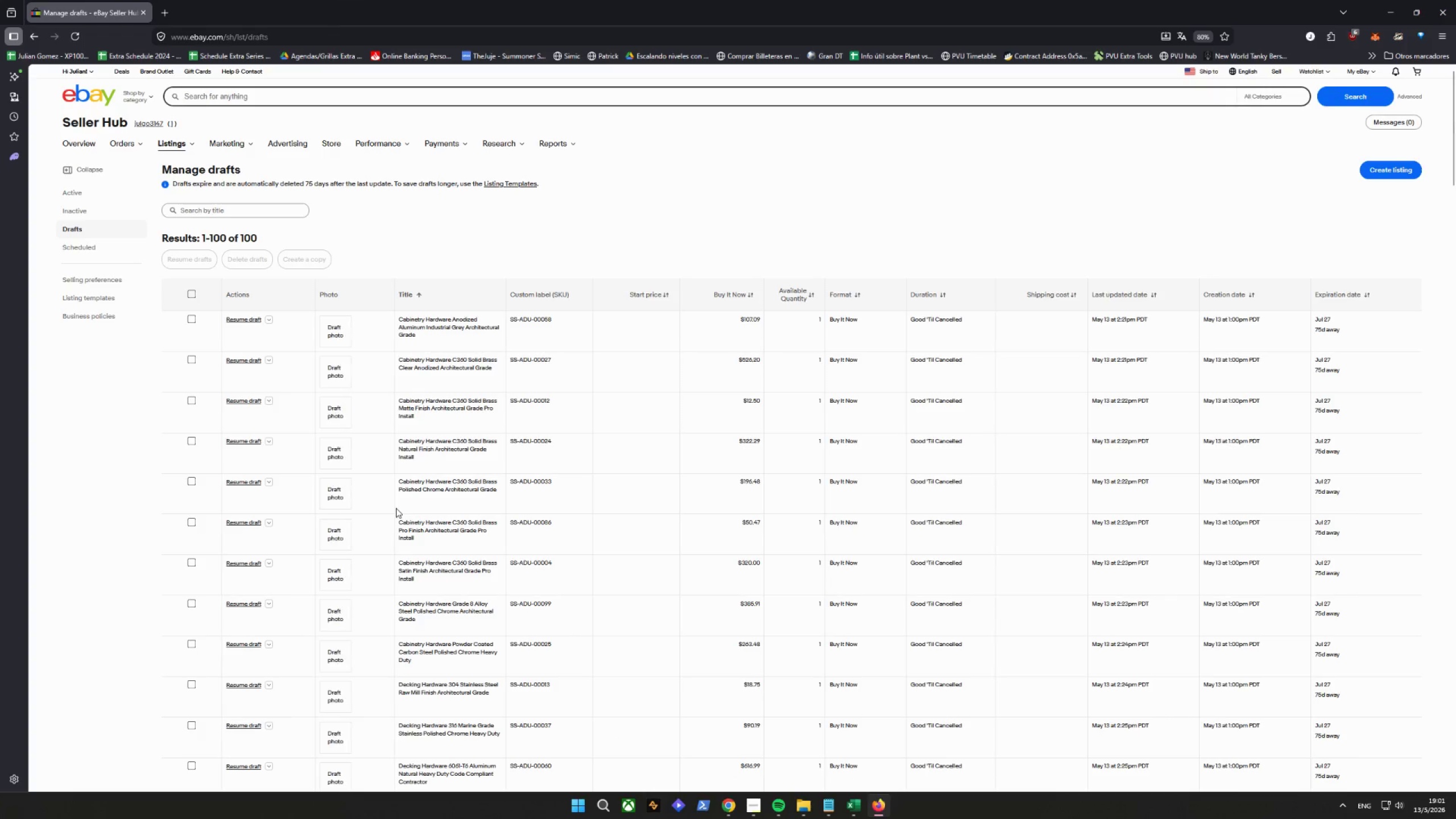 
wait(6.11)
 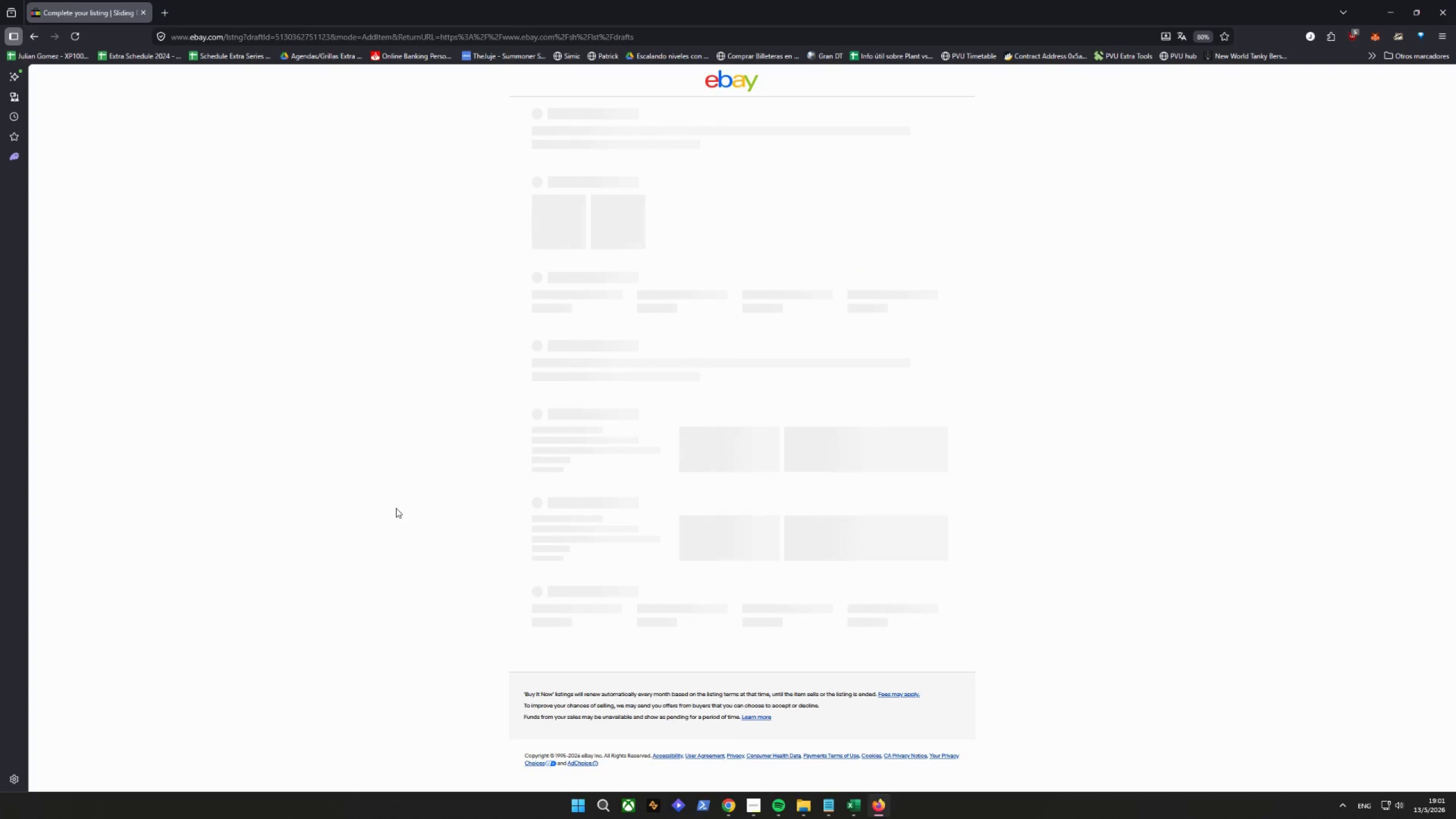 
scroll: coordinate [326, 550], scroll_direction: down, amount: 45.0
 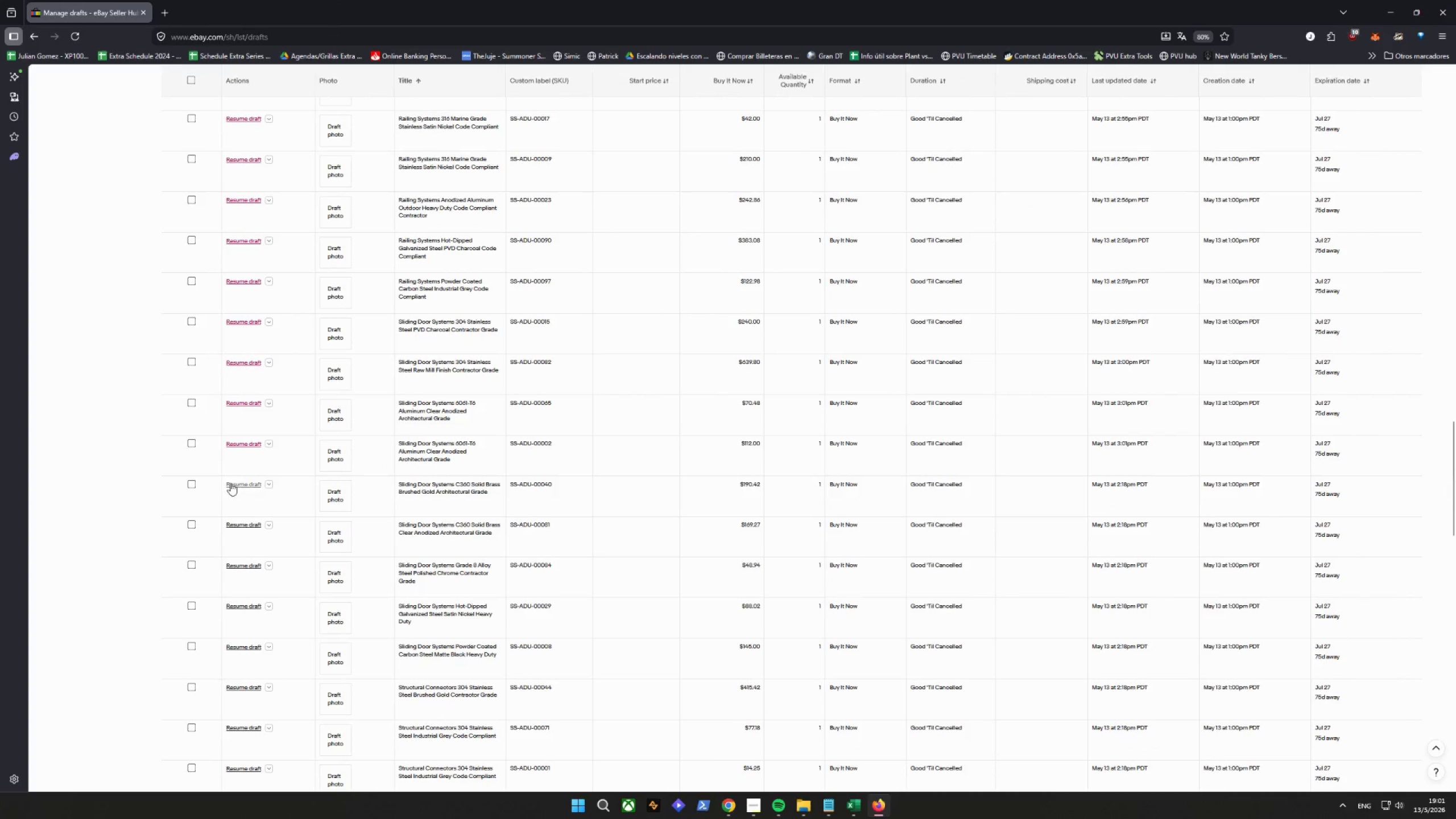 
left_click([231, 483])
 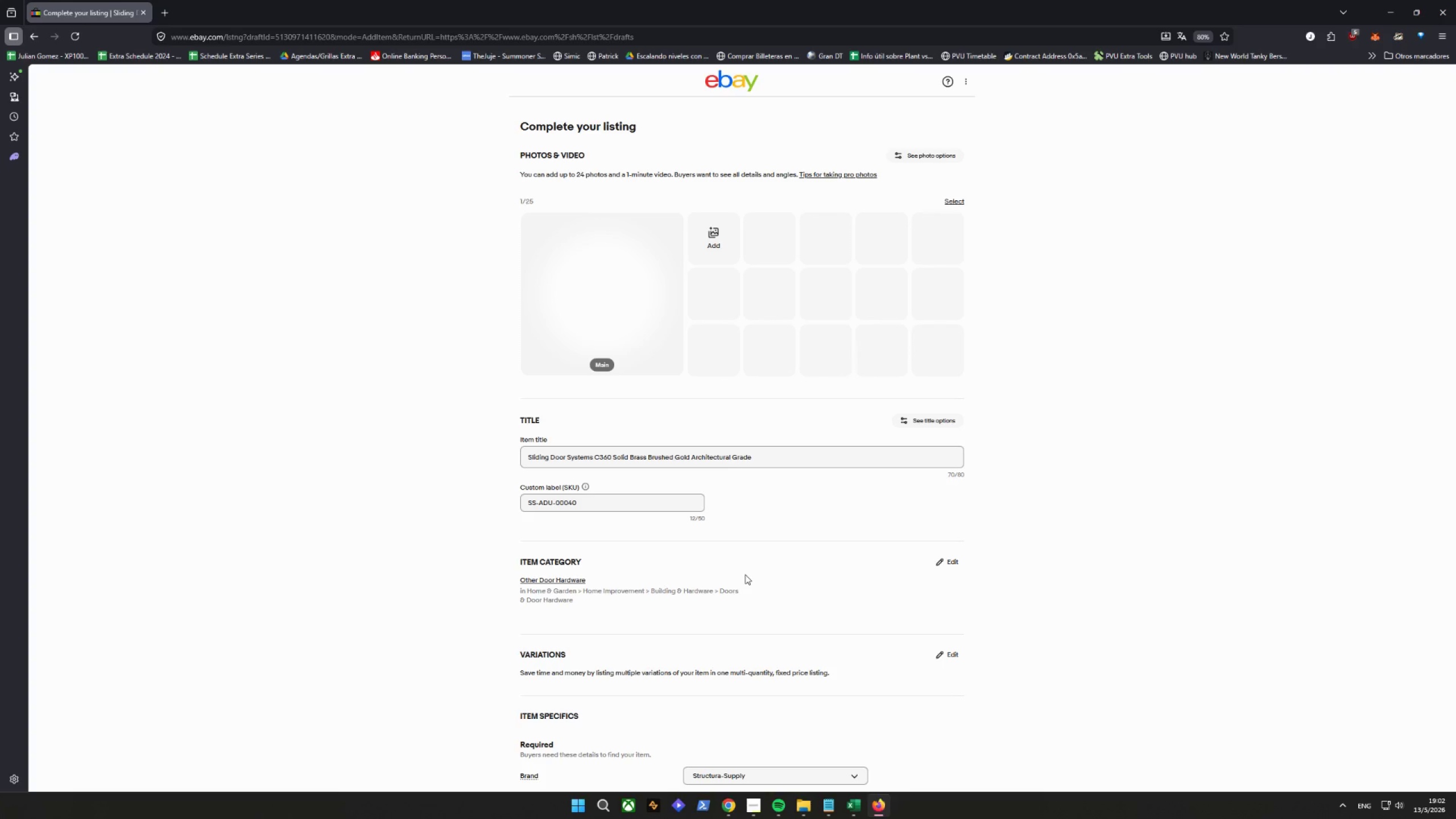 
wait(46.27)
 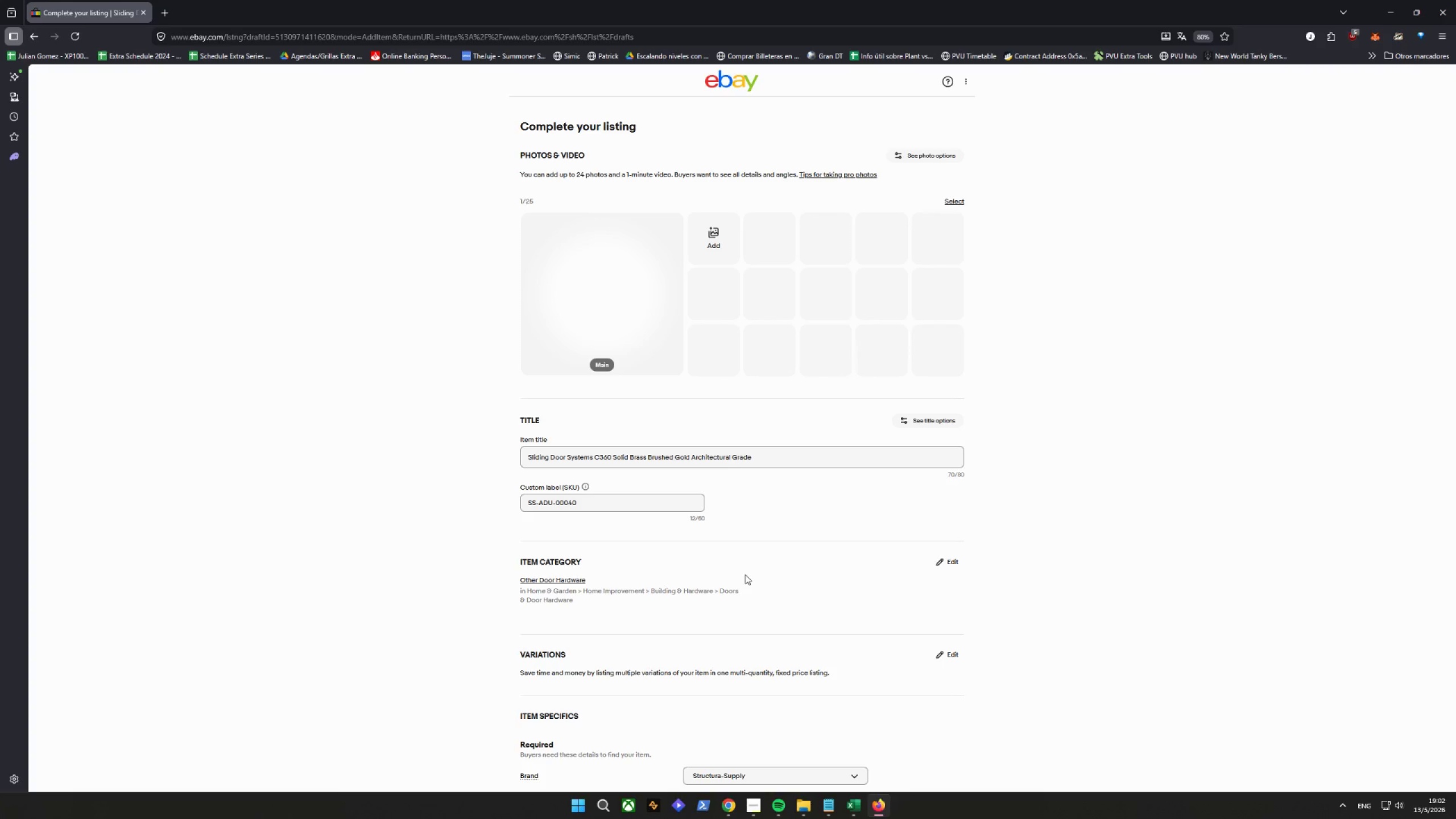 
scroll: coordinate [603, 495], scroll_direction: down, amount: 14.0
 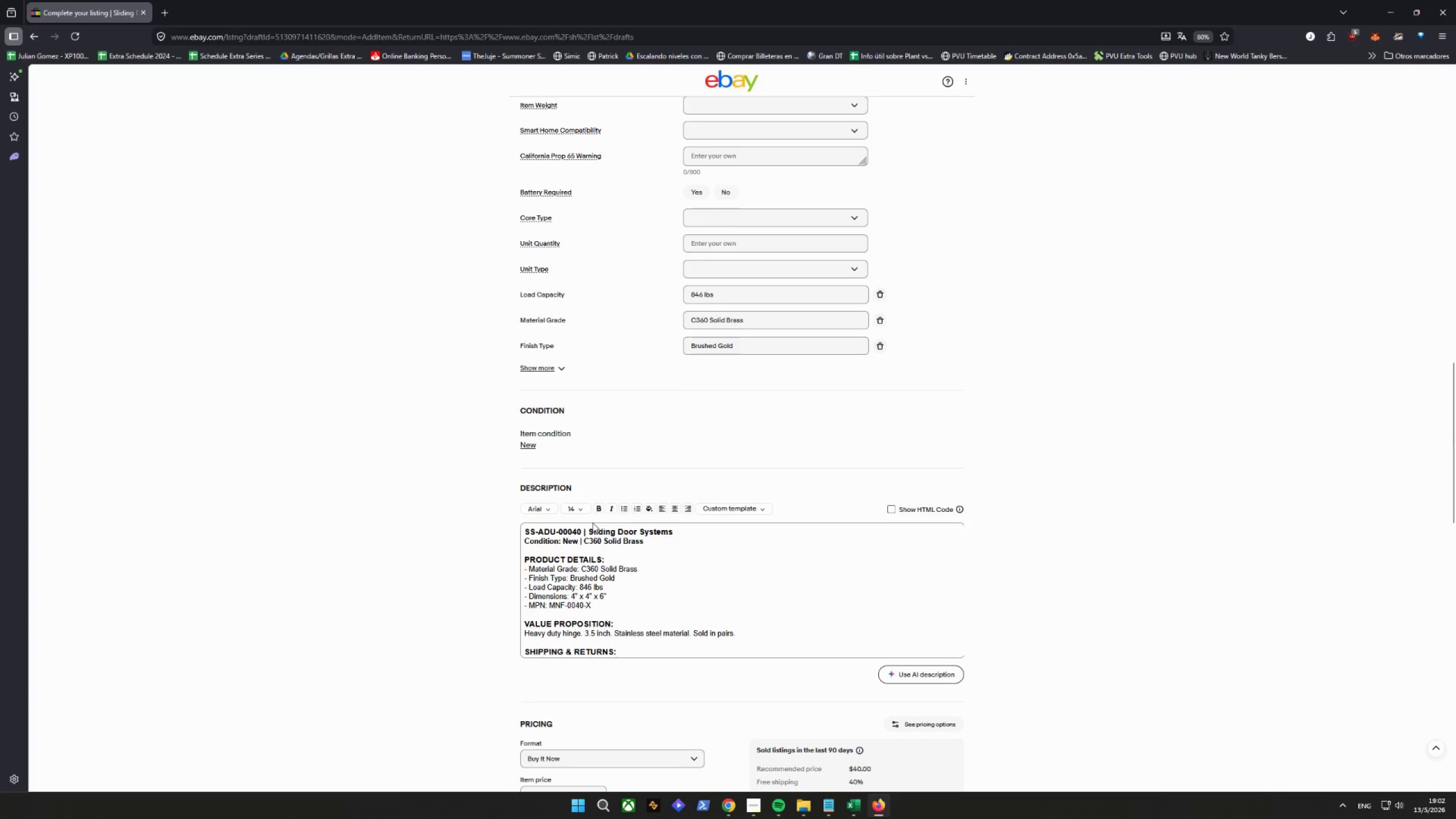 
scroll: coordinate [396, 754], scroll_direction: down, amount: 2.0
 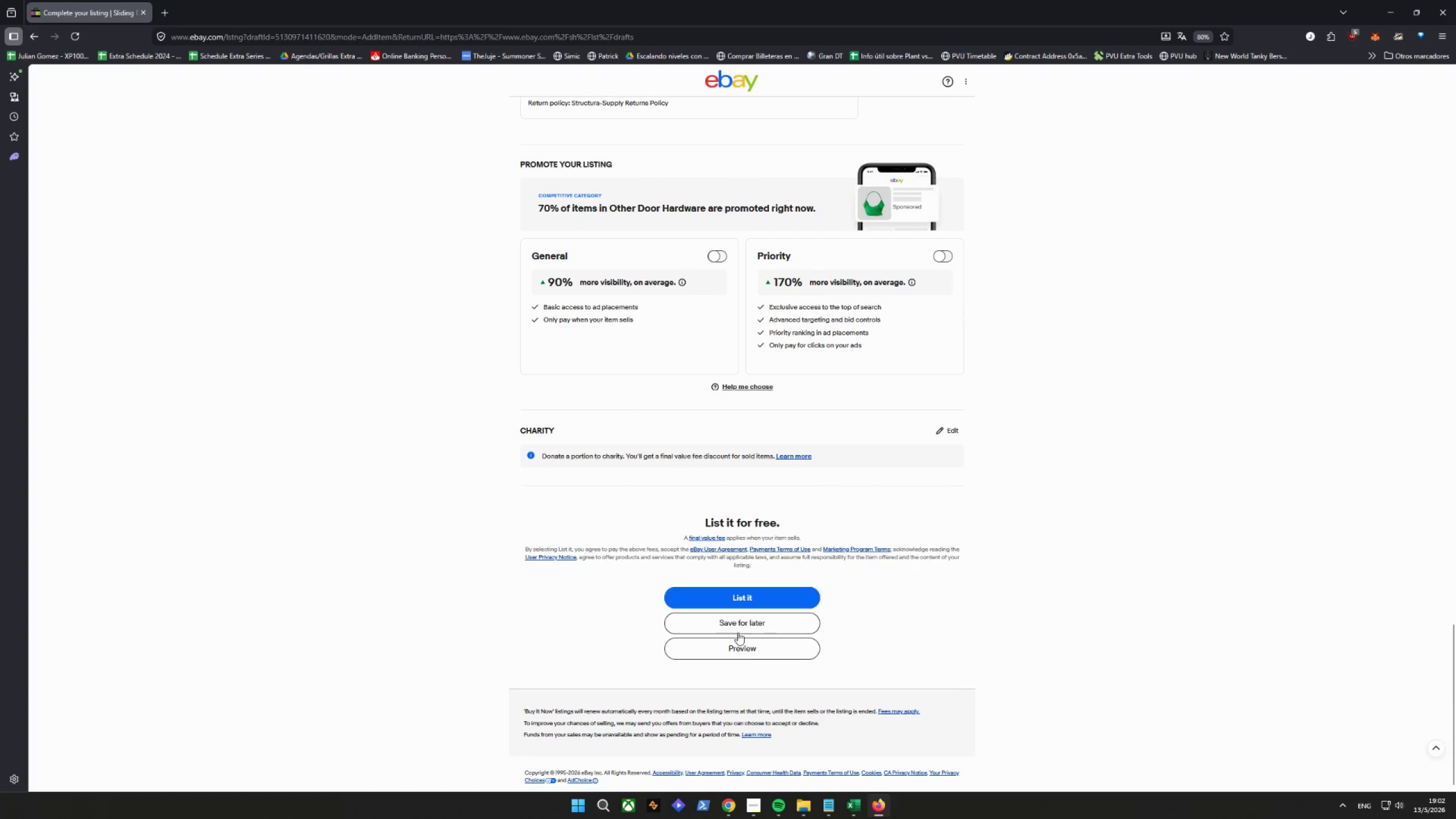 
left_click([737, 627])
 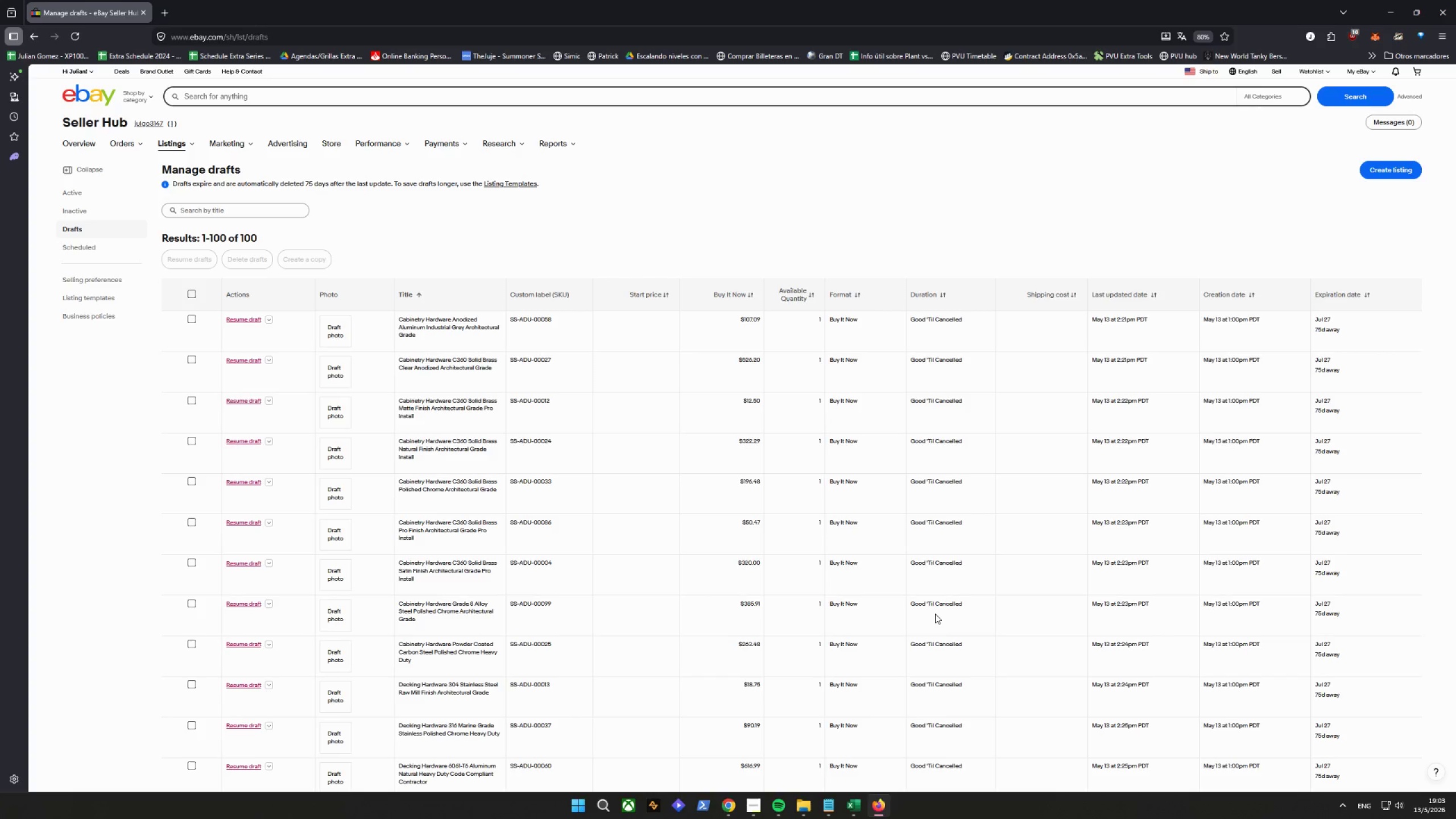 
wait(16.09)
 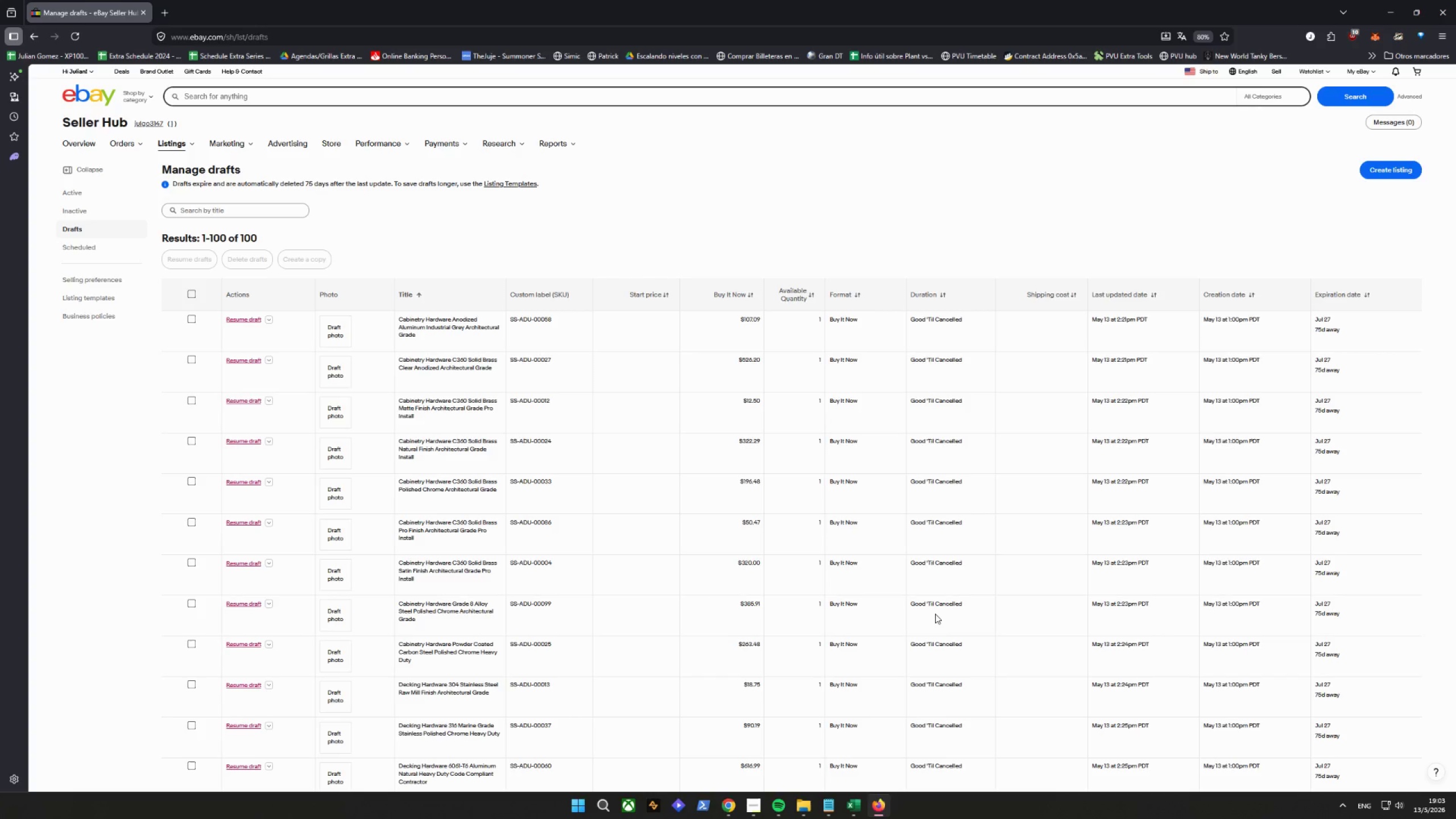 
scroll: coordinate [553, 482], scroll_direction: down, amount: 4.0
 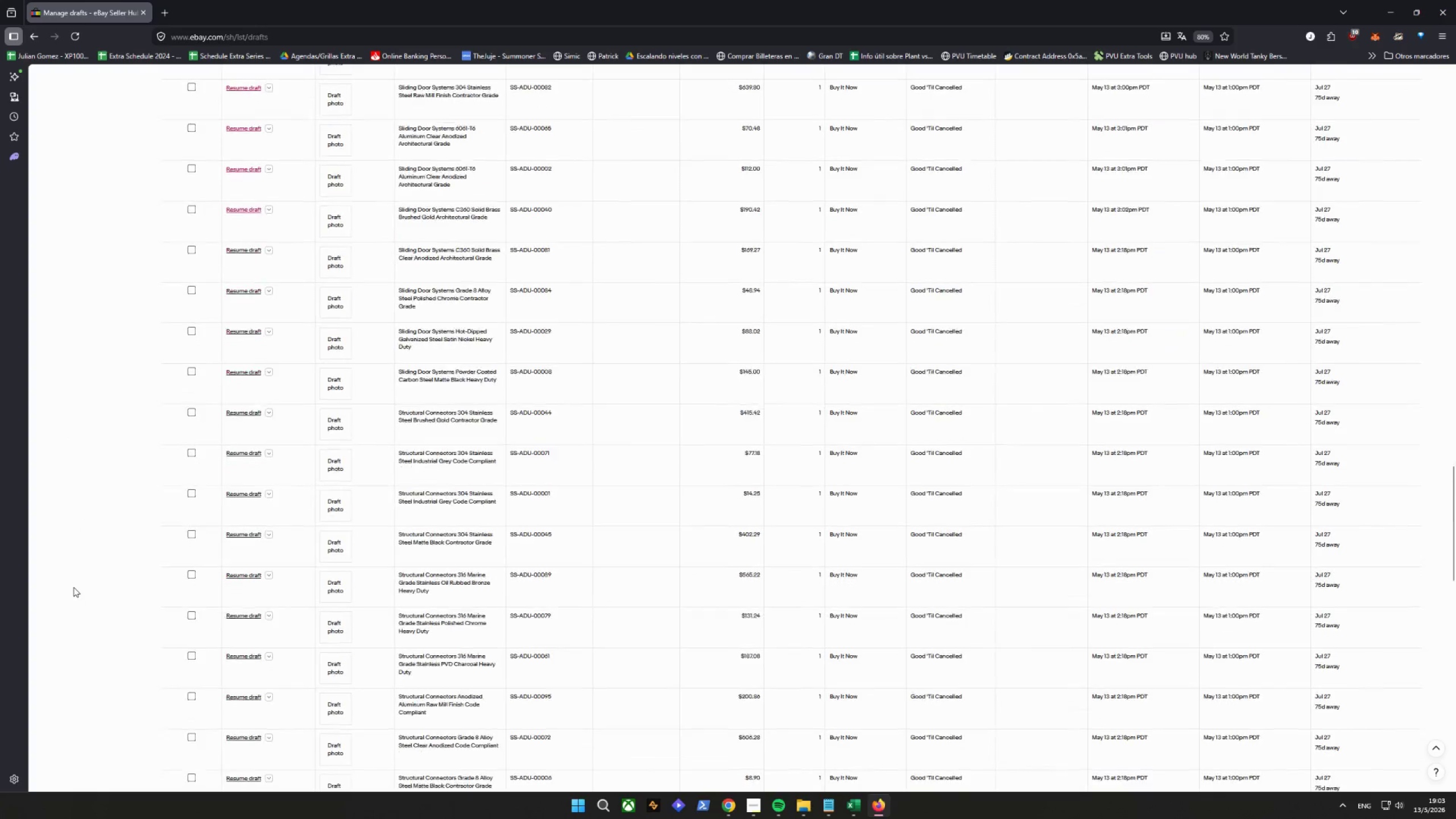 
scroll: coordinate [180, 507], scroll_direction: up, amount: 7.0
 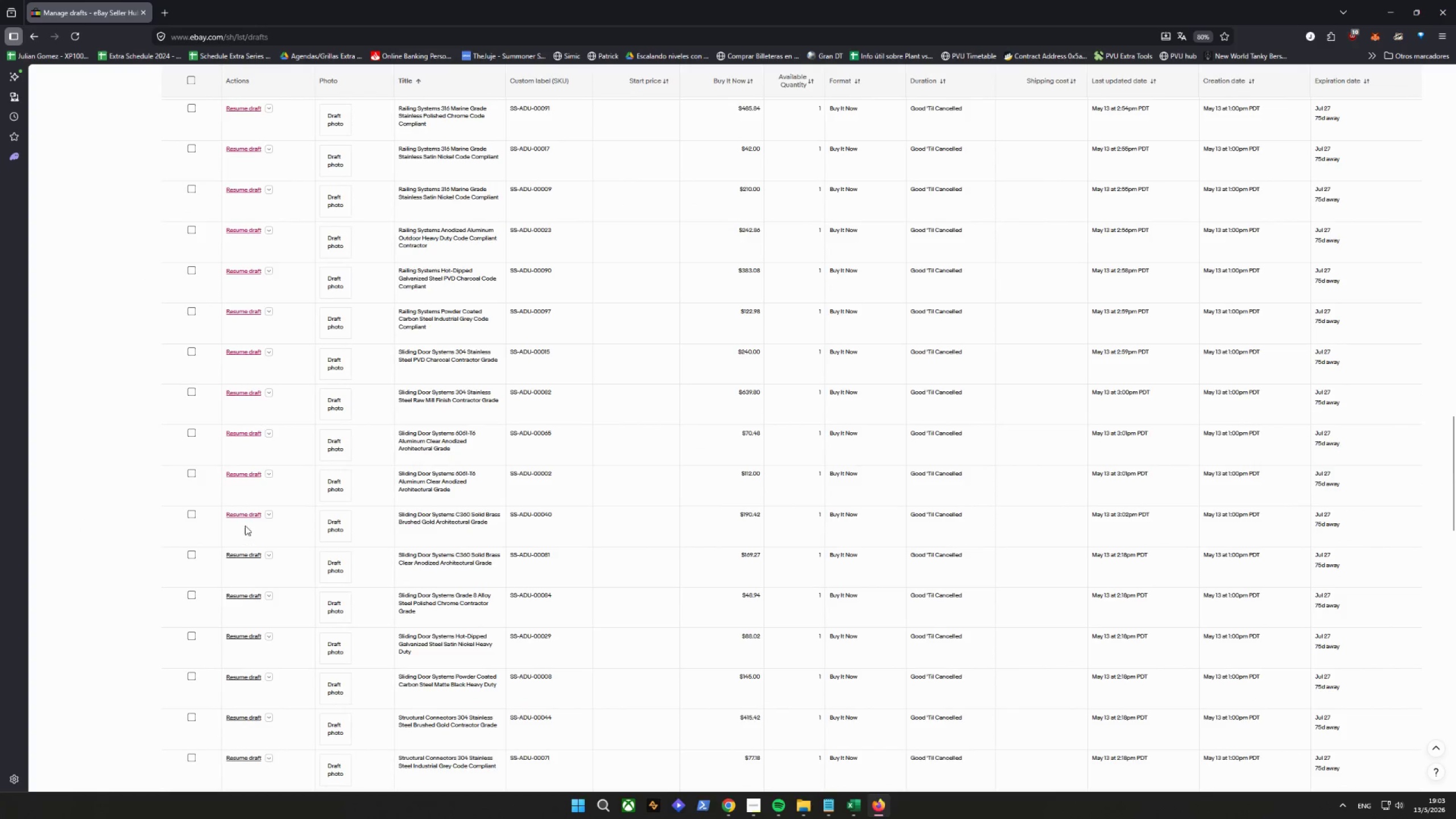 
left_click([241, 552])
 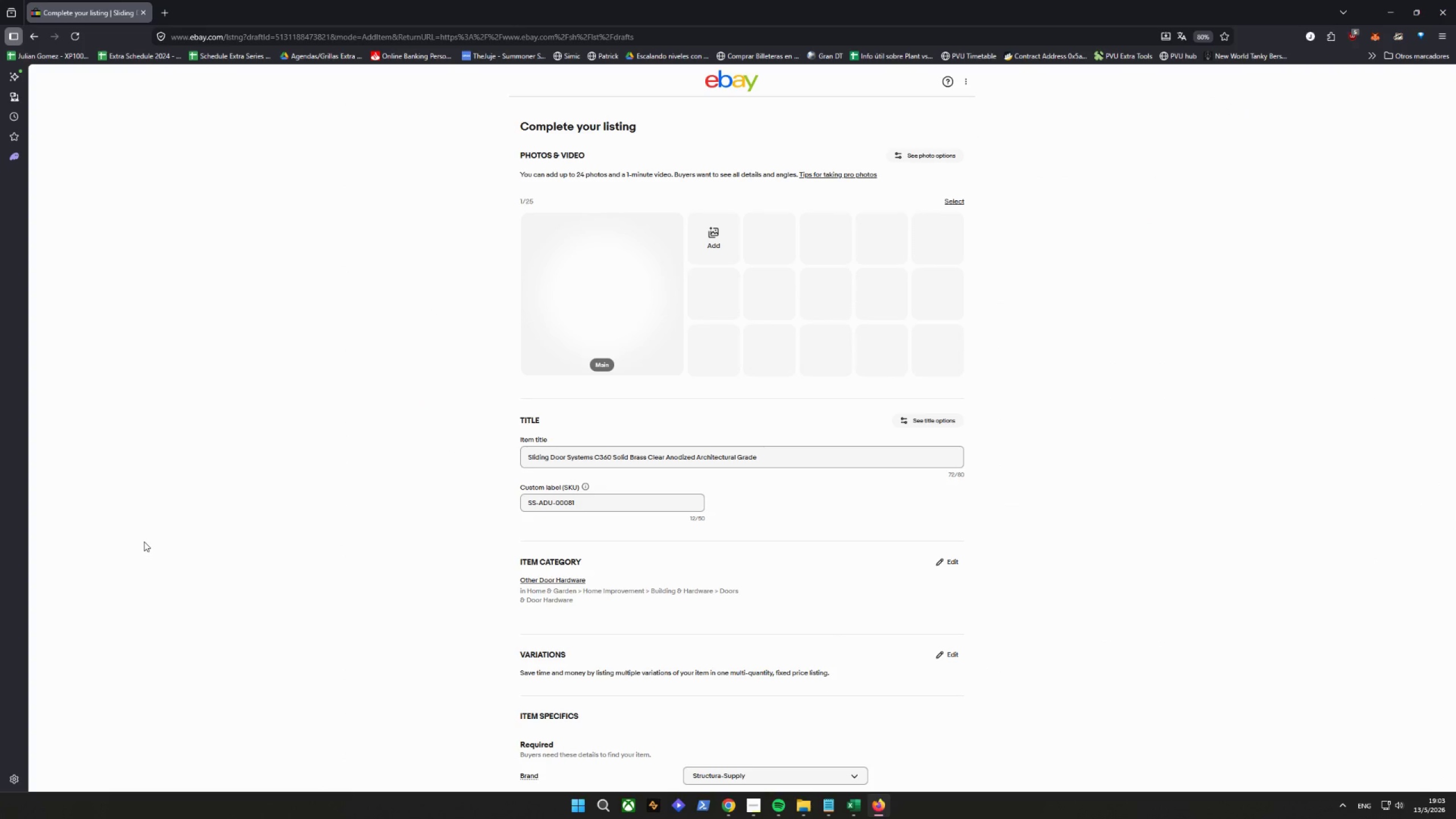 
wait(21.69)
 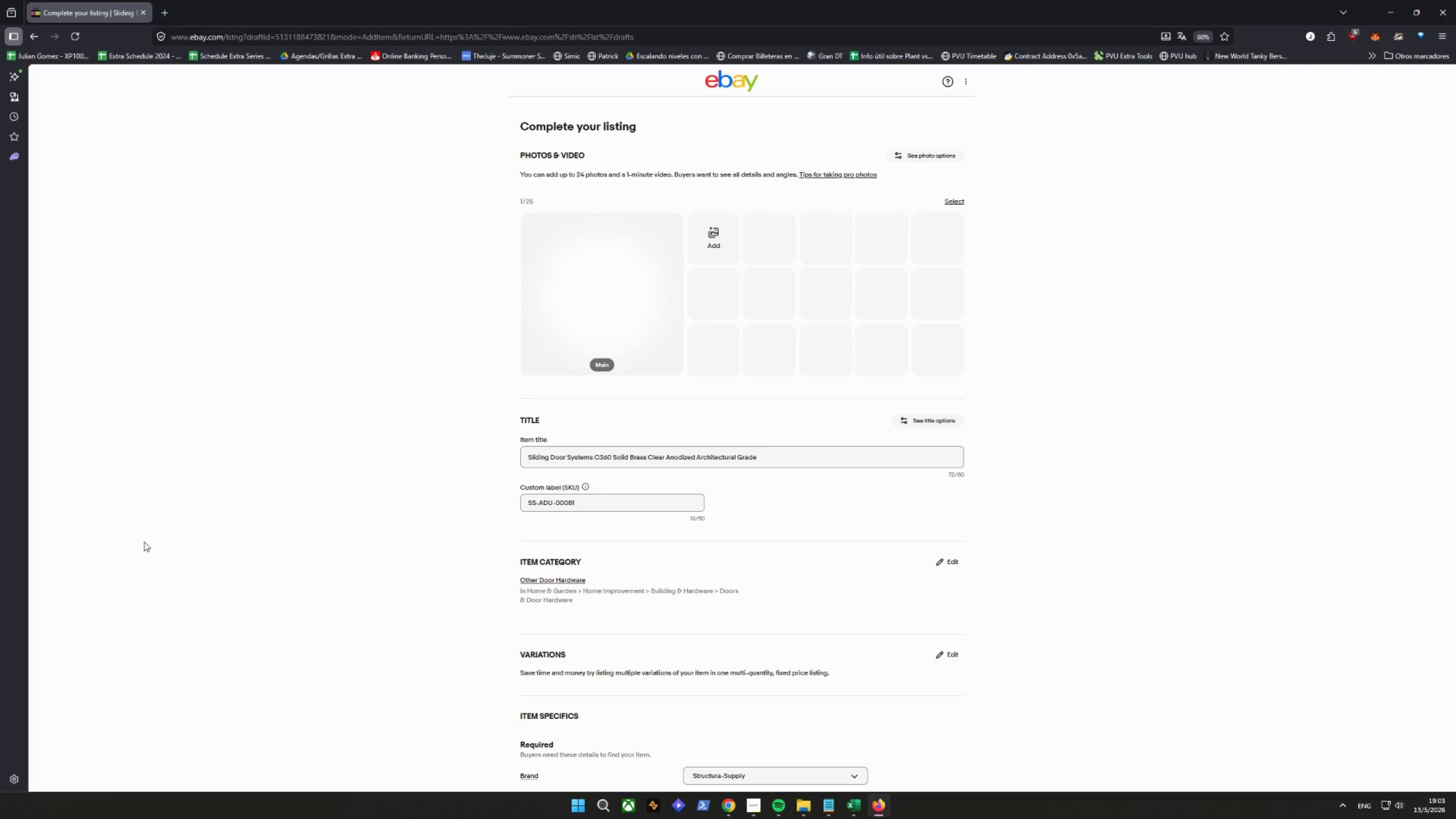 
scroll: coordinate [237, 491], scroll_direction: down, amount: 41.0
 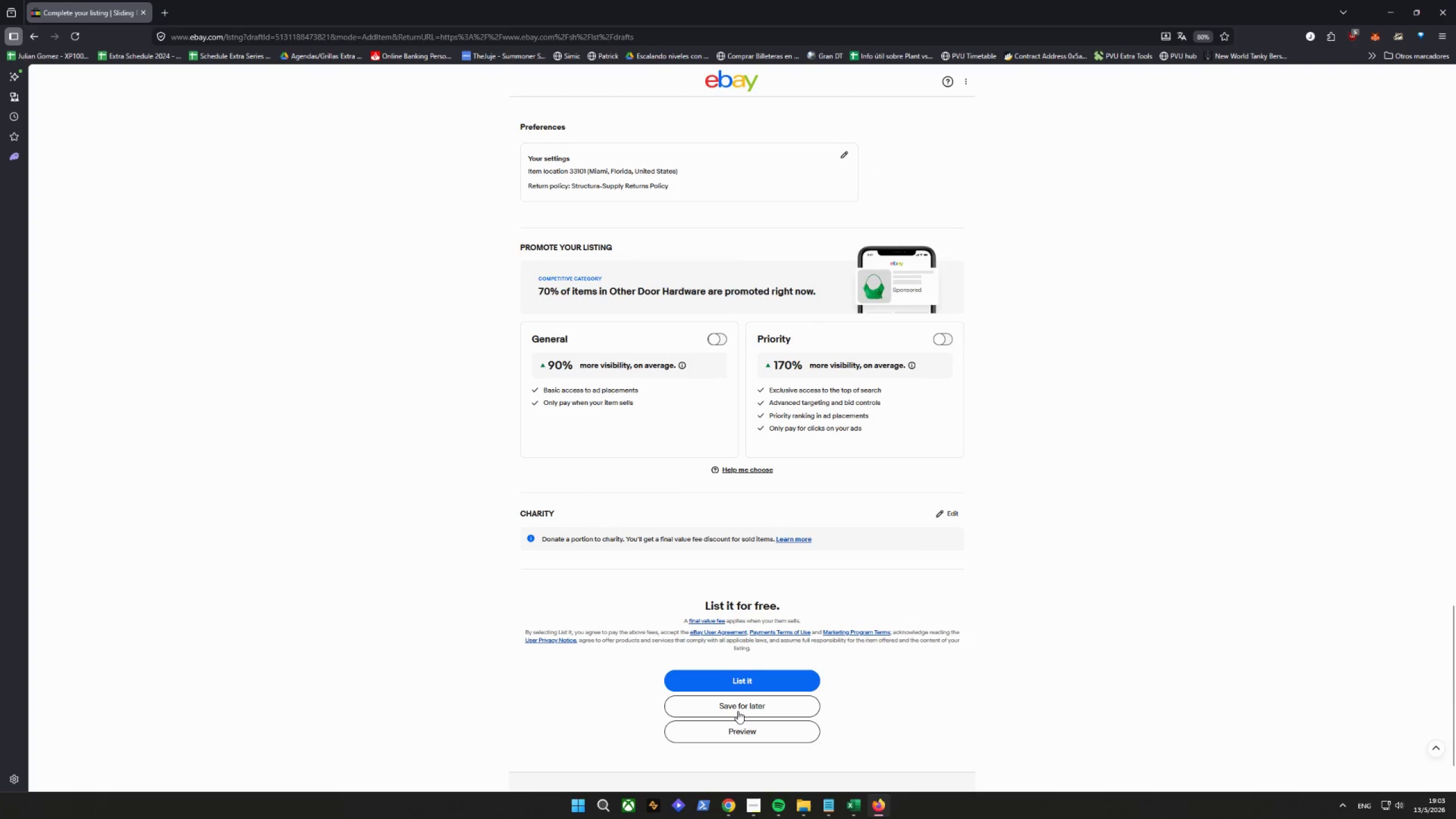 
left_click([738, 711])
 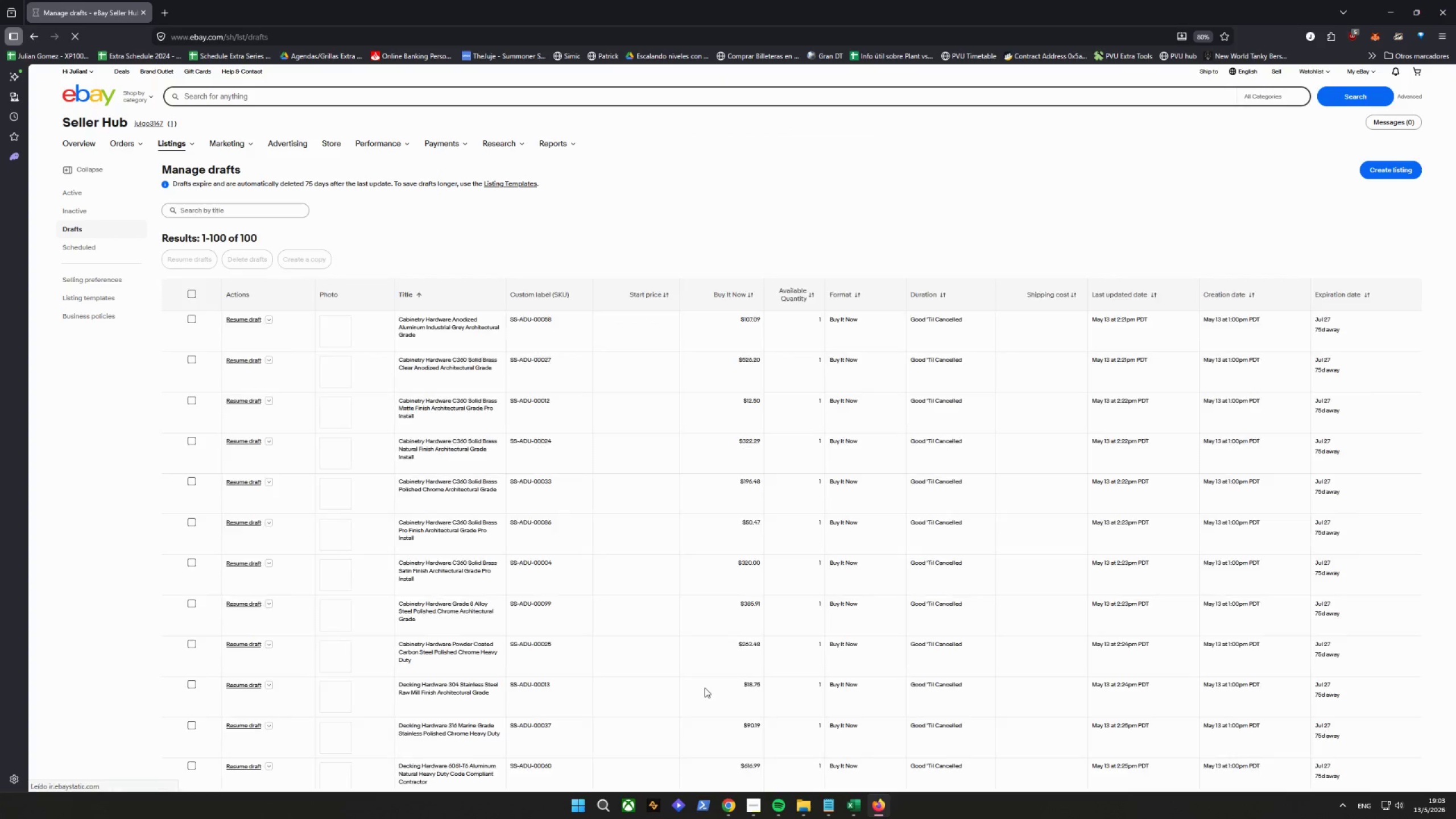 
scroll: coordinate [247, 677], scroll_direction: down, amount: 52.0
 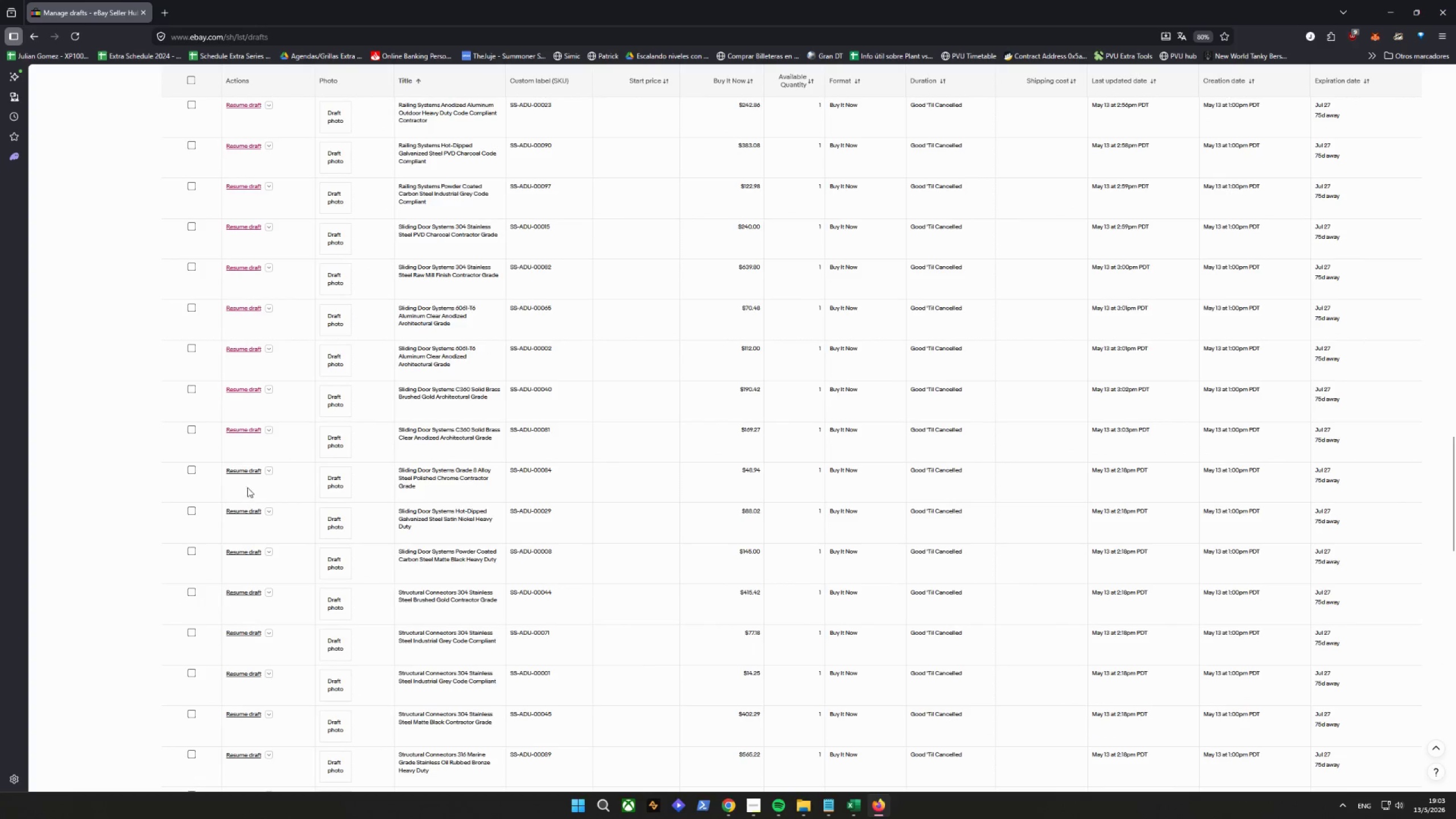 
left_click([245, 473])
 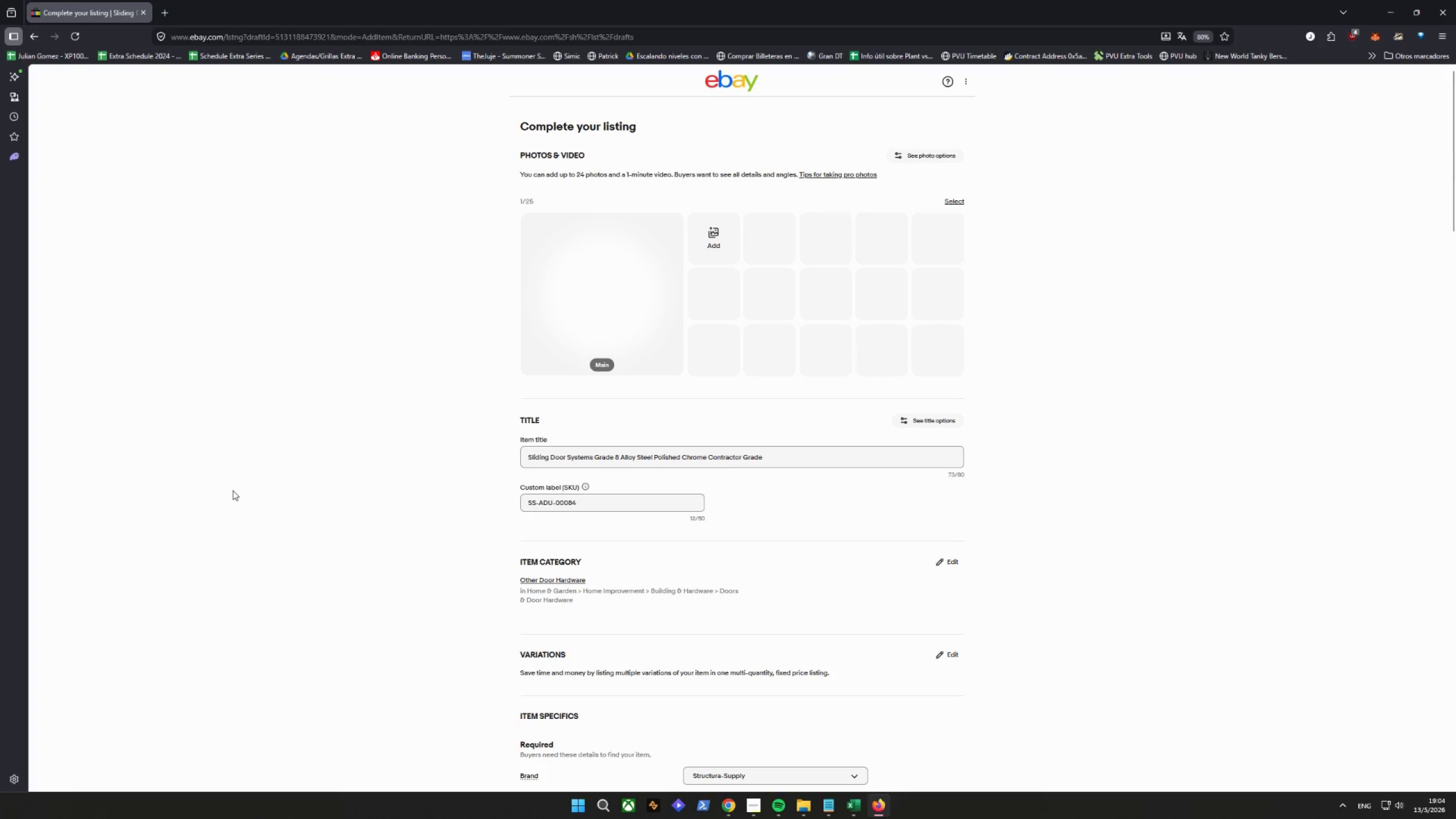 
wait(11.18)
 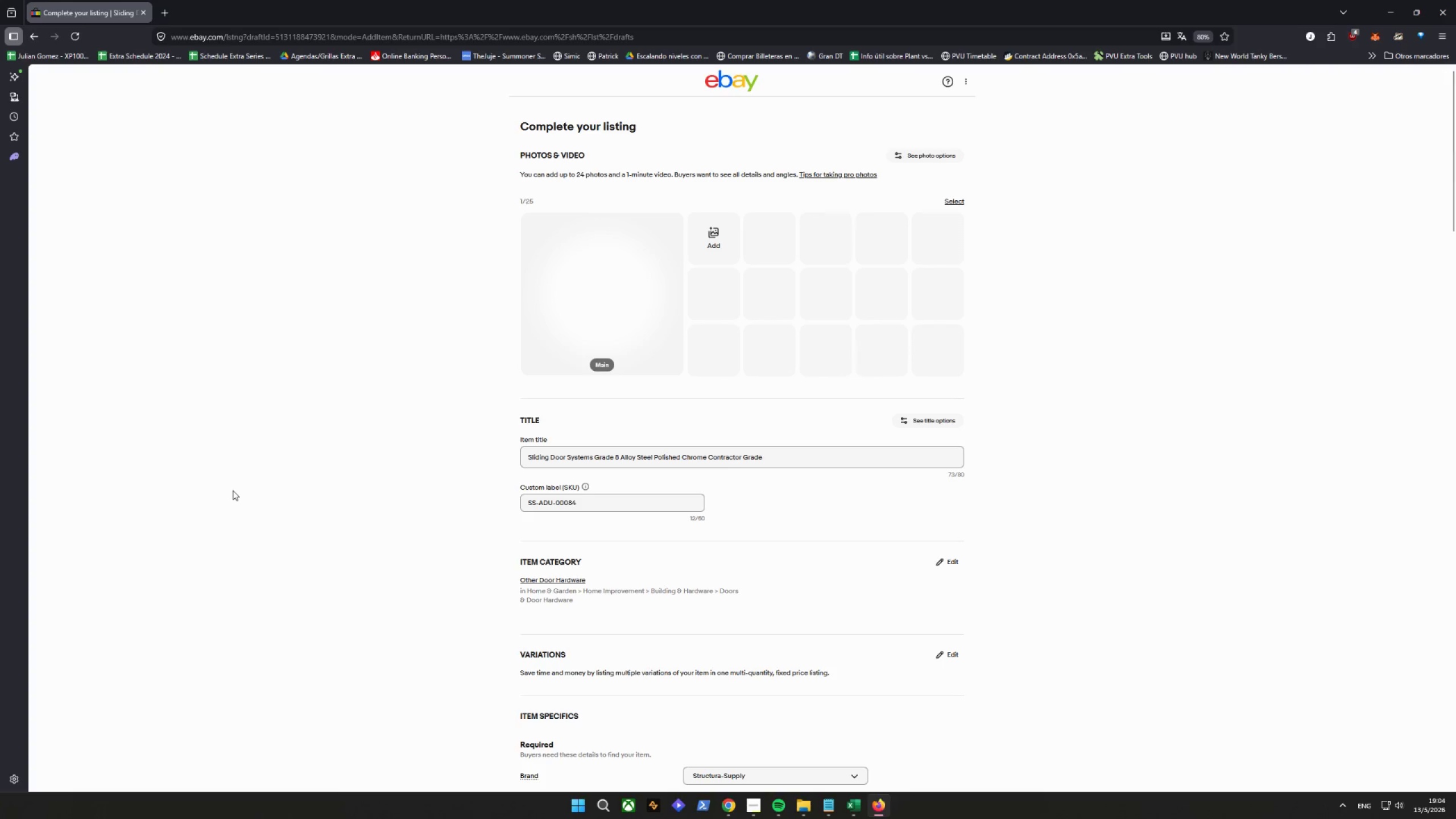 
scroll: coordinate [444, 659], scroll_direction: down, amount: 49.0
 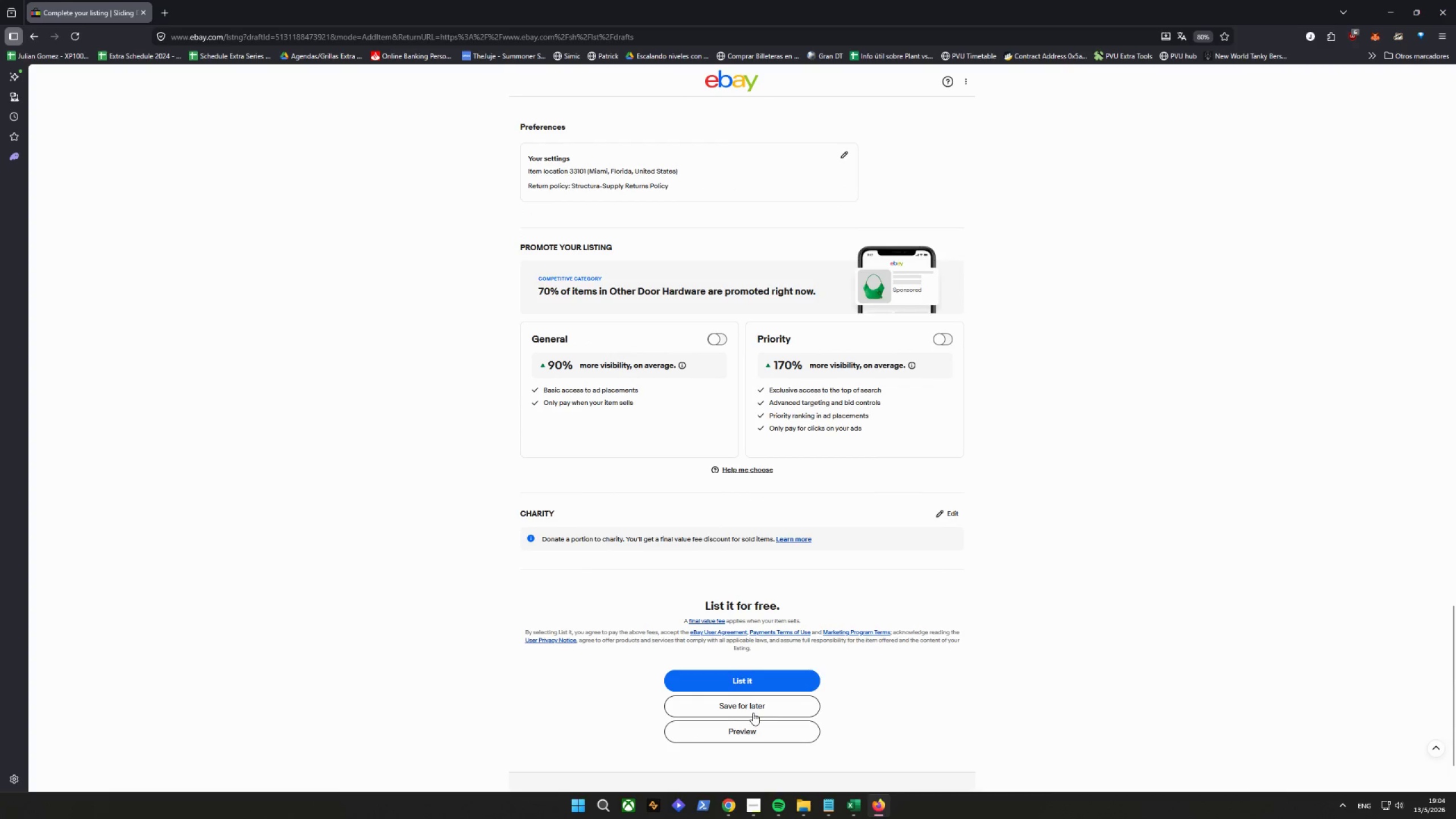 
left_click([754, 713])
 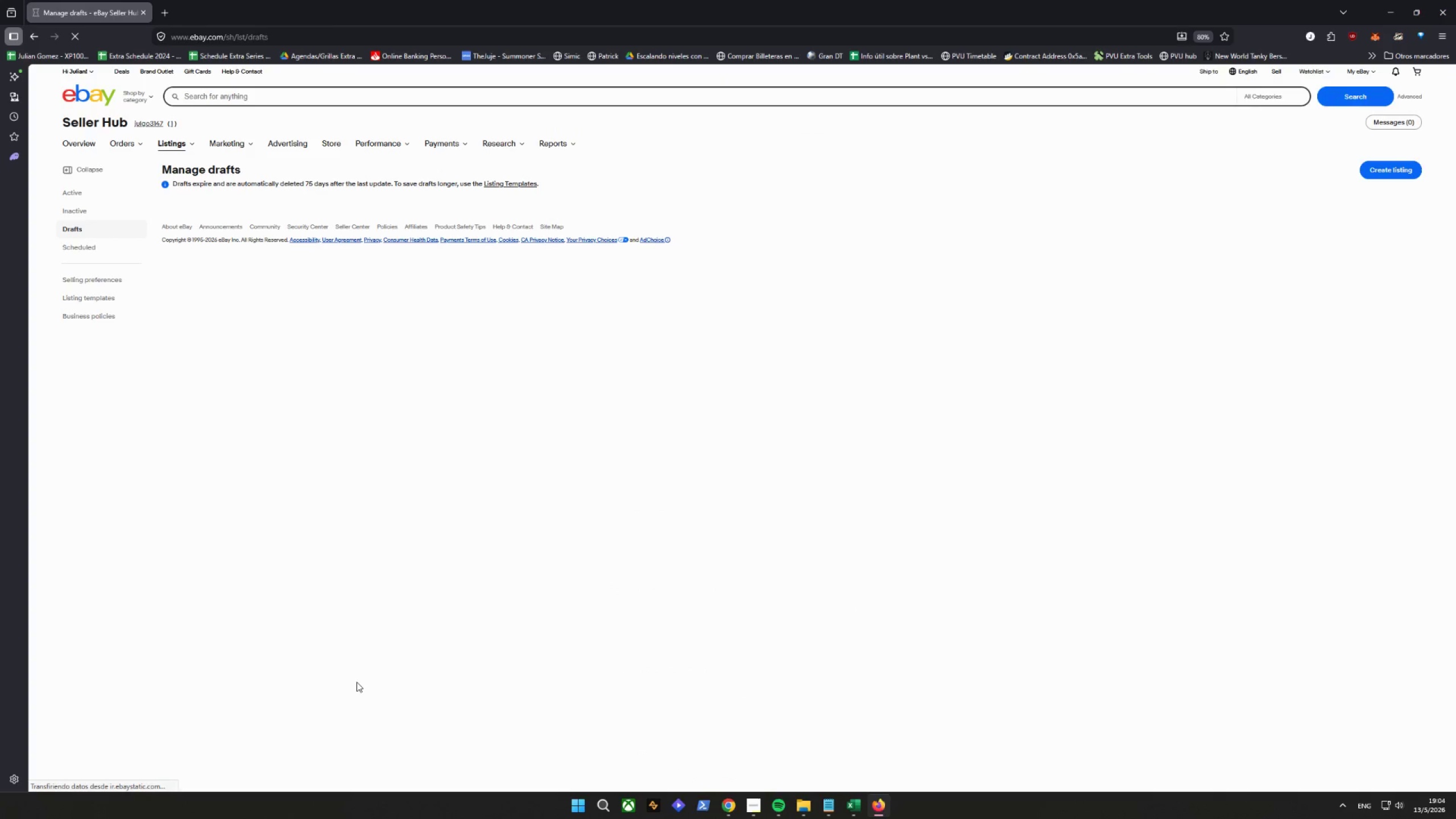 
scroll: coordinate [356, 680], scroll_direction: down, amount: 47.0
 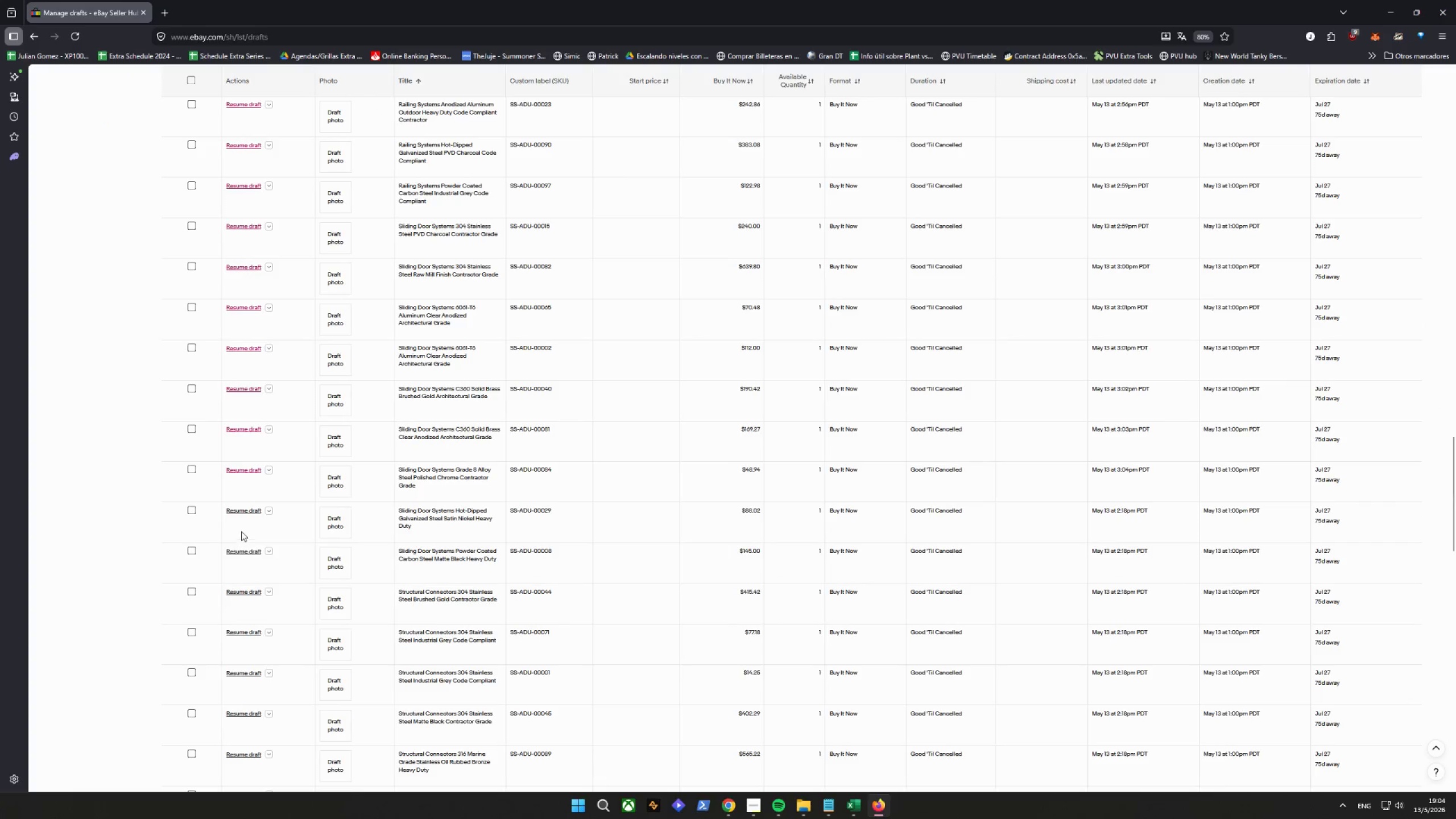 
left_click([247, 510])
 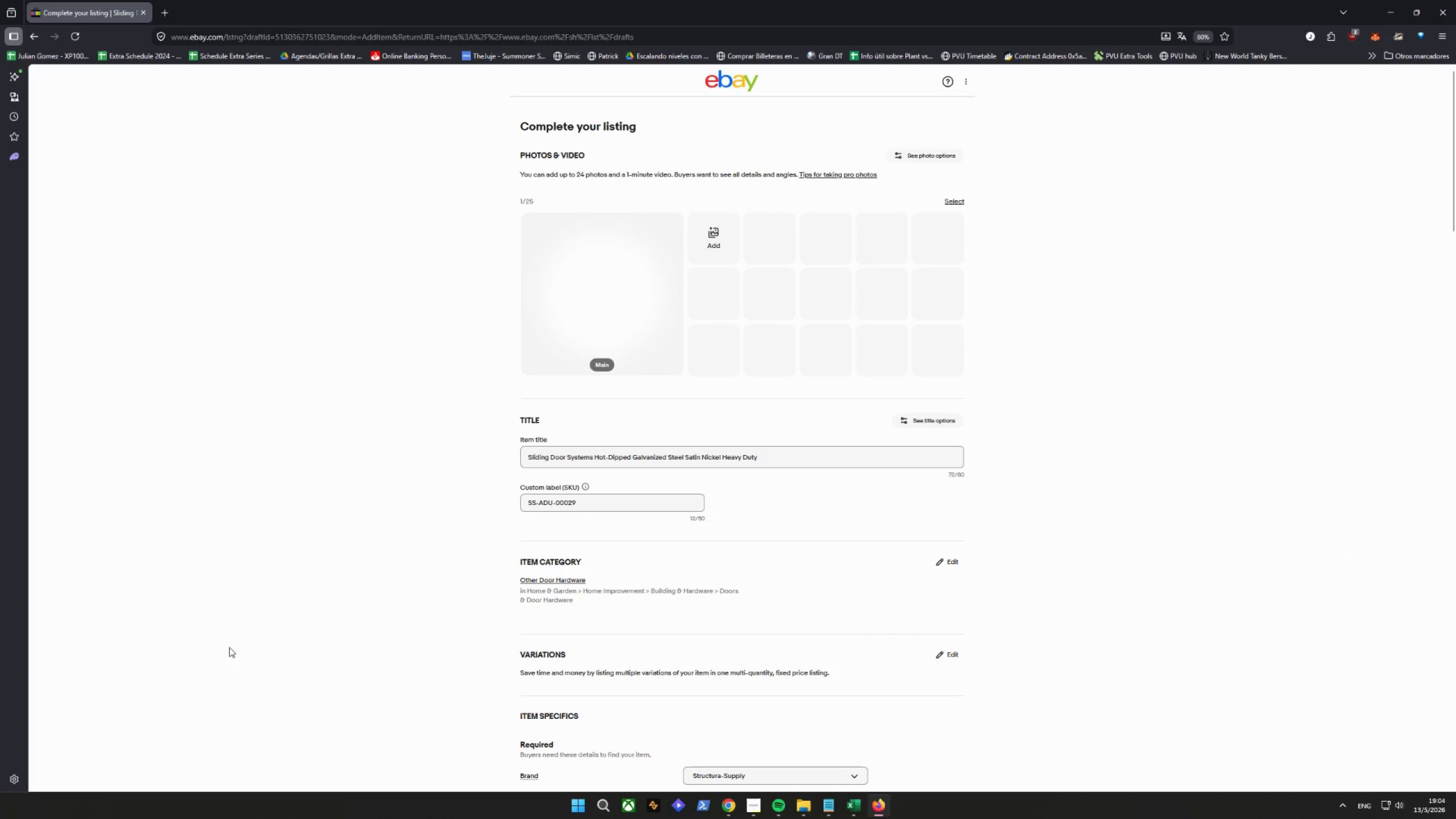 
wait(5.27)
 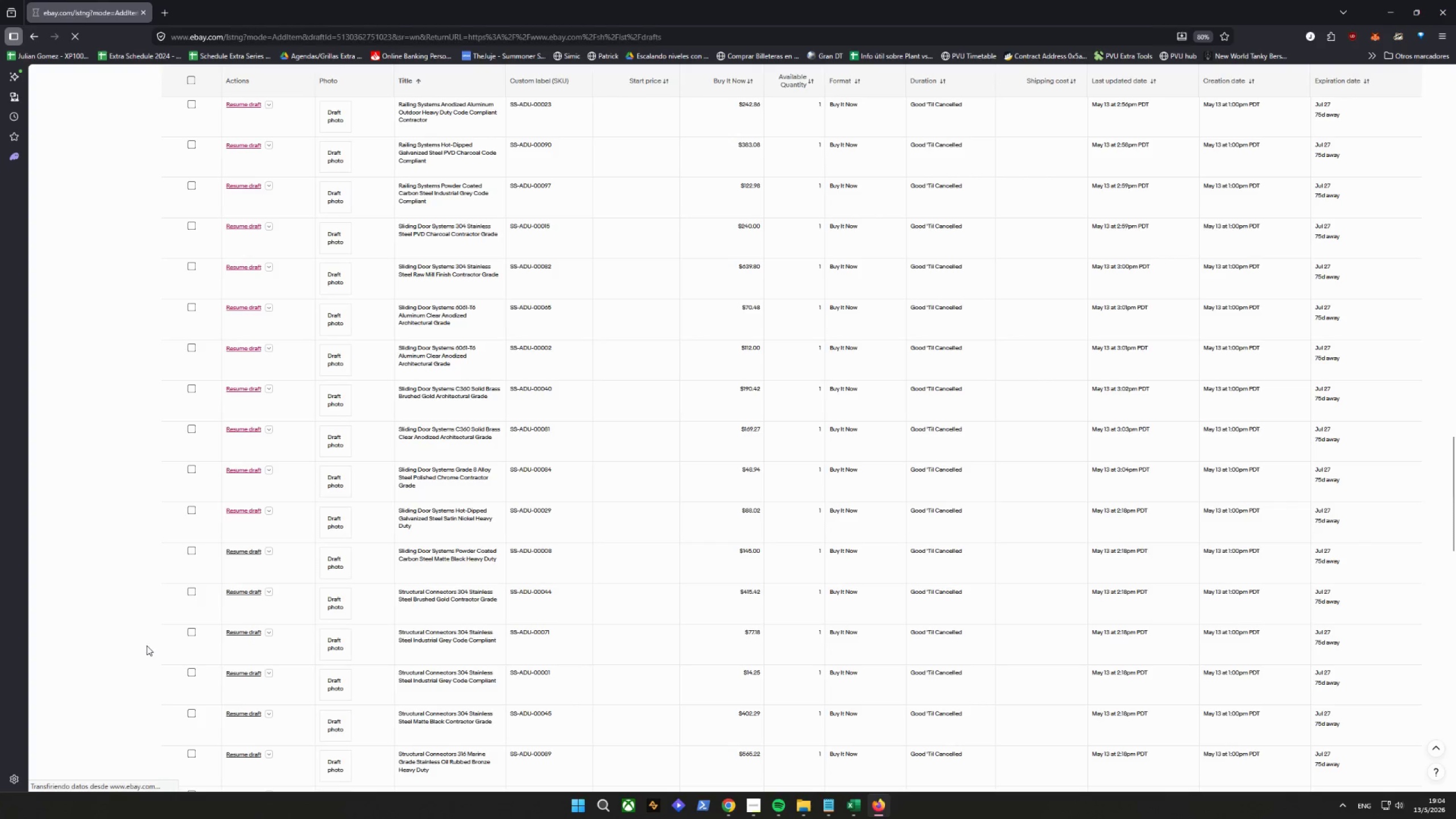 
scroll: coordinate [412, 642], scroll_direction: down, amount: 24.0
 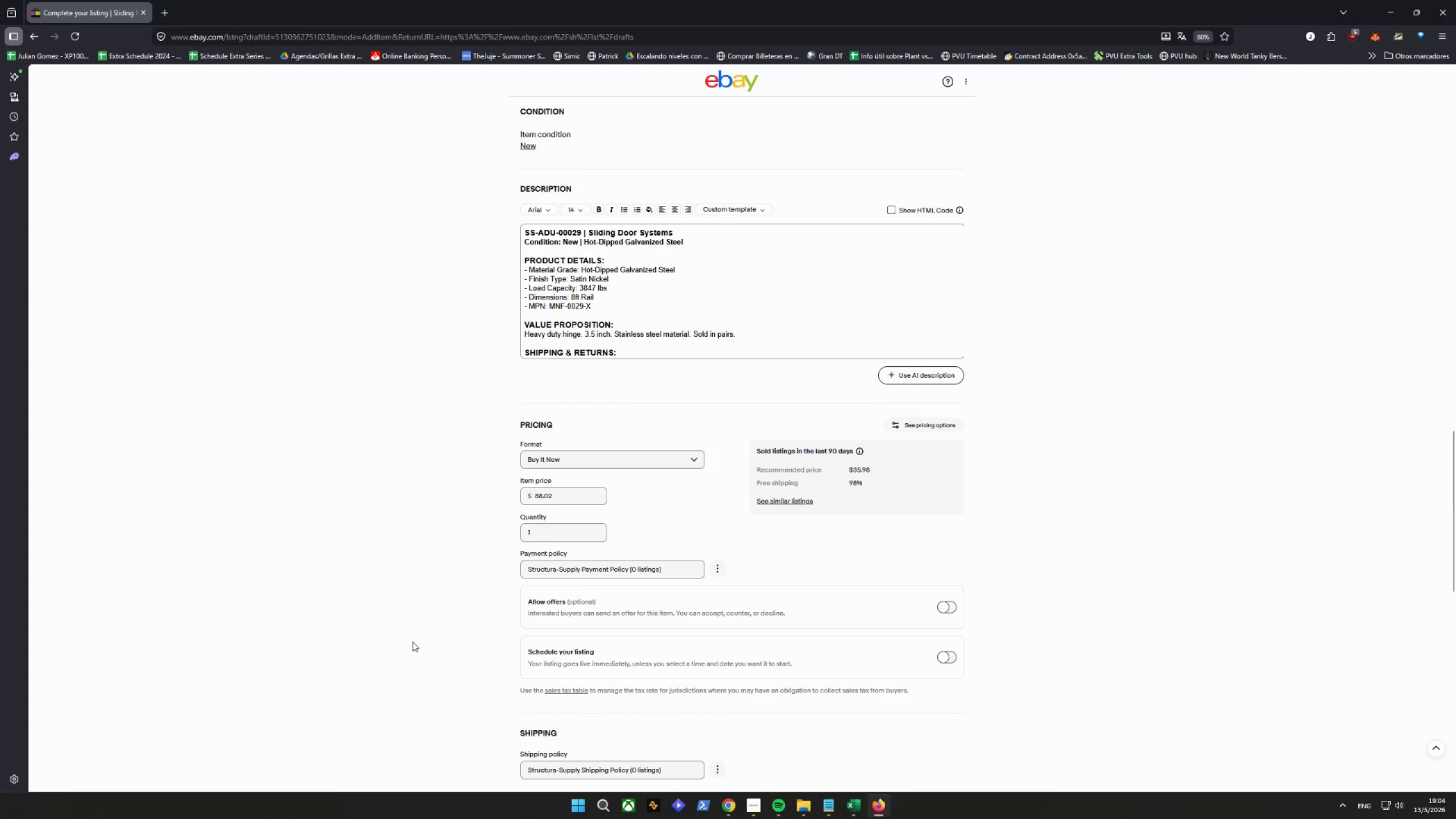 
scroll: coordinate [412, 641], scroll_direction: down, amount: 11.0
 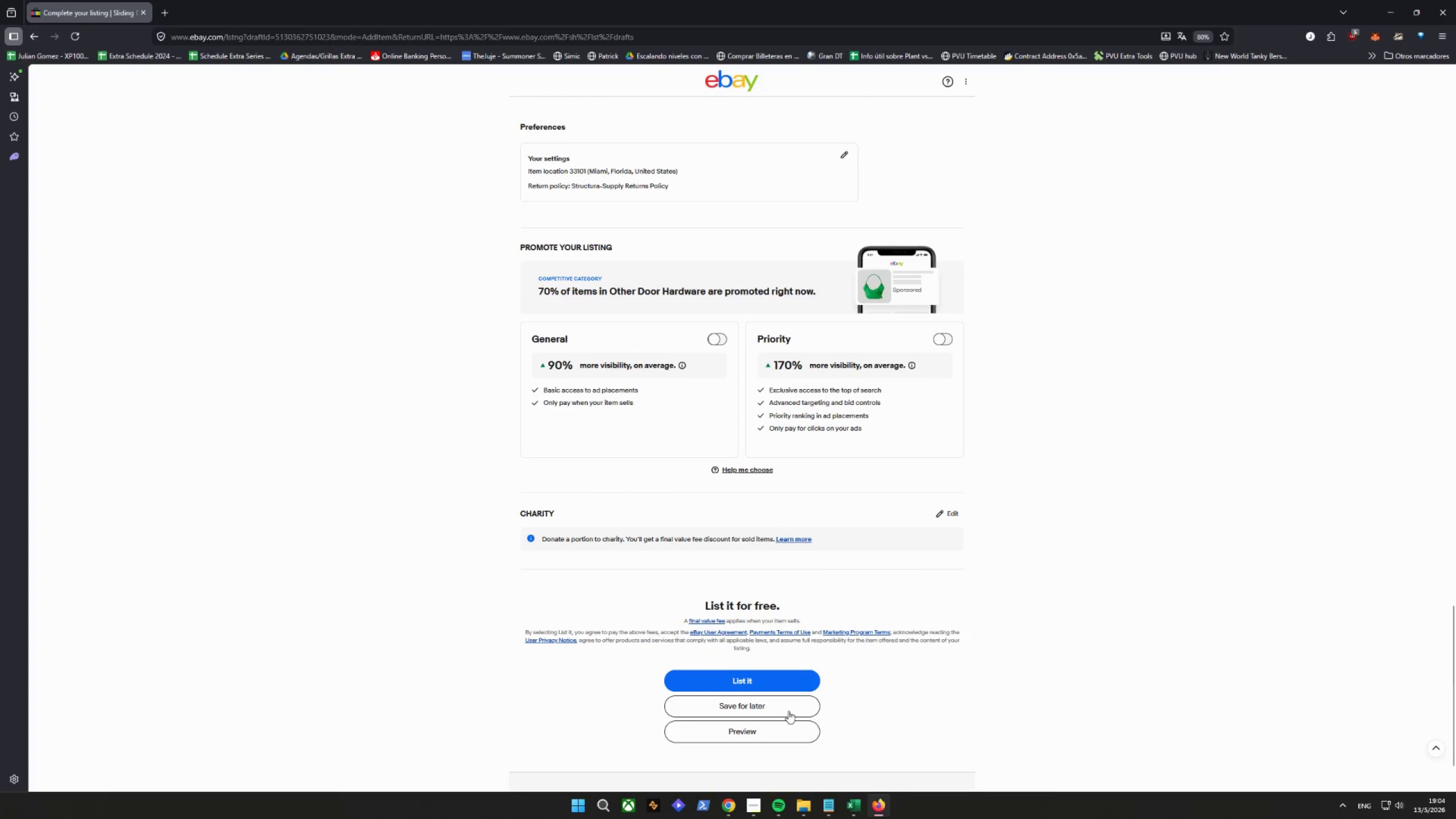 
left_click([786, 710])
 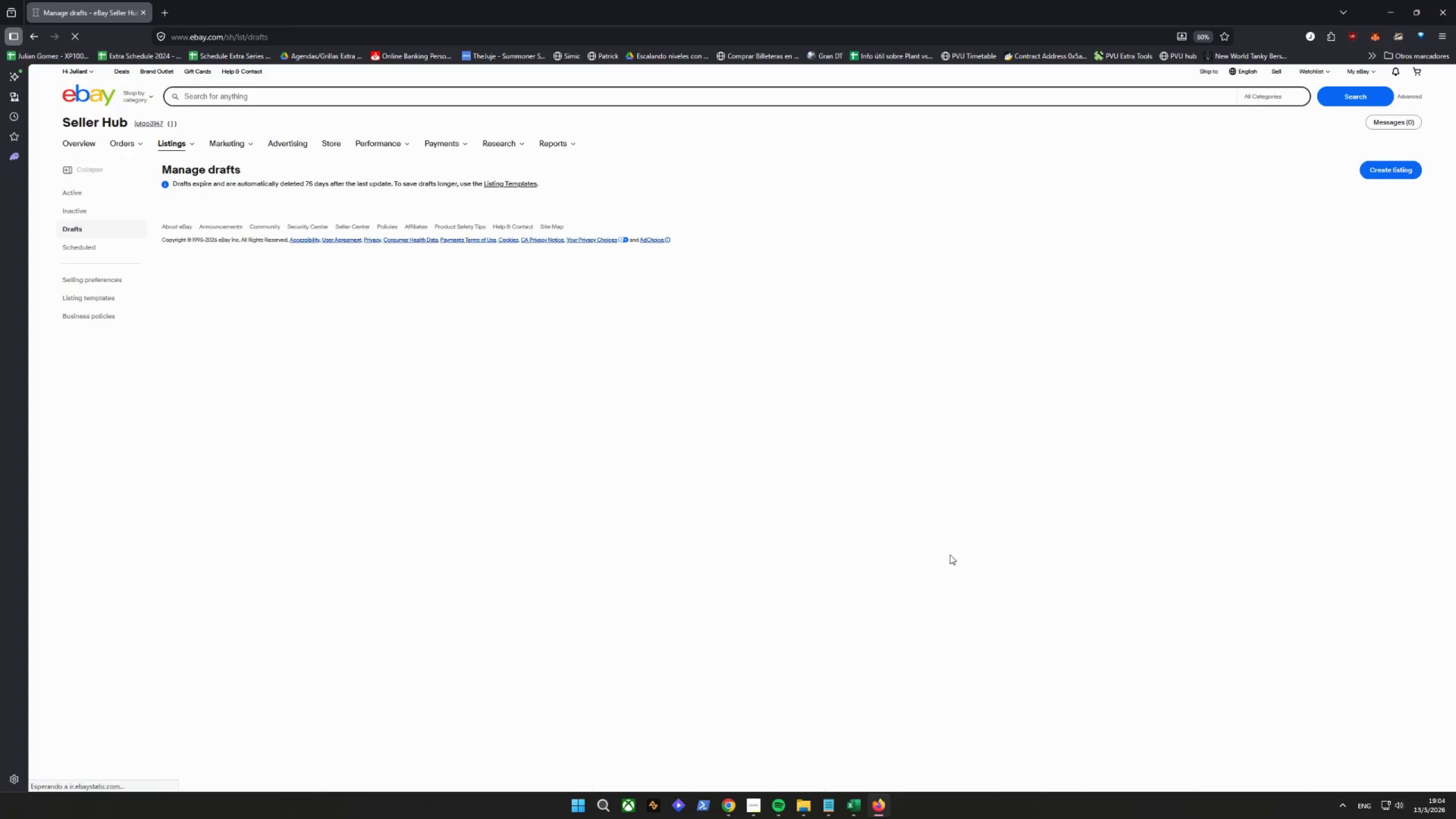 
scroll: coordinate [583, 499], scroll_direction: down, amount: 49.0
 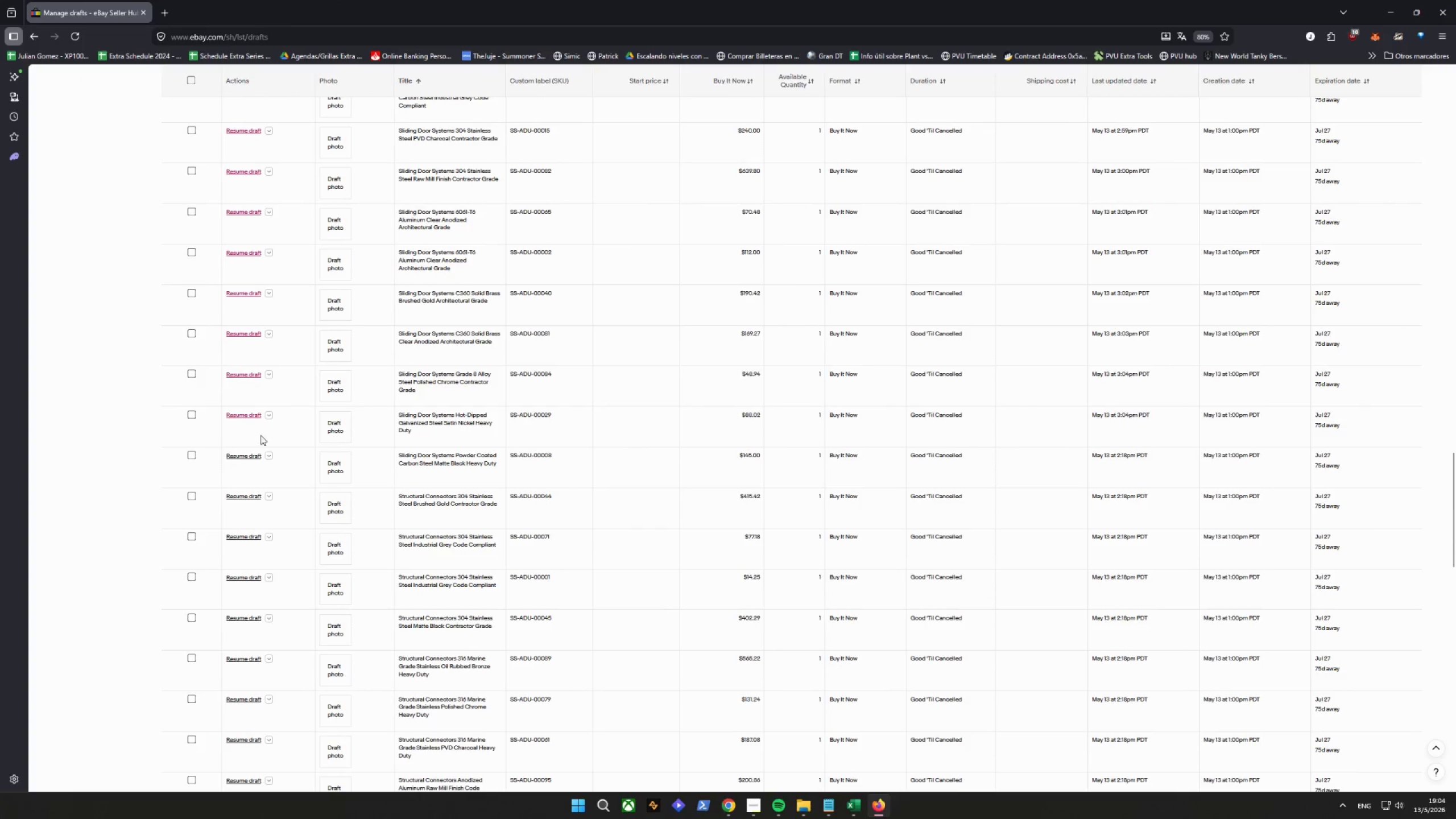 
left_click([236, 457])
 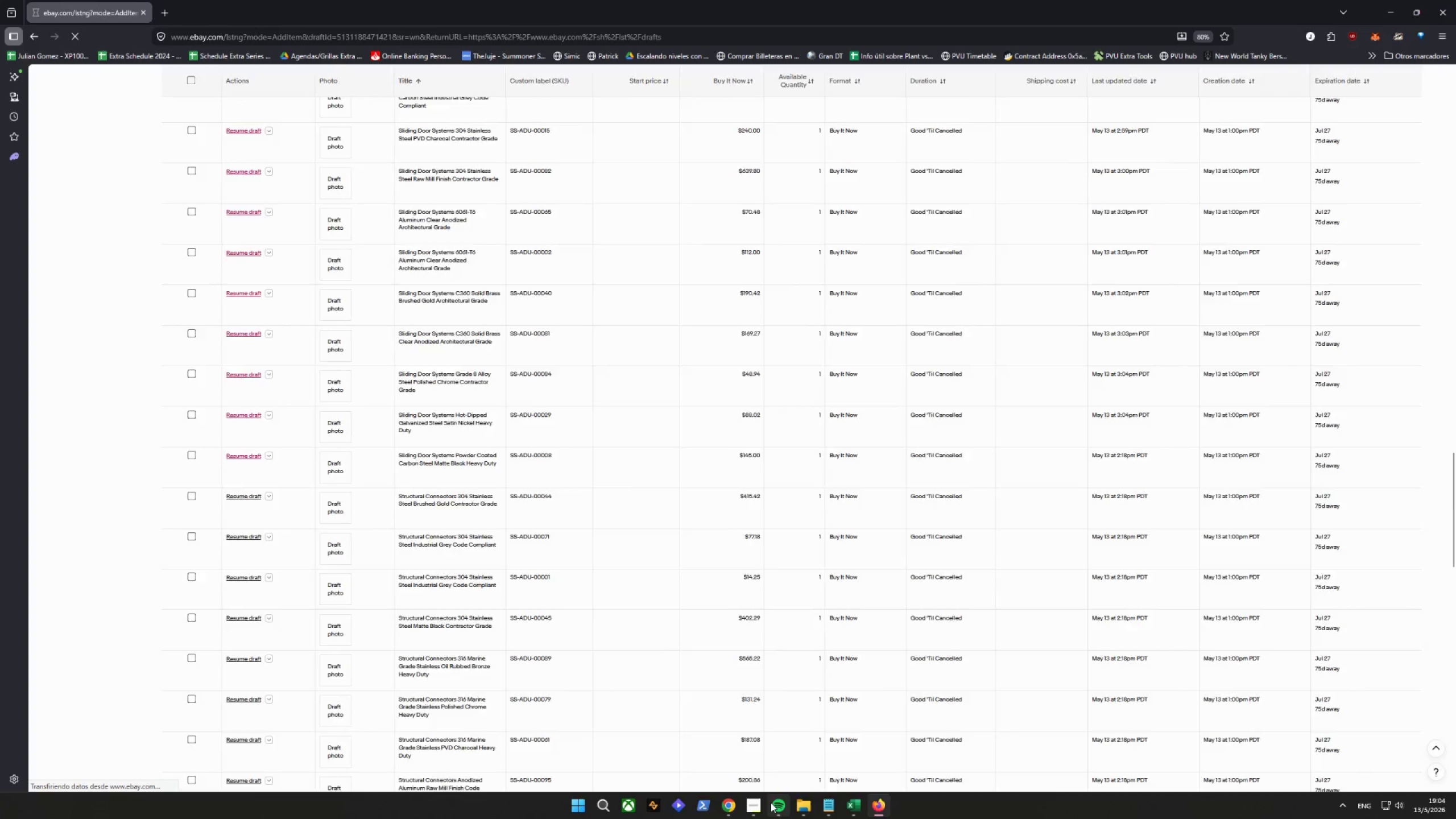 
left_click([805, 774])
 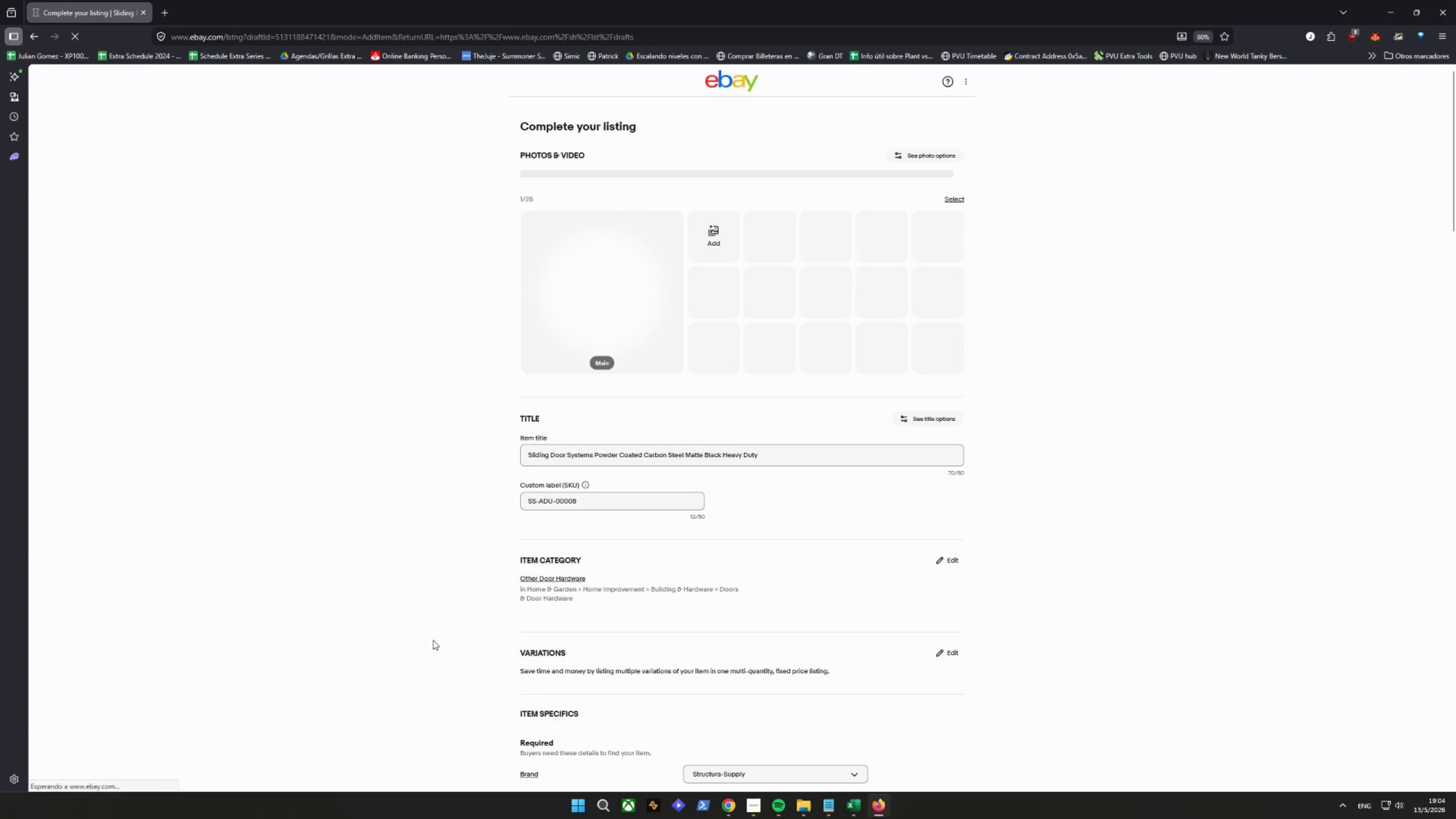 
scroll: coordinate [374, 614], scroll_direction: down, amount: 28.0
 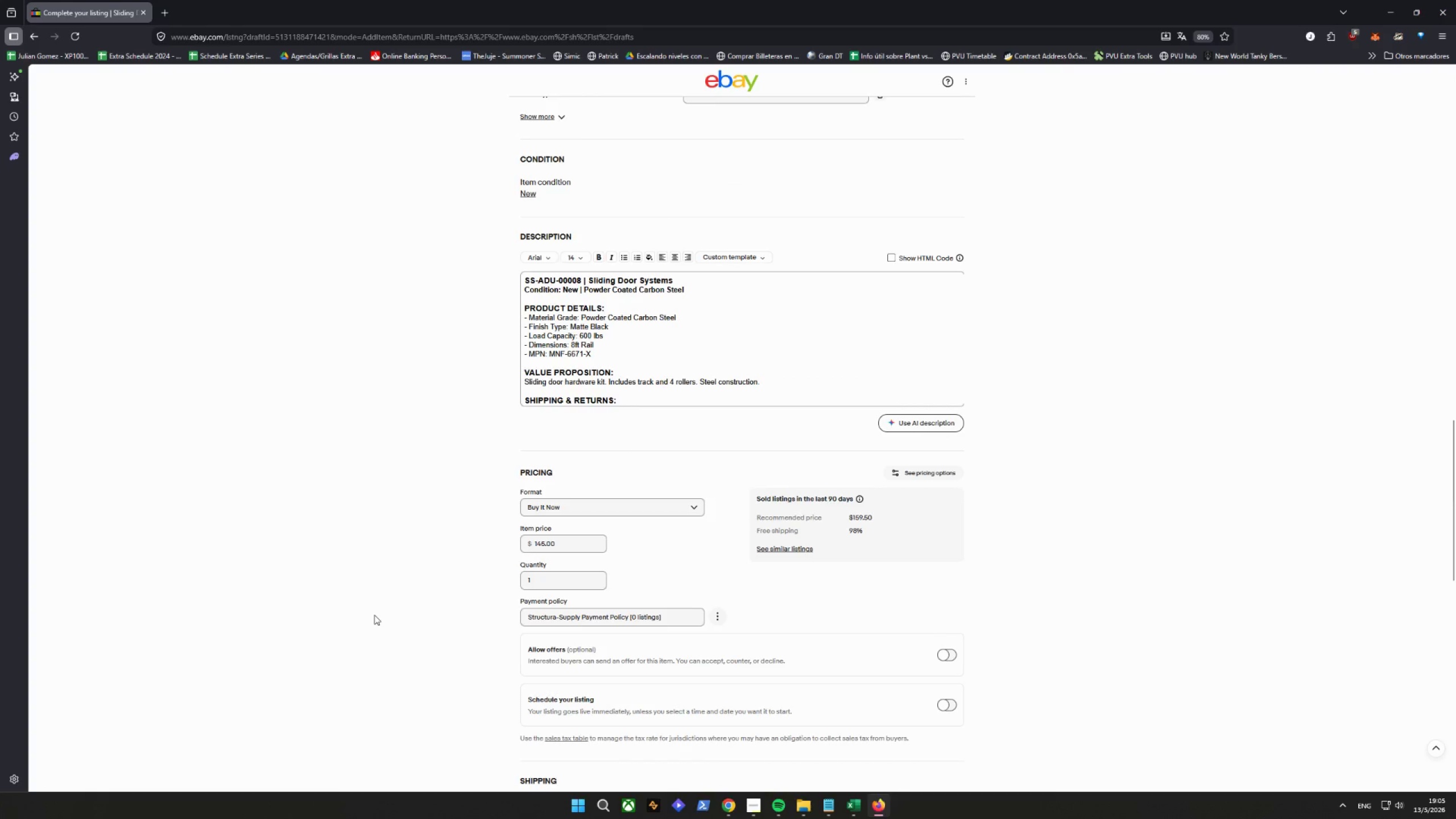 
scroll: coordinate [383, 650], scroll_direction: down, amount: 17.0
 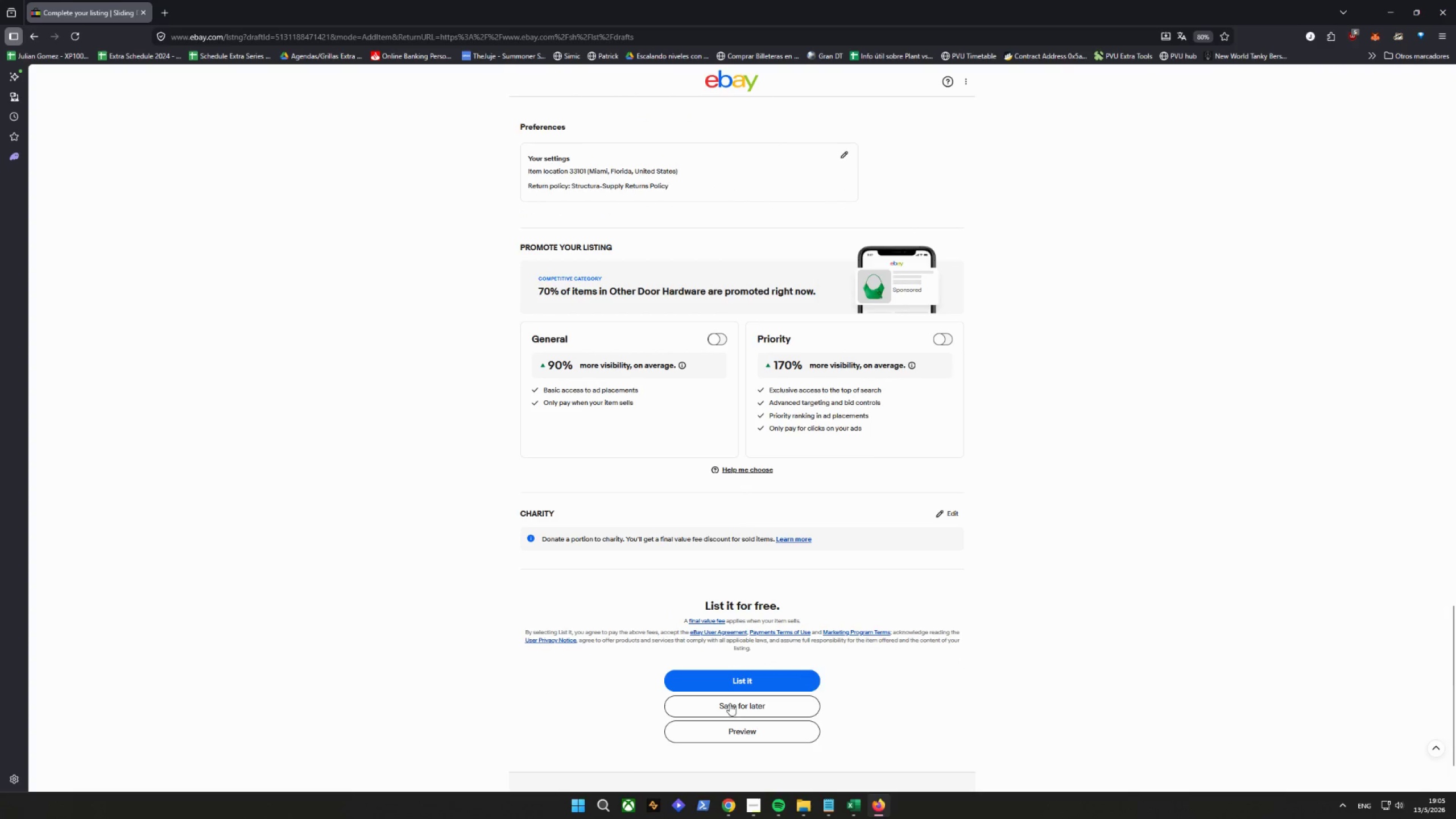 
left_click([730, 703])
 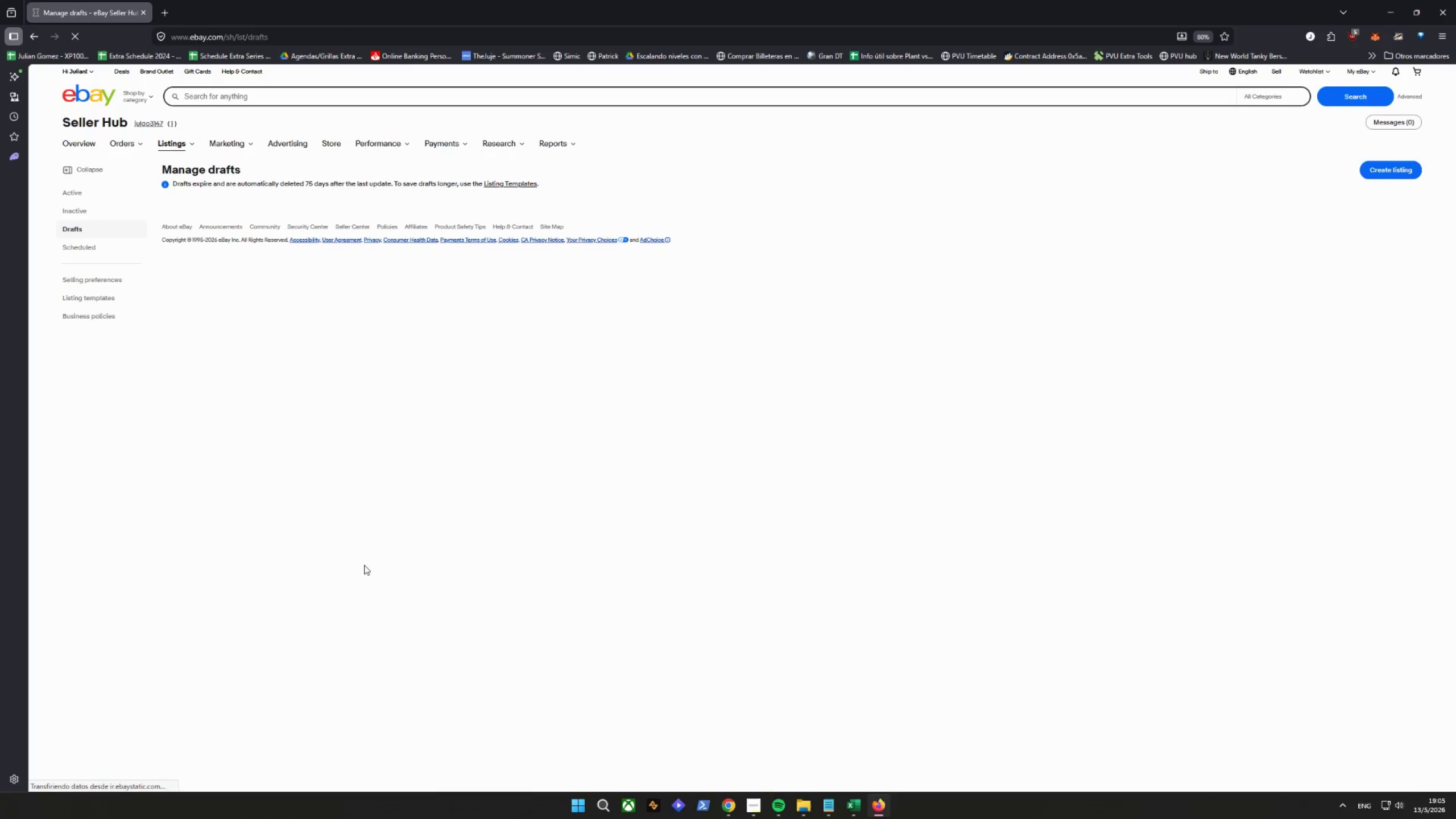 
scroll: coordinate [441, 512], scroll_direction: down, amount: 53.0
 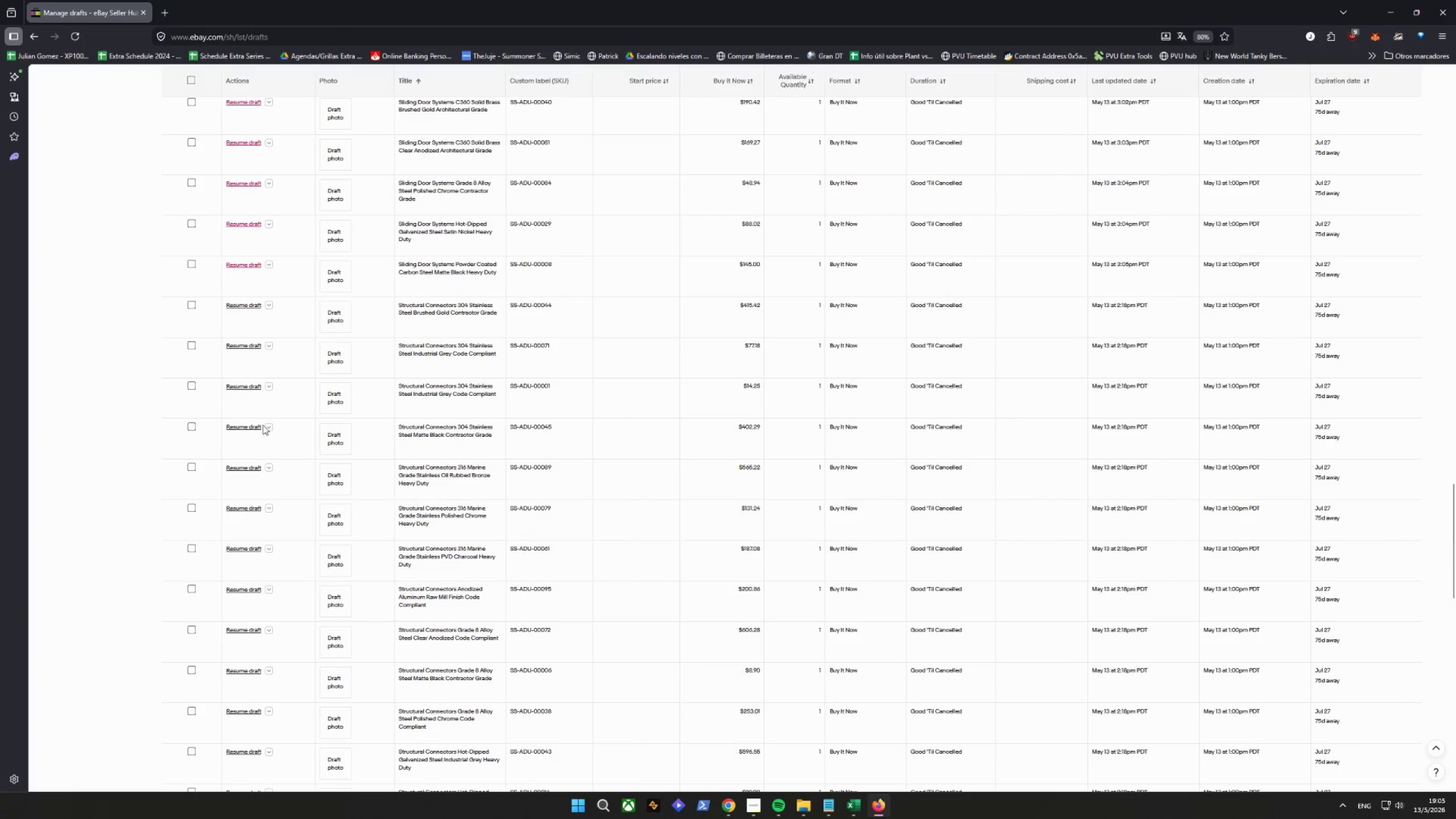 
left_click([249, 384])
 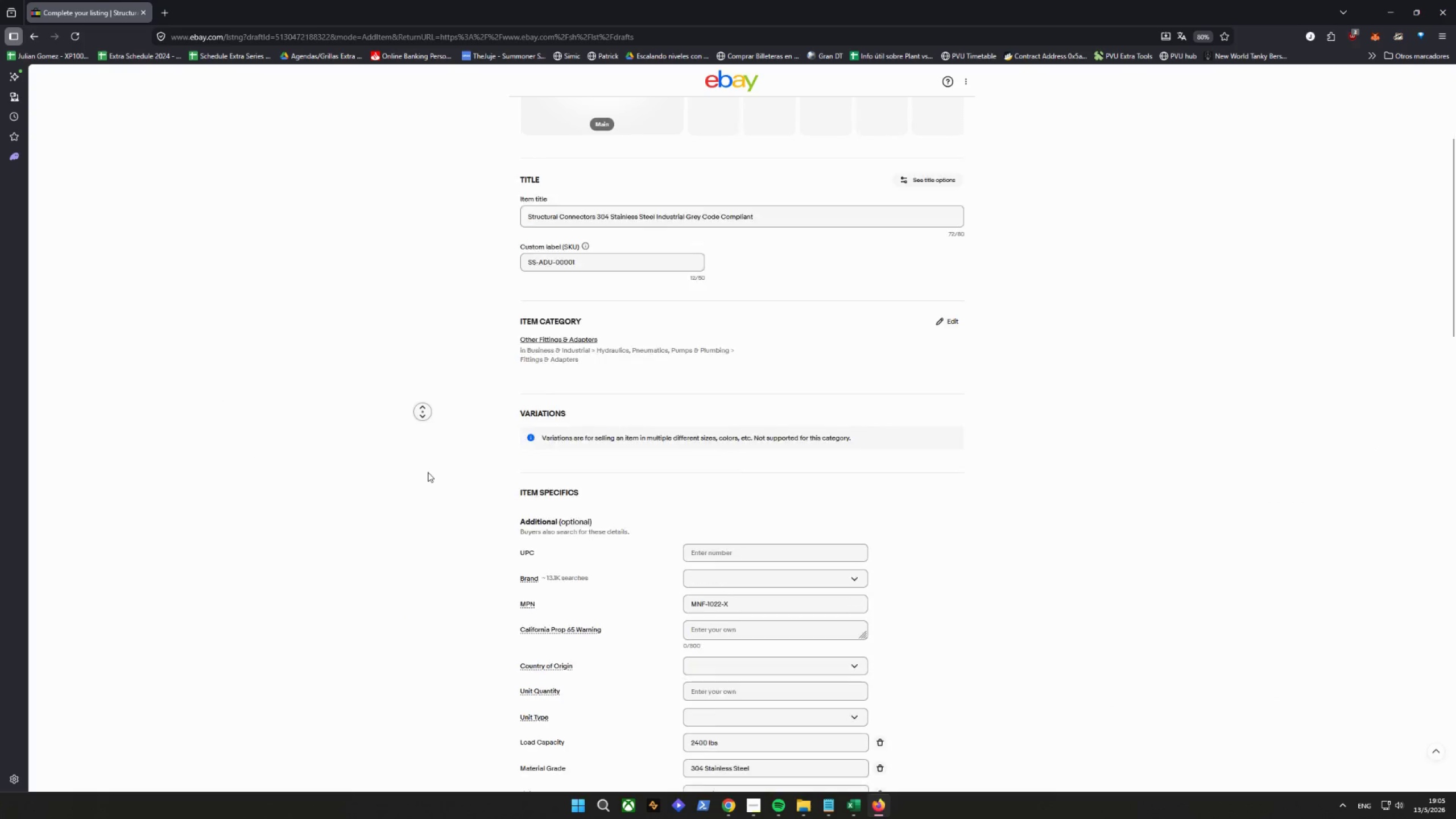 
wait(6.59)
 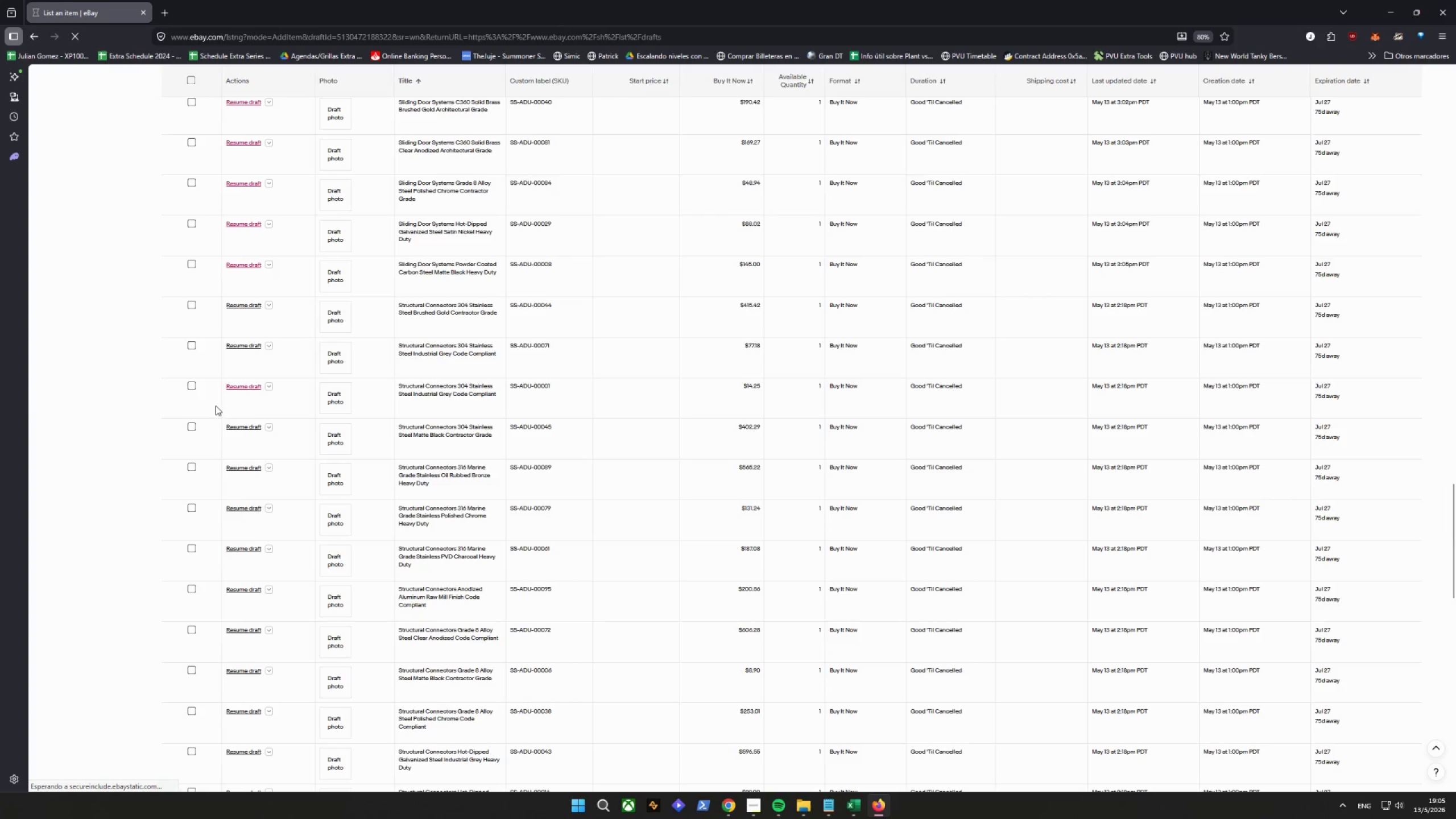 
left_click([729, 554])
 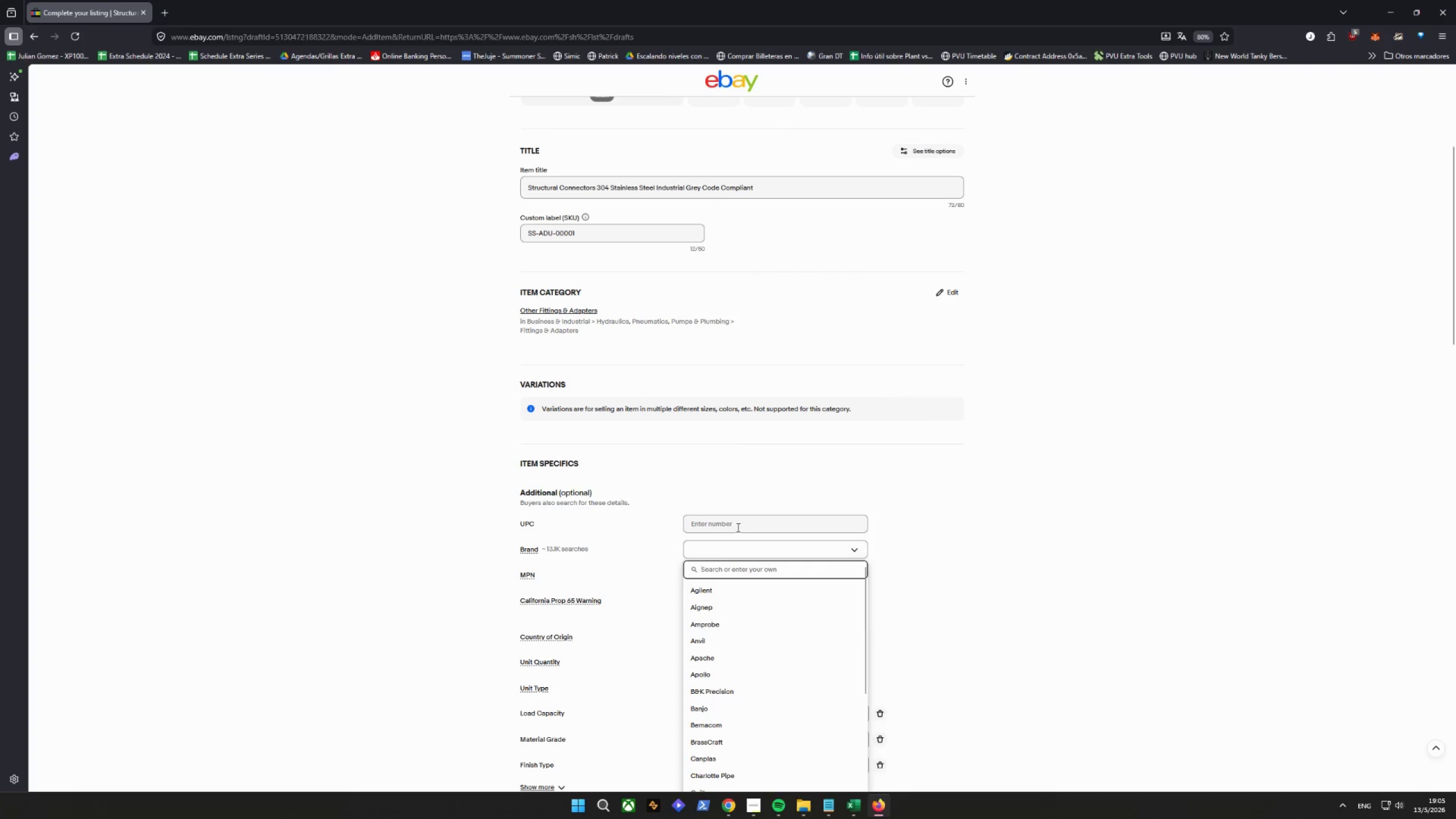 
key(Control+V)
 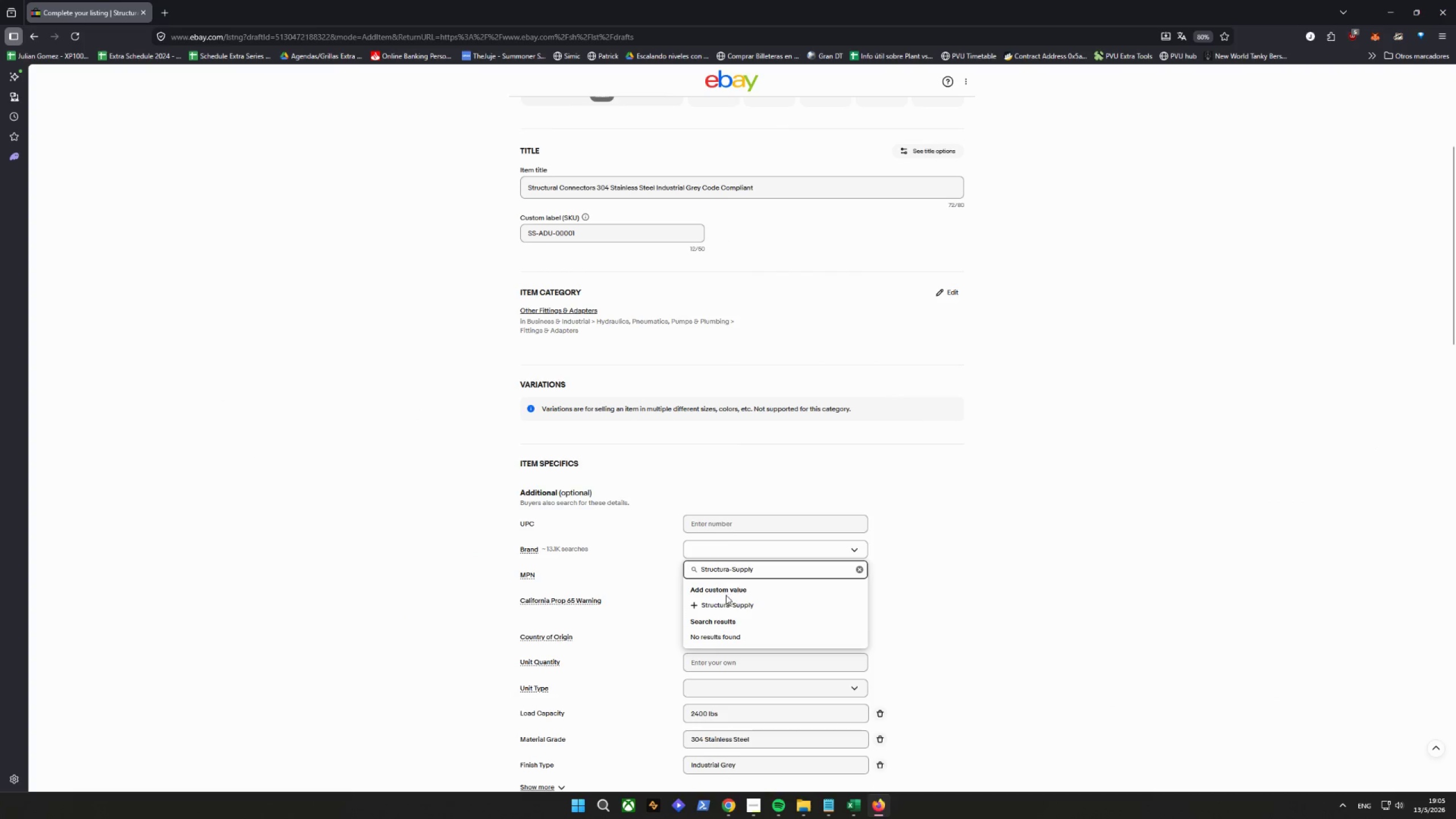 
left_click_drag(start_coordinate=[725, 604], to_coordinate=[726, 607])
 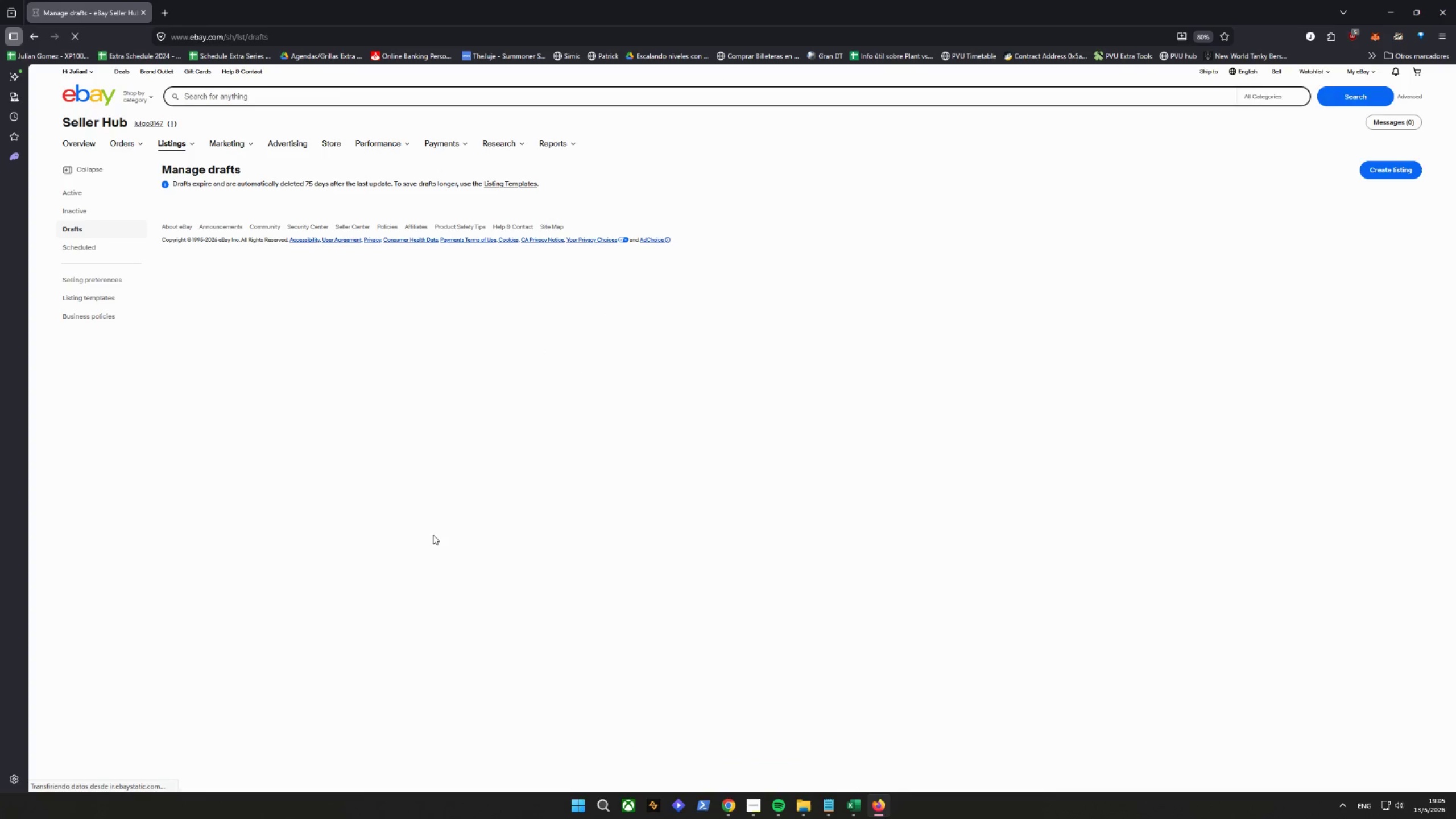 
wait(11.9)
 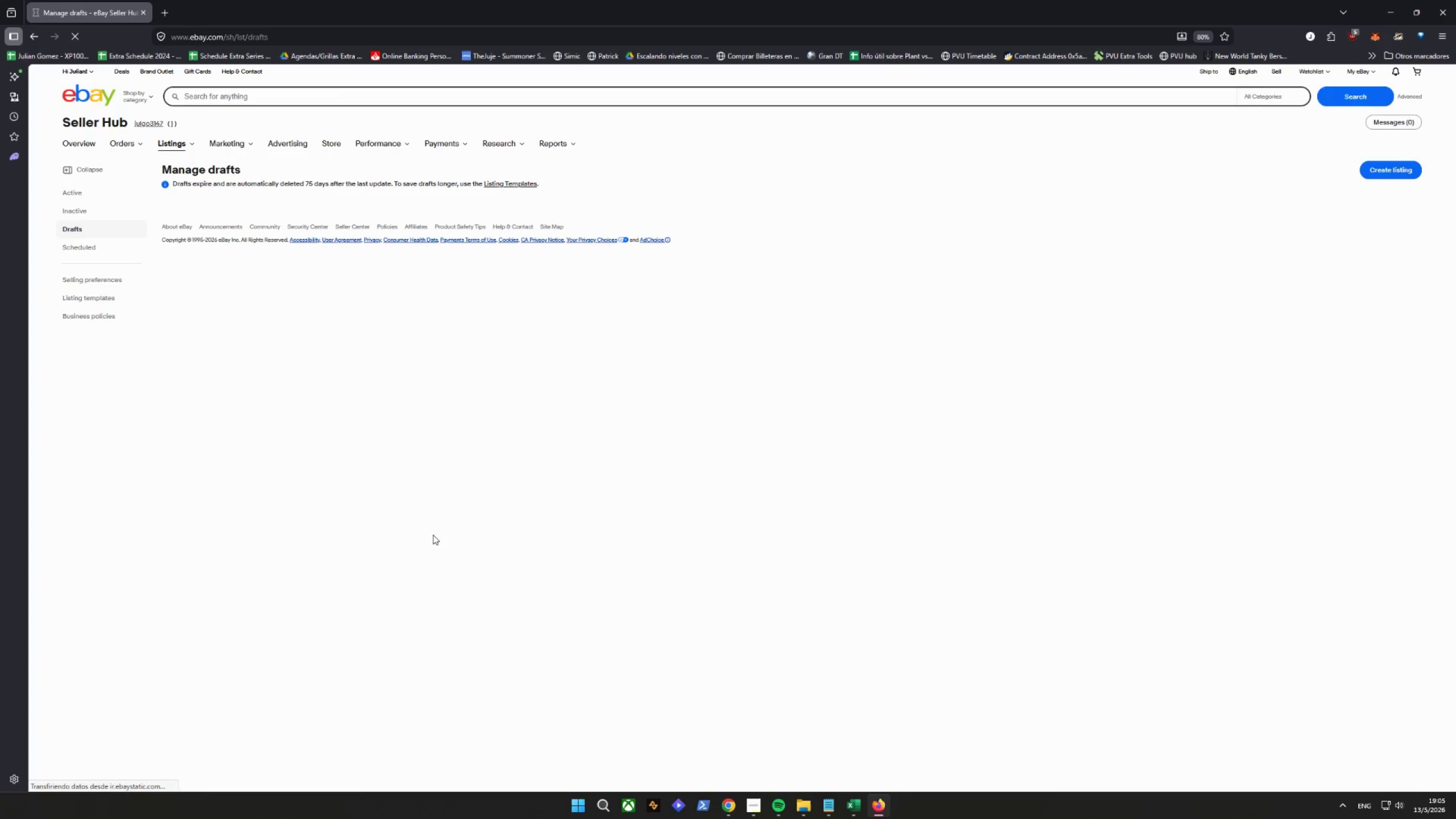 
scroll: coordinate [118, 532], scroll_direction: down, amount: 13.0
 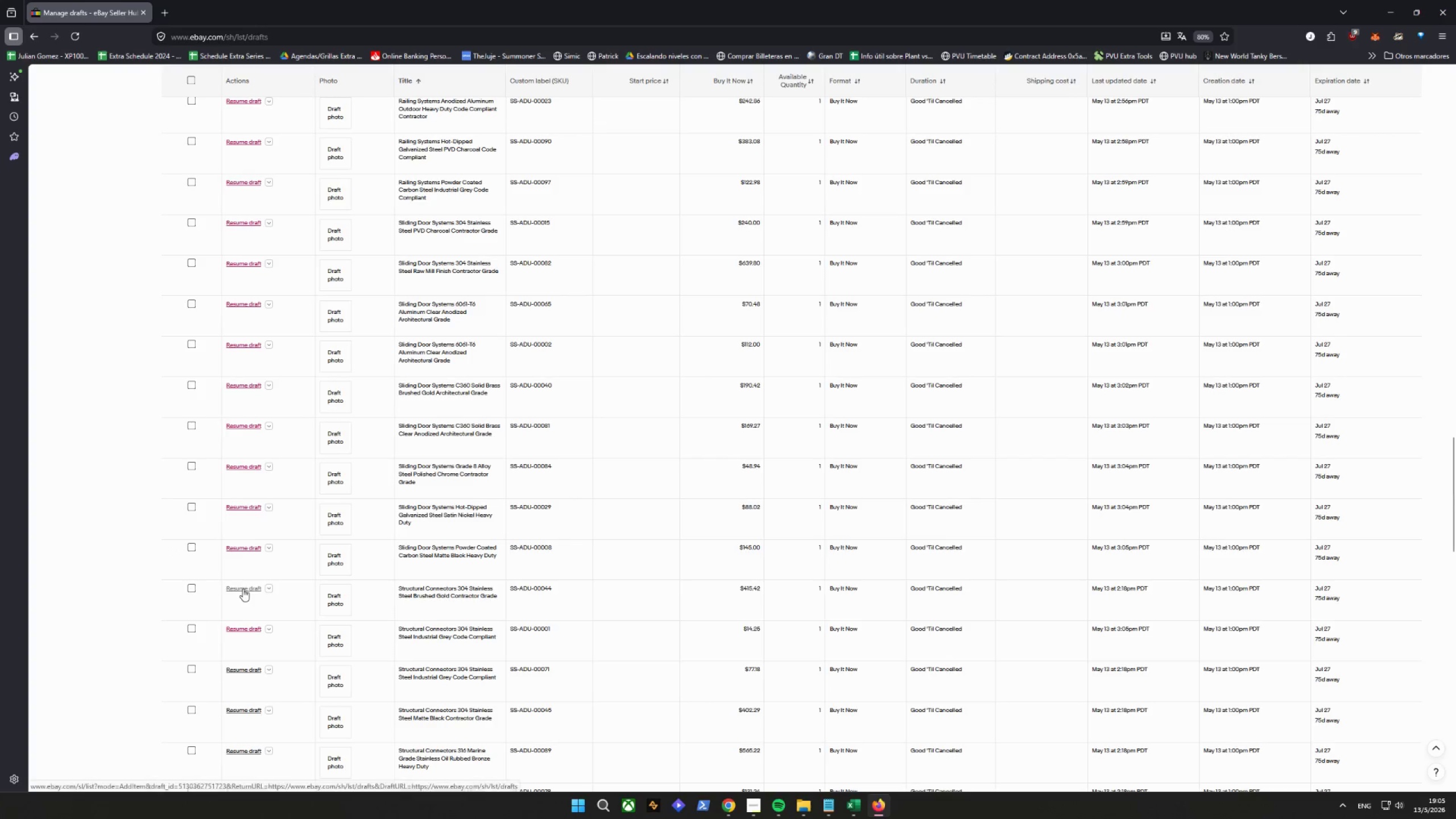 
left_click([243, 589])
 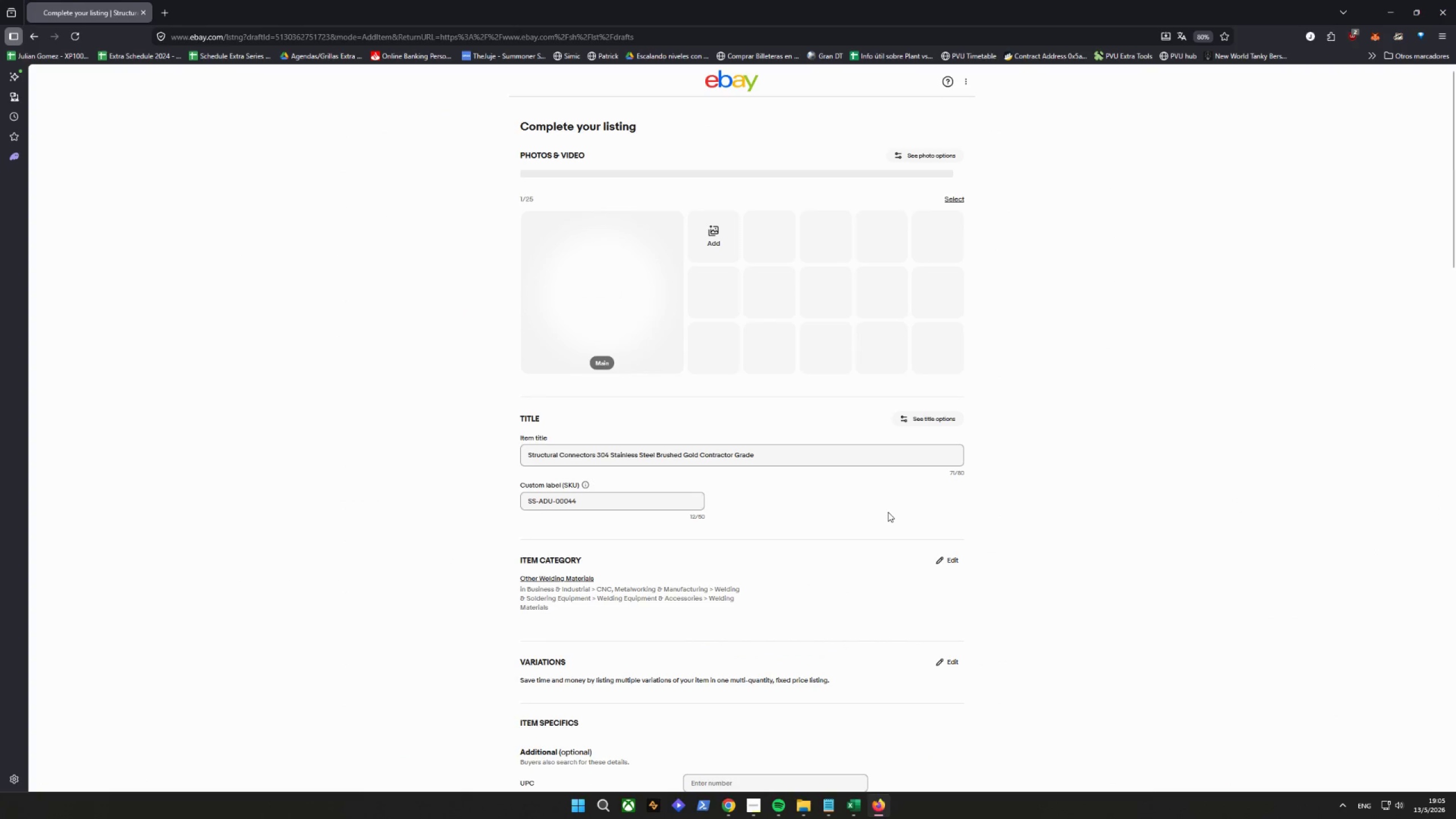 
scroll: coordinate [892, 515], scroll_direction: down, amount: 6.0
 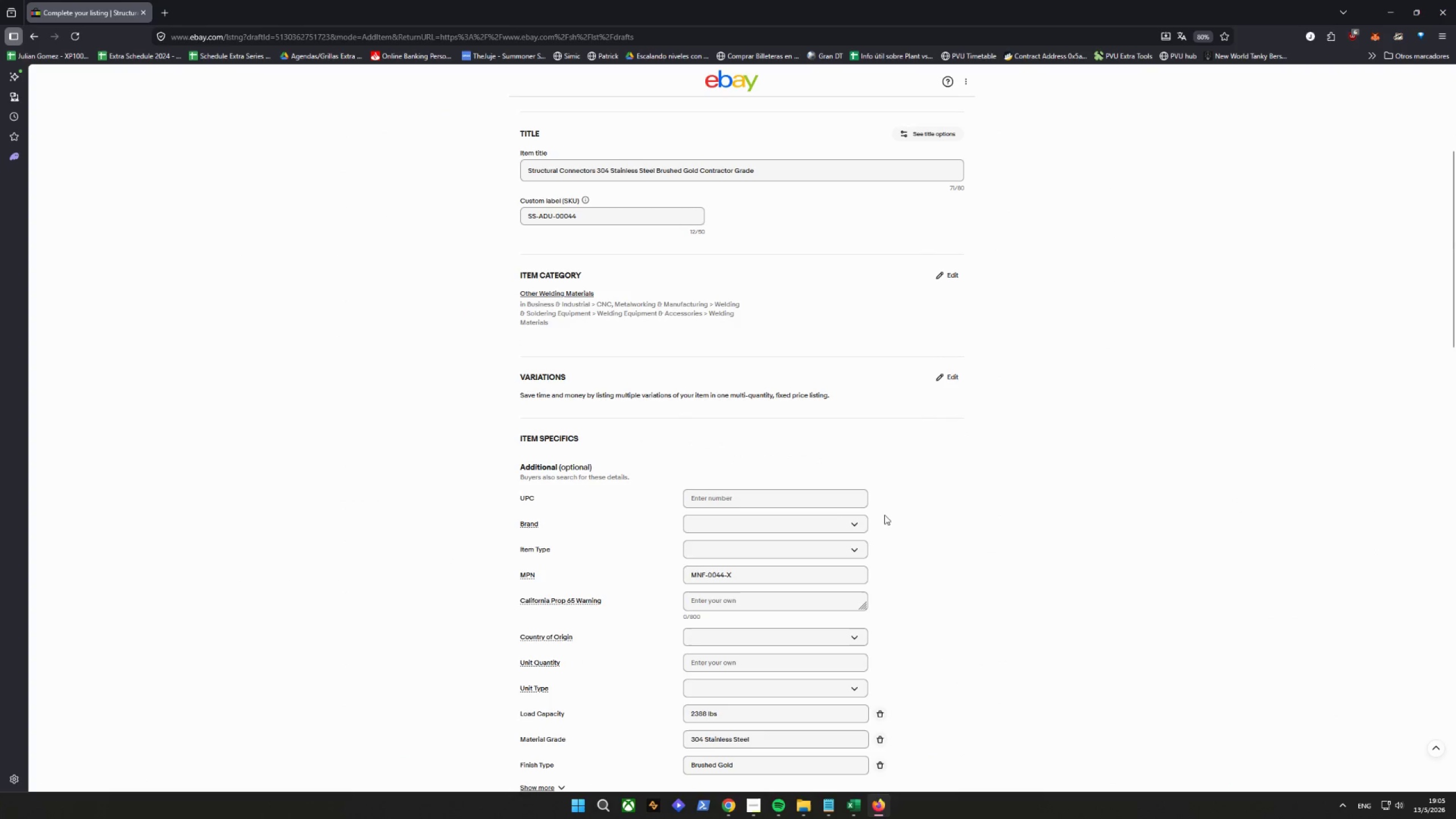 
left_click([788, 518])
 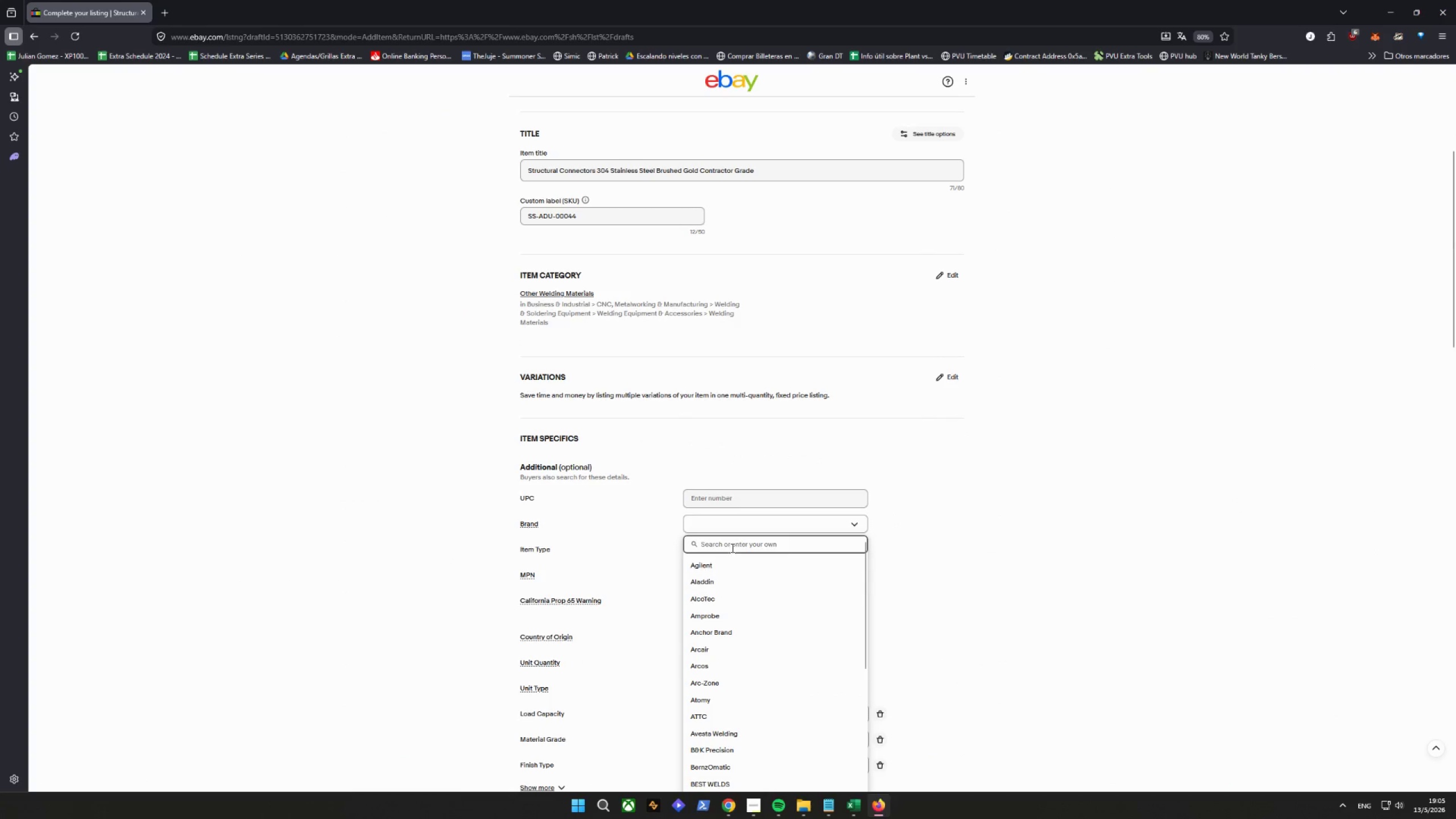 
key(Control+V)
 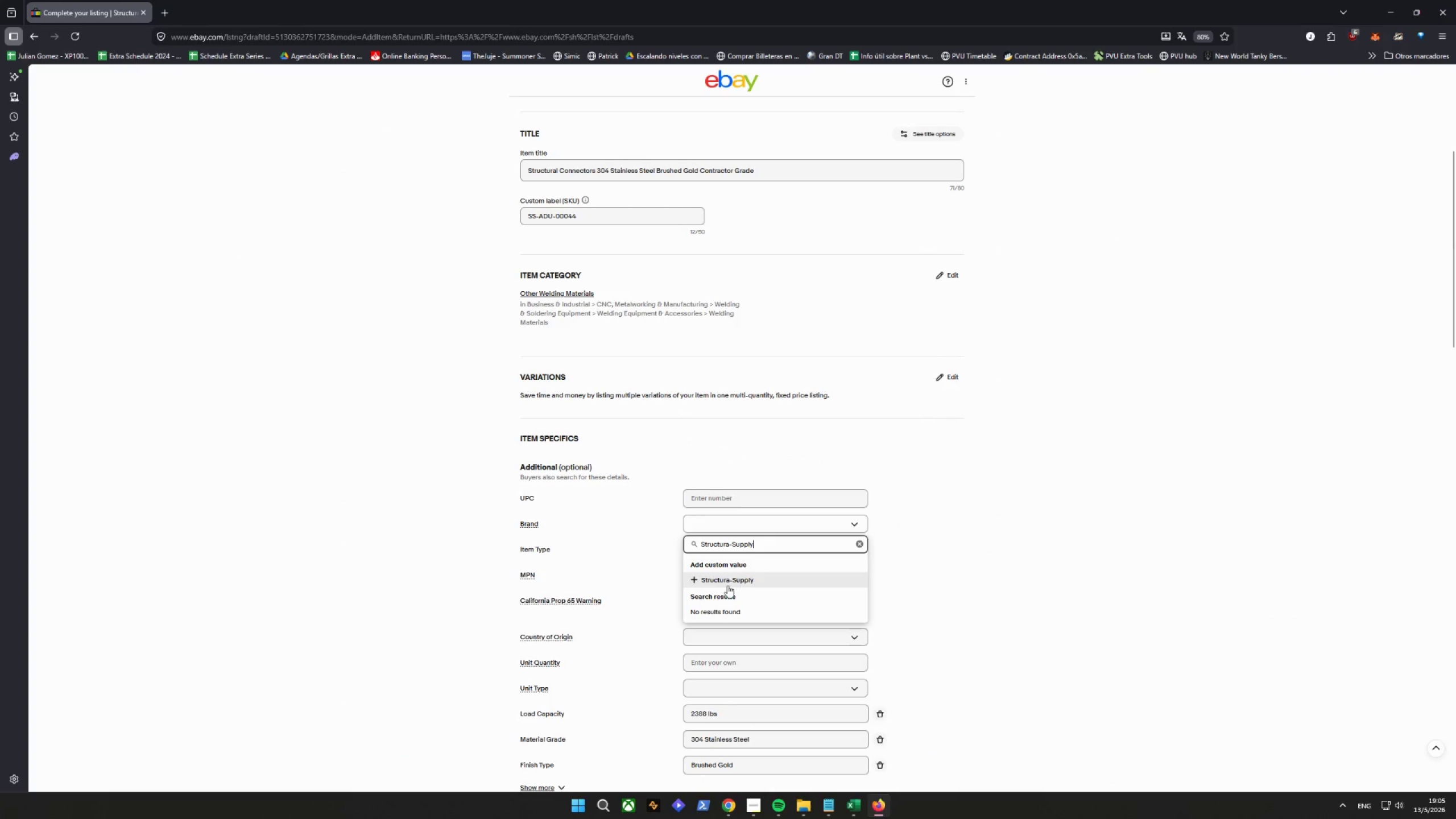 
left_click([726, 579])
 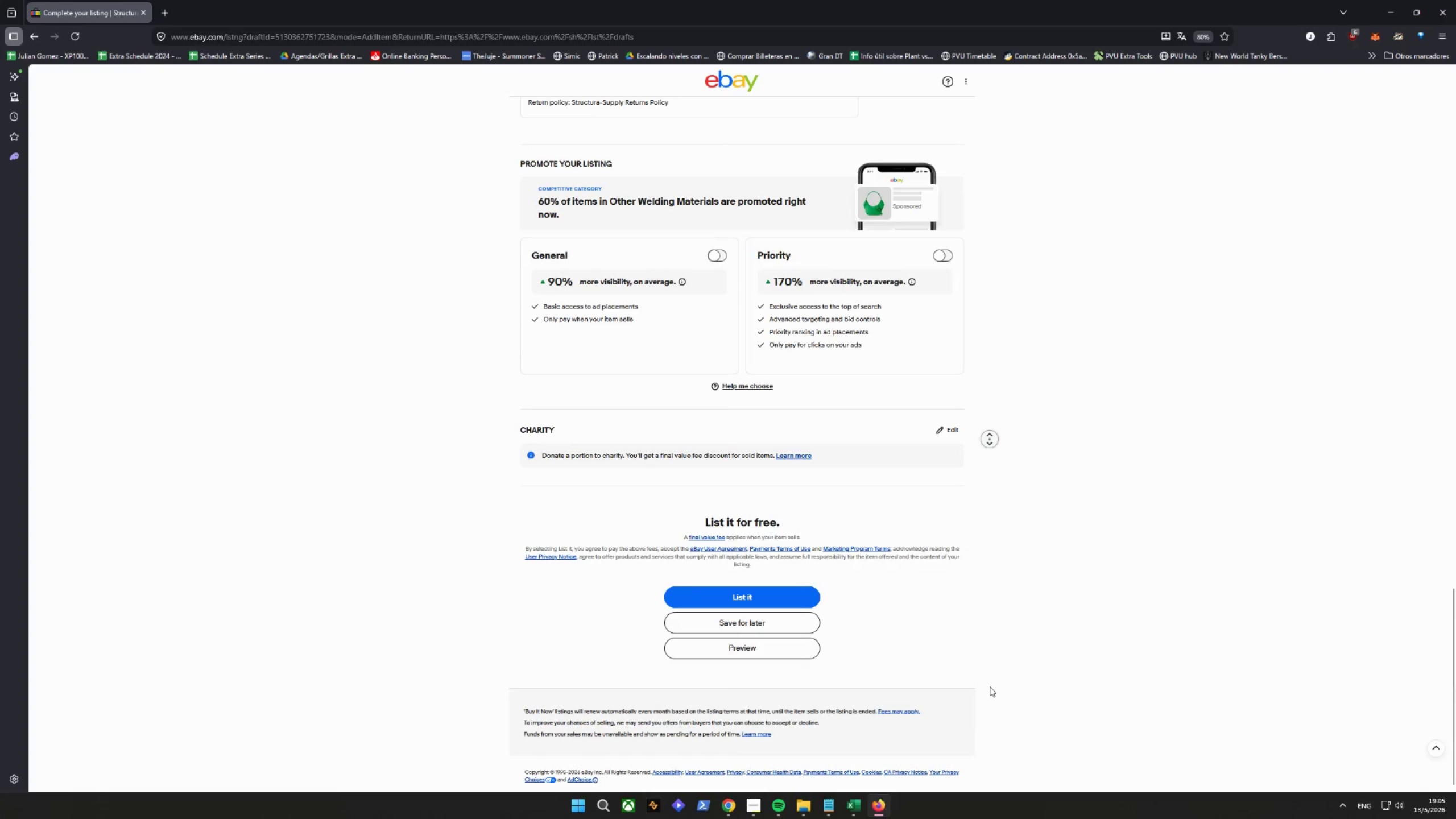 
left_click([718, 622])
 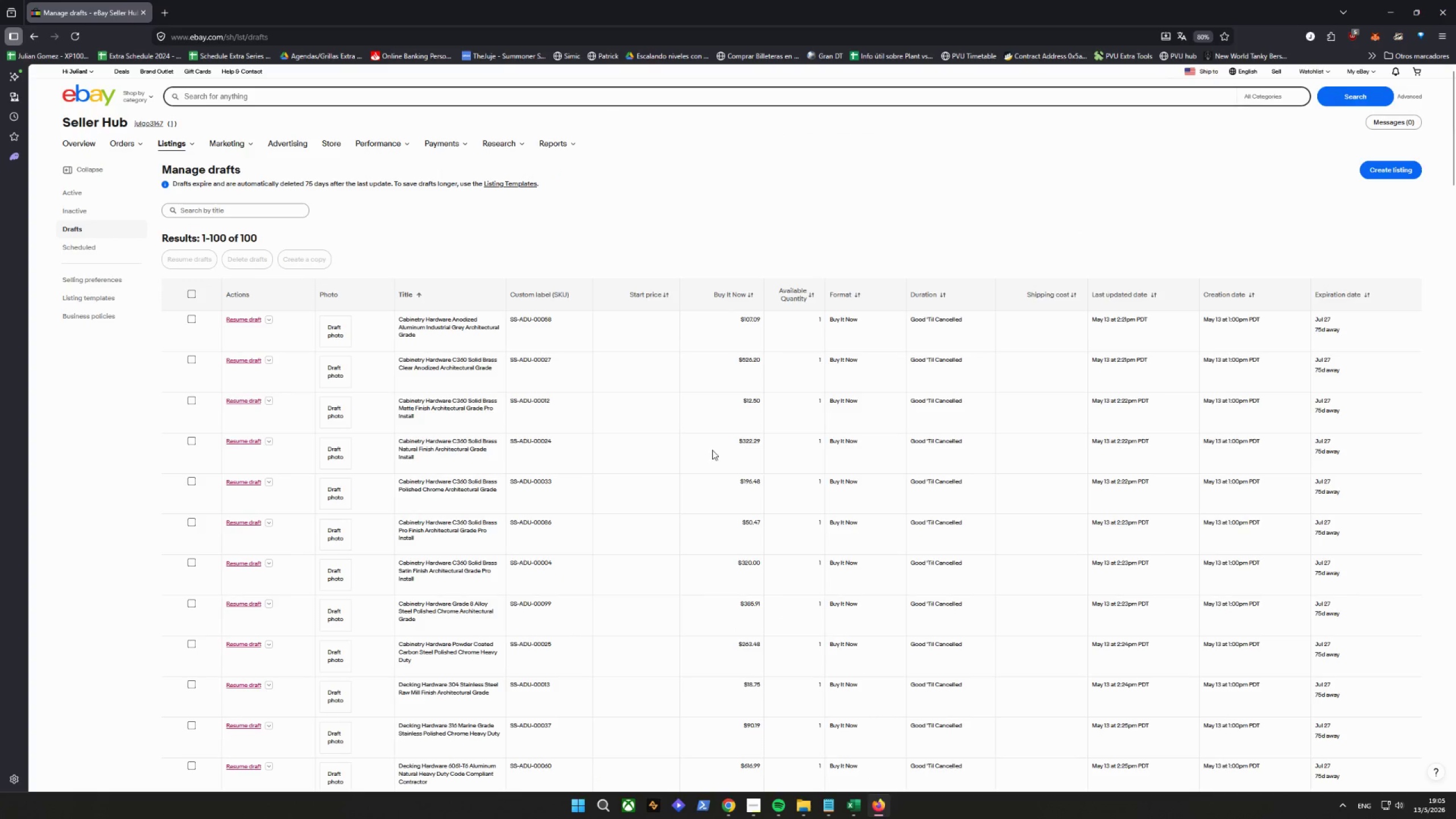 
wait(6.71)
 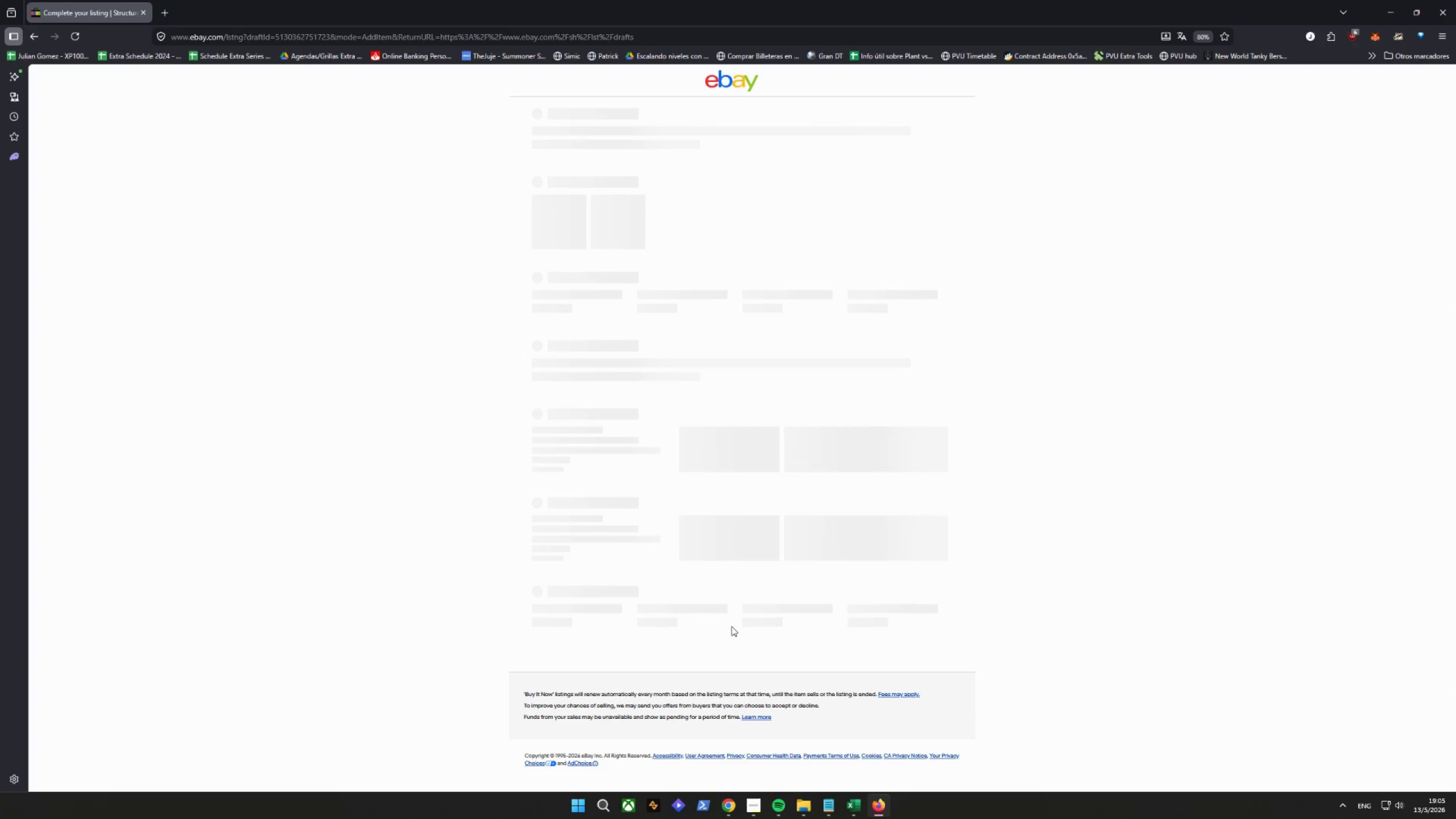 
scroll: coordinate [112, 552], scroll_direction: down, amount: 7.0
 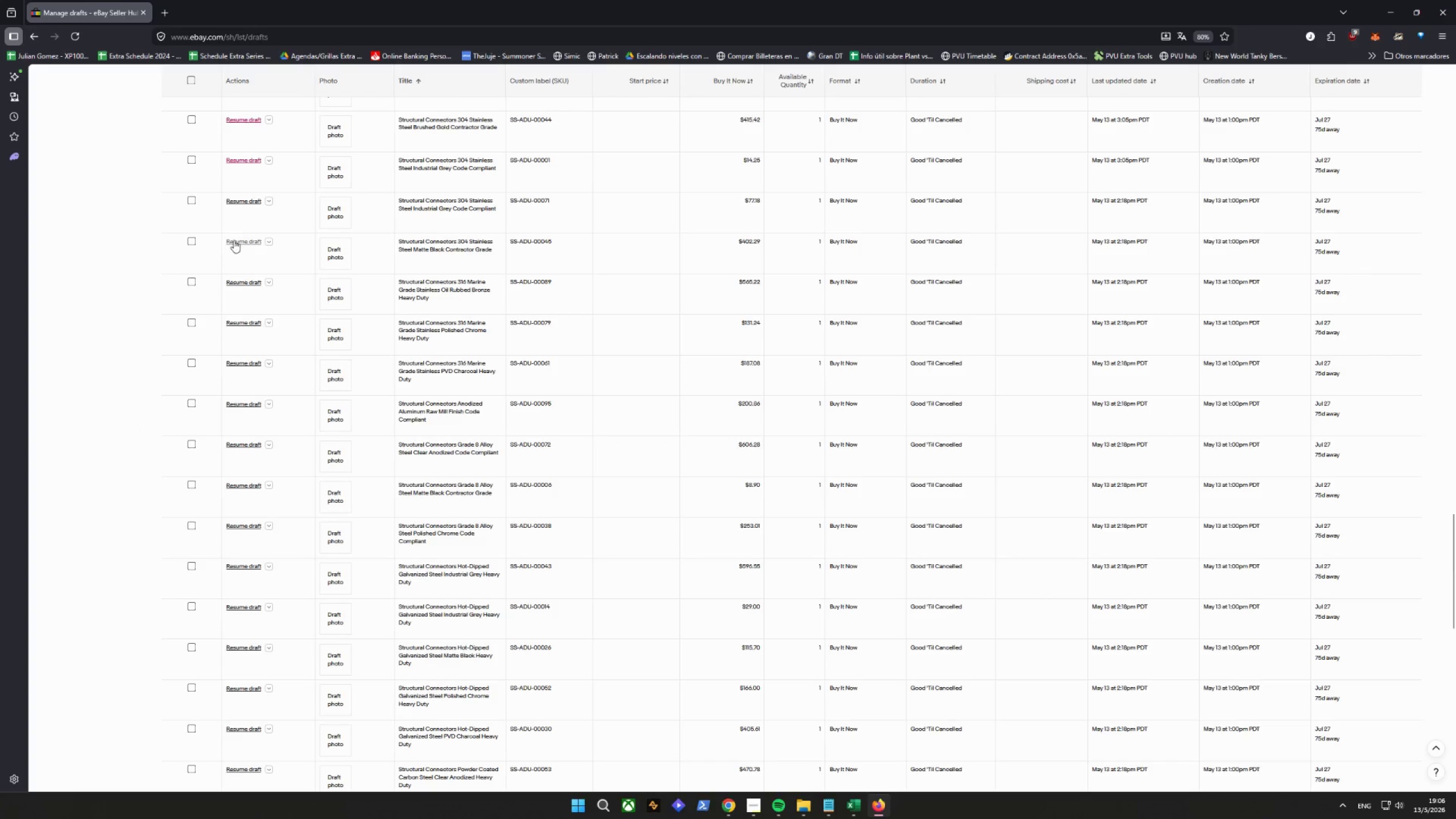 
left_click([243, 198])
 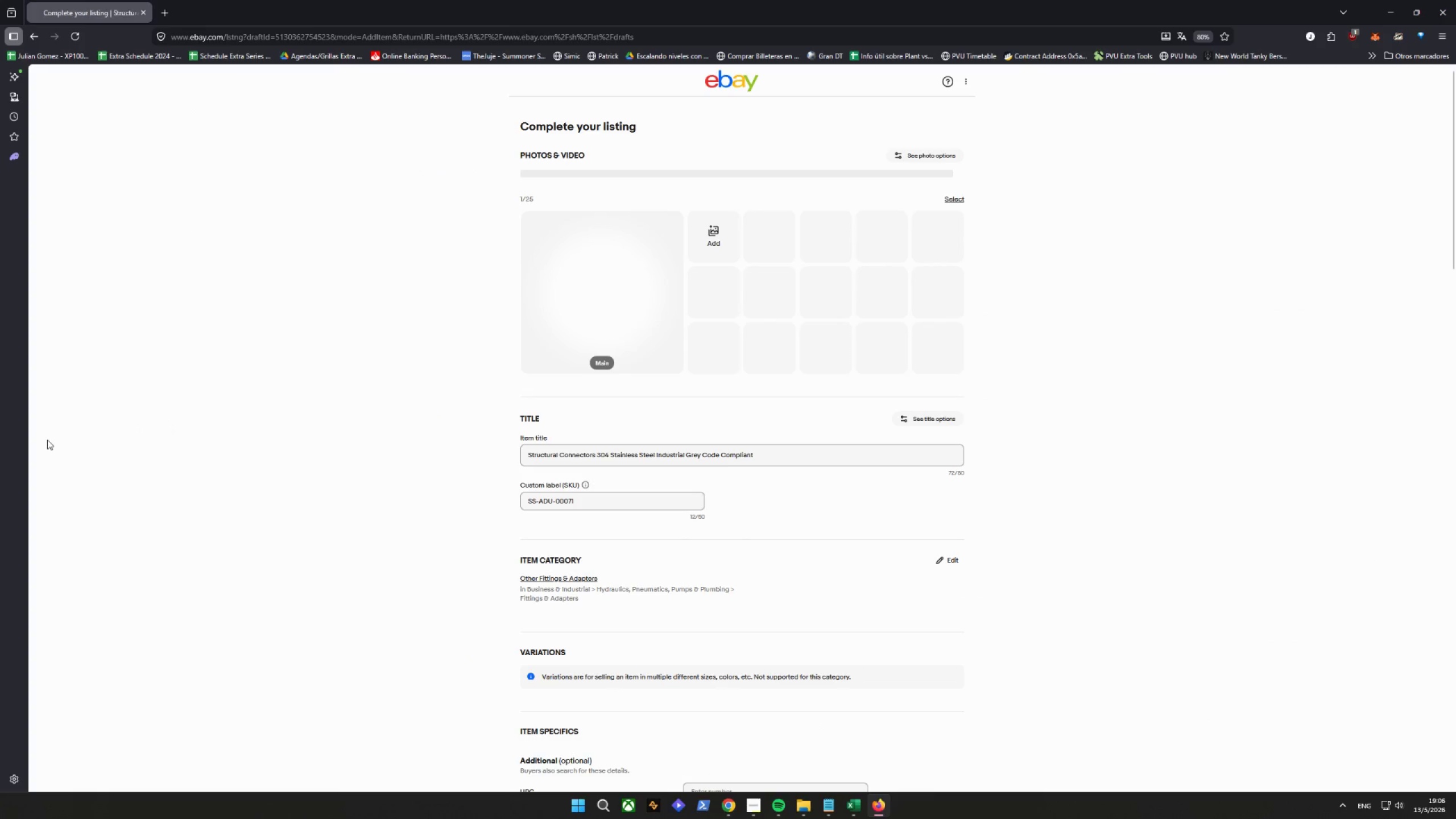 
scroll: coordinate [358, 460], scroll_direction: down, amount: 5.0
 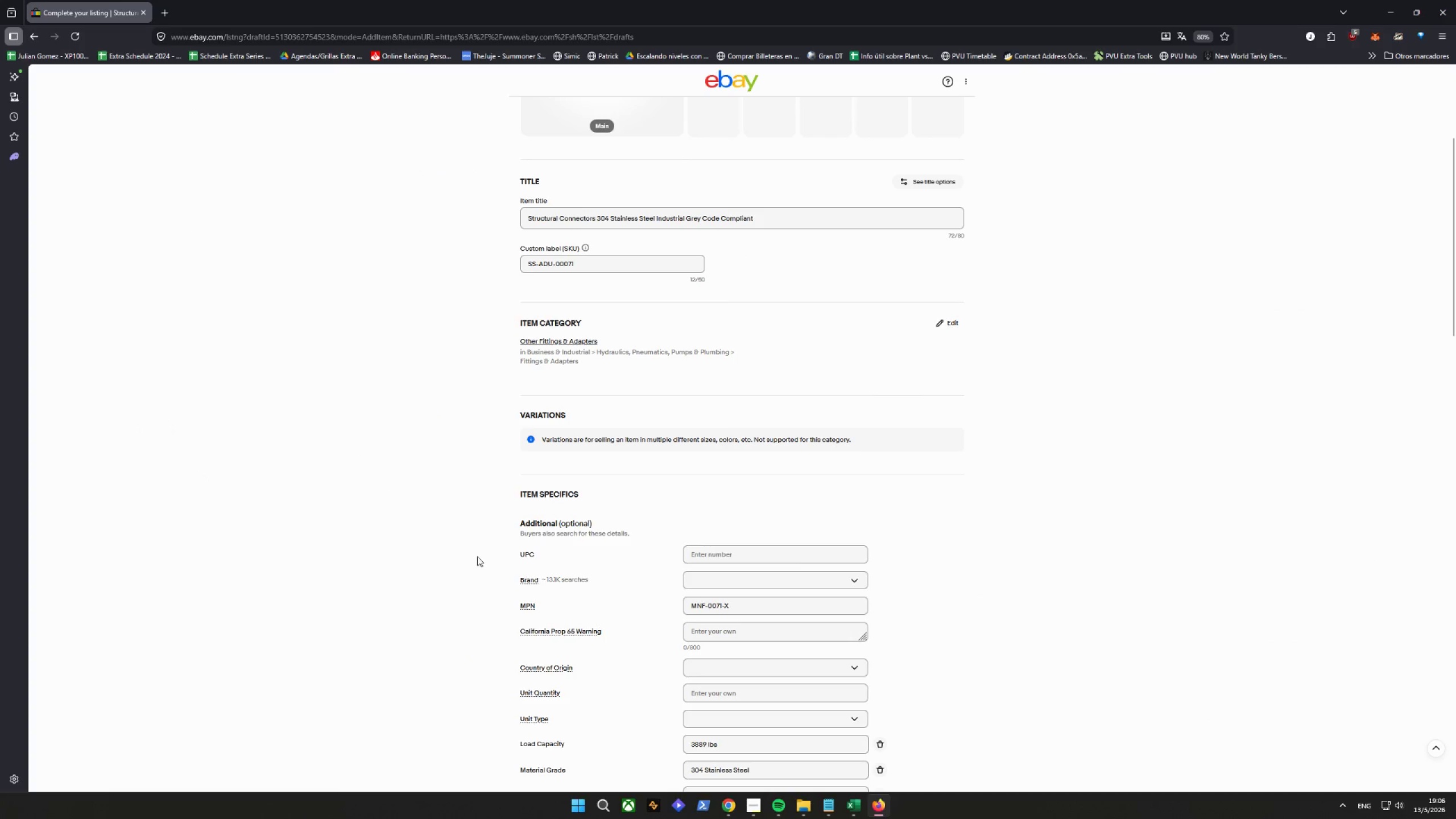 
left_click([712, 580])
 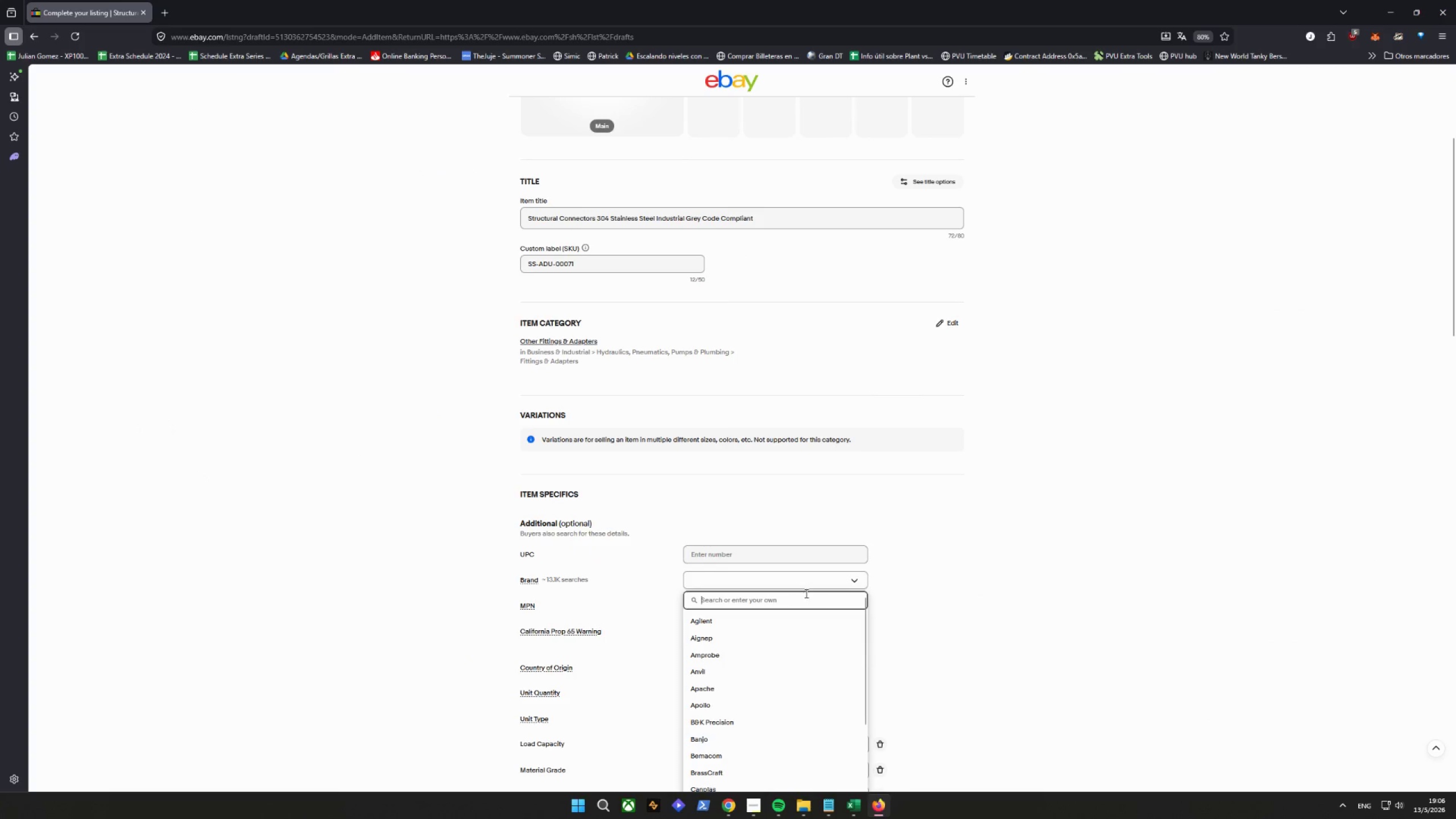 
key(Control+V)
 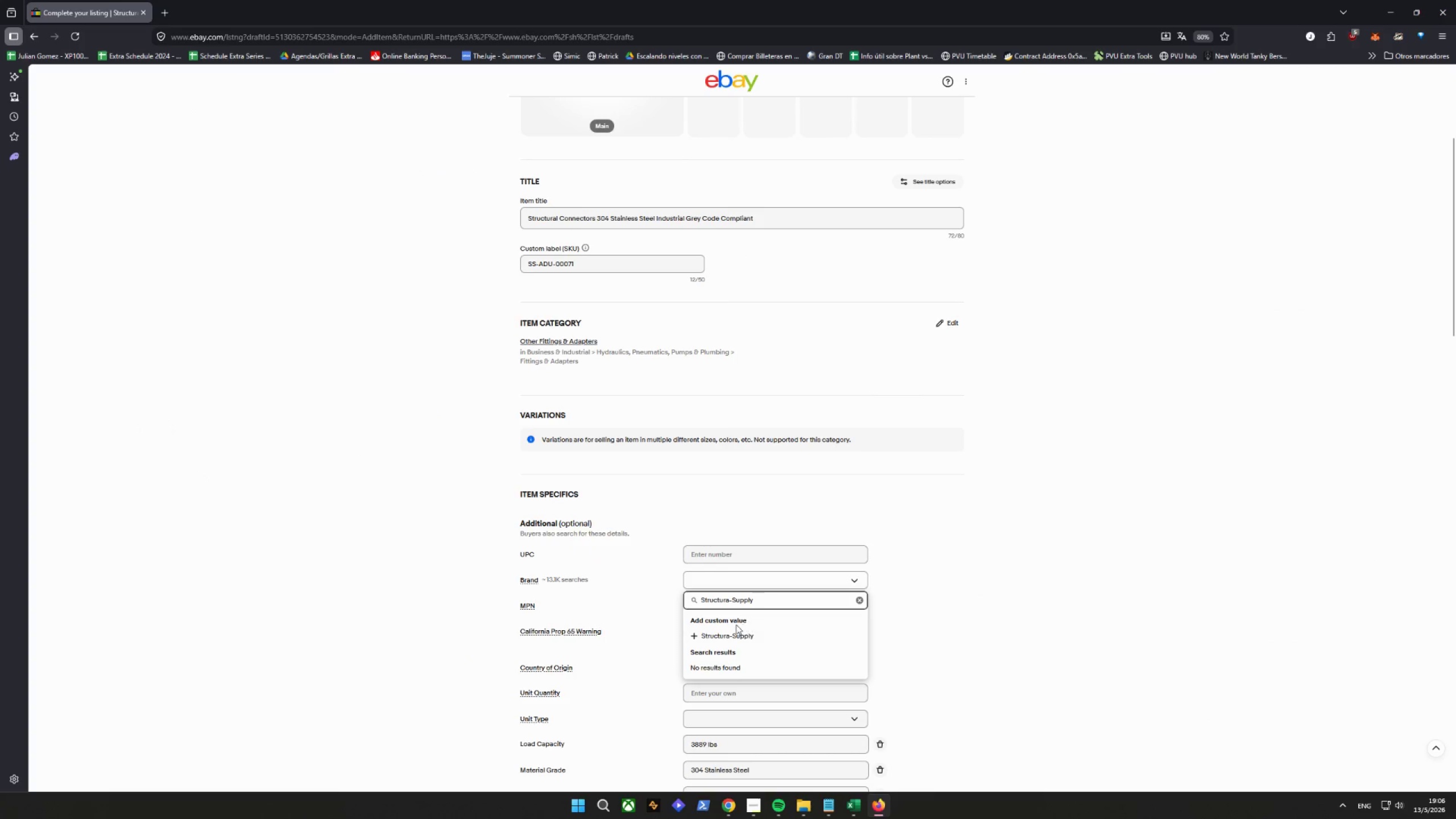 
left_click([726, 632])
 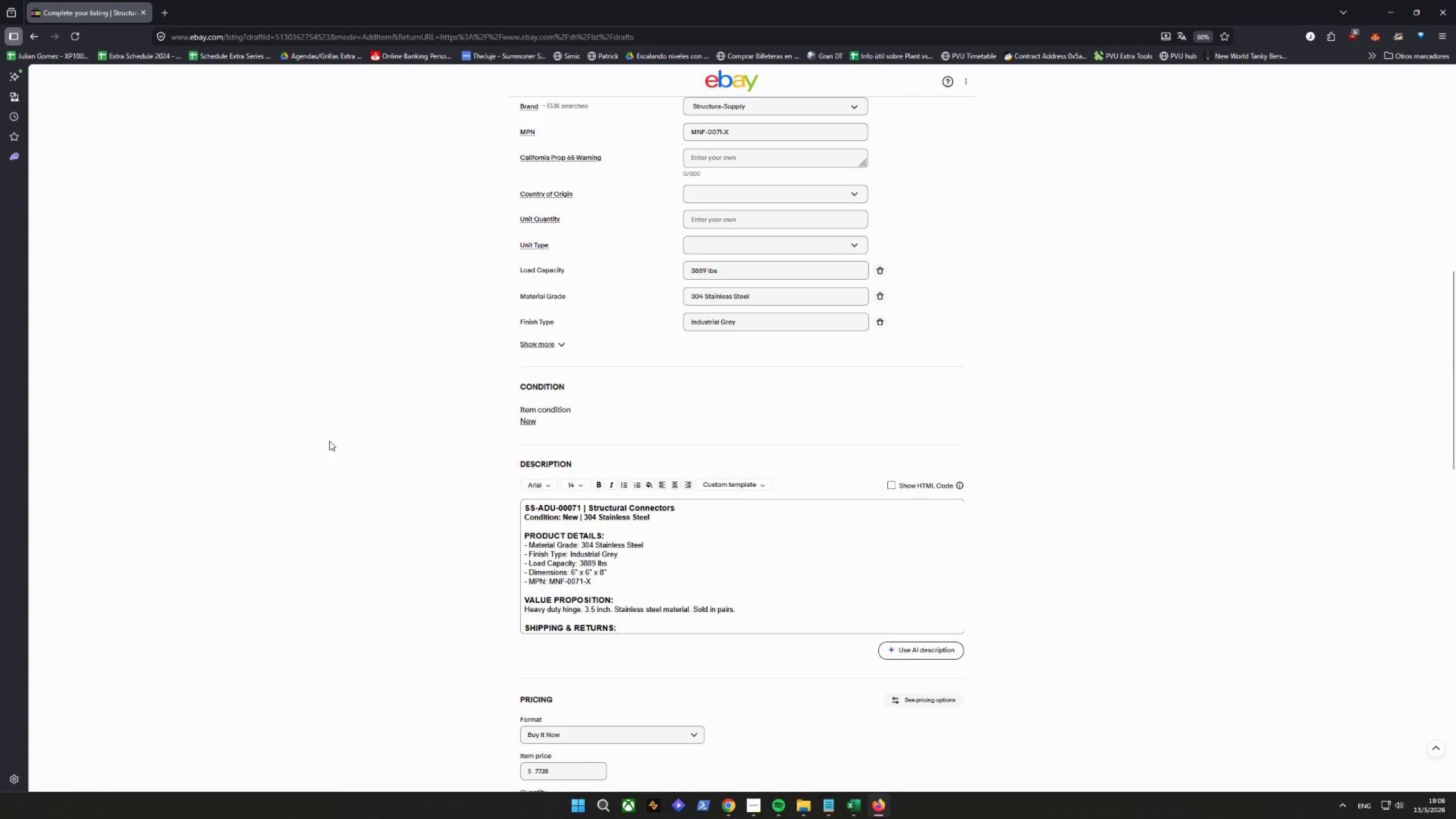 
scroll: coordinate [590, 561], scroll_direction: down, amount: 2.0
 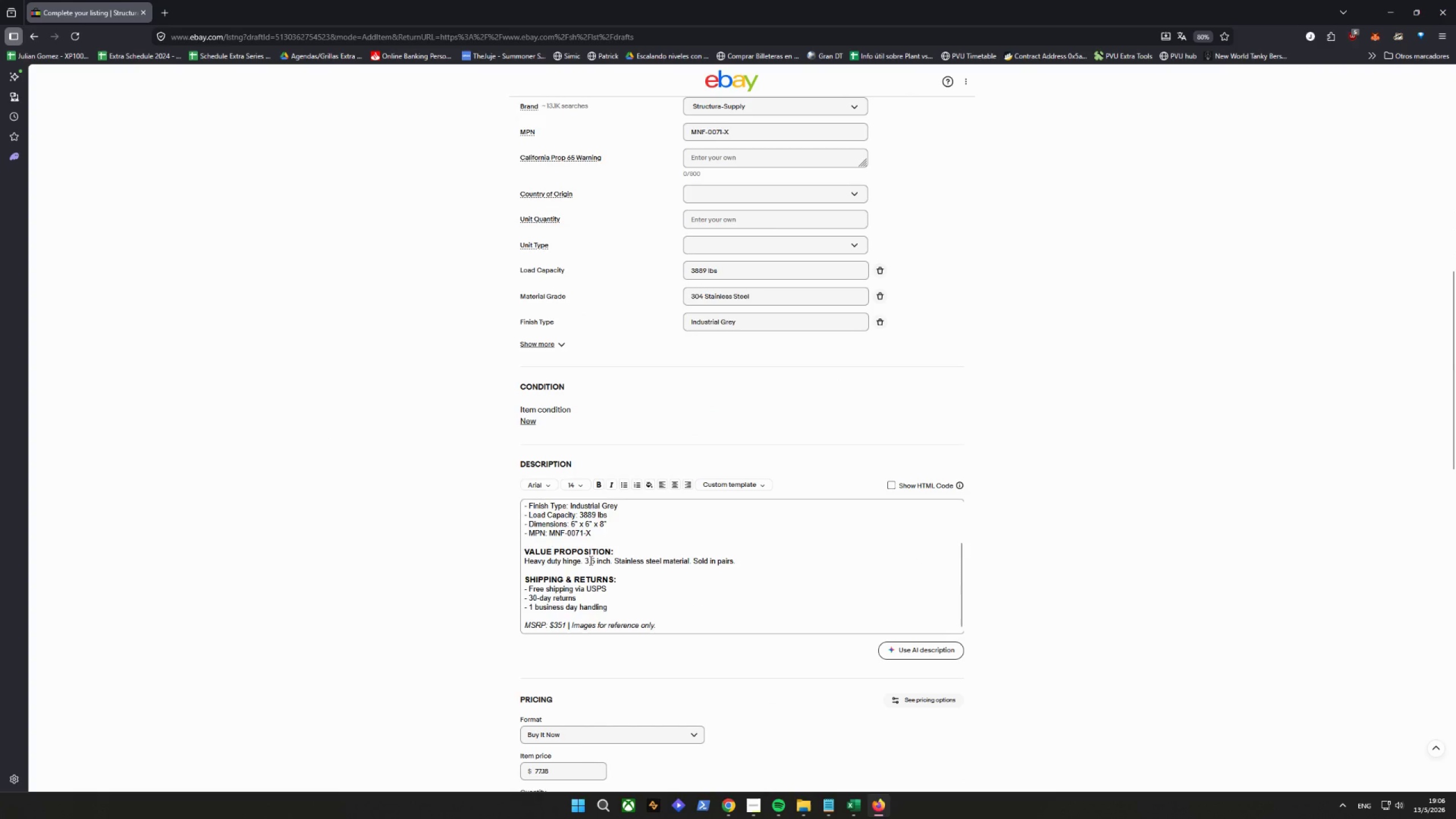 
scroll: coordinate [590, 560], scroll_direction: up, amount: 3.0
 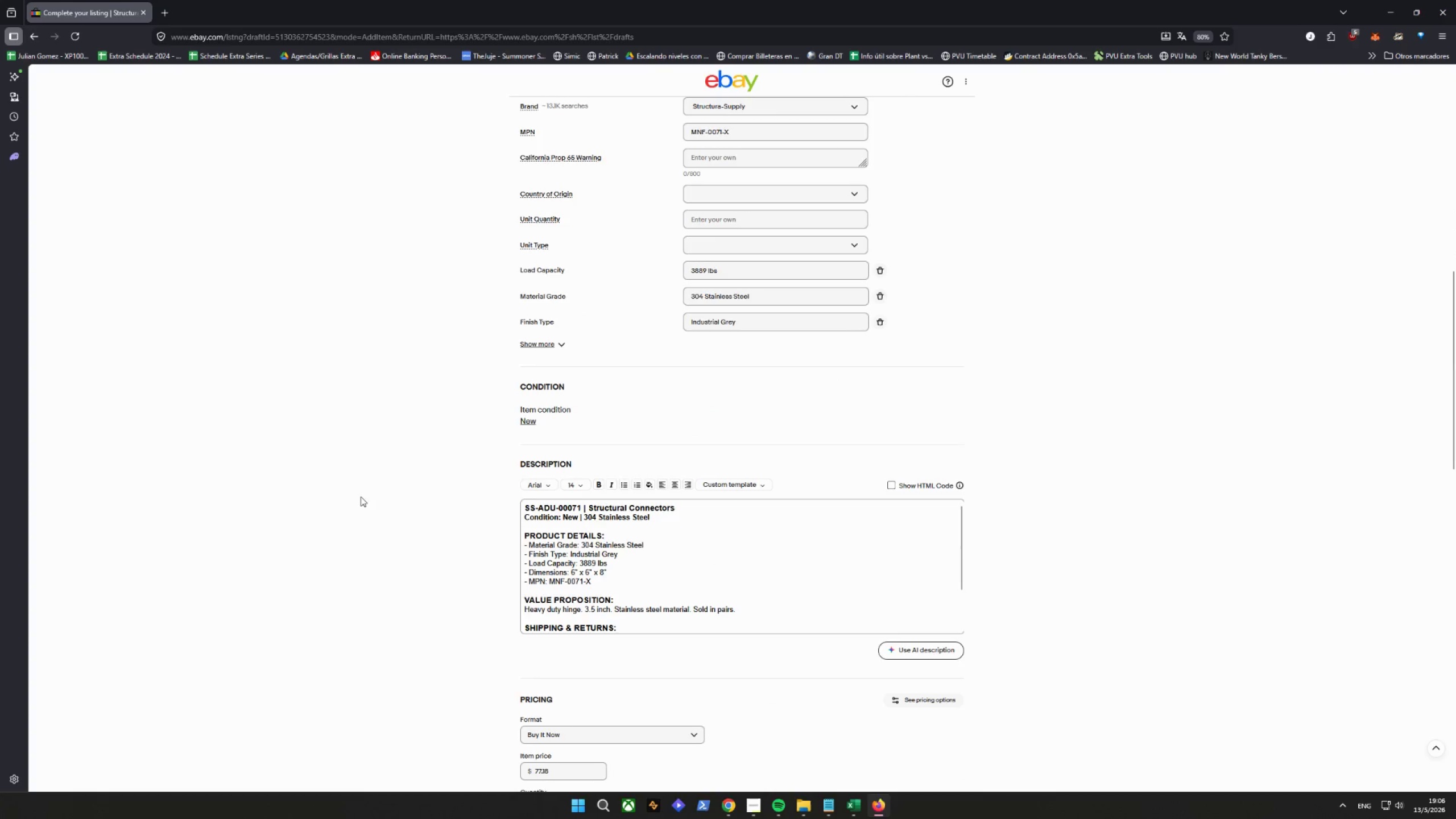 
scroll: coordinate [414, 508], scroll_direction: down, amount: 23.0
 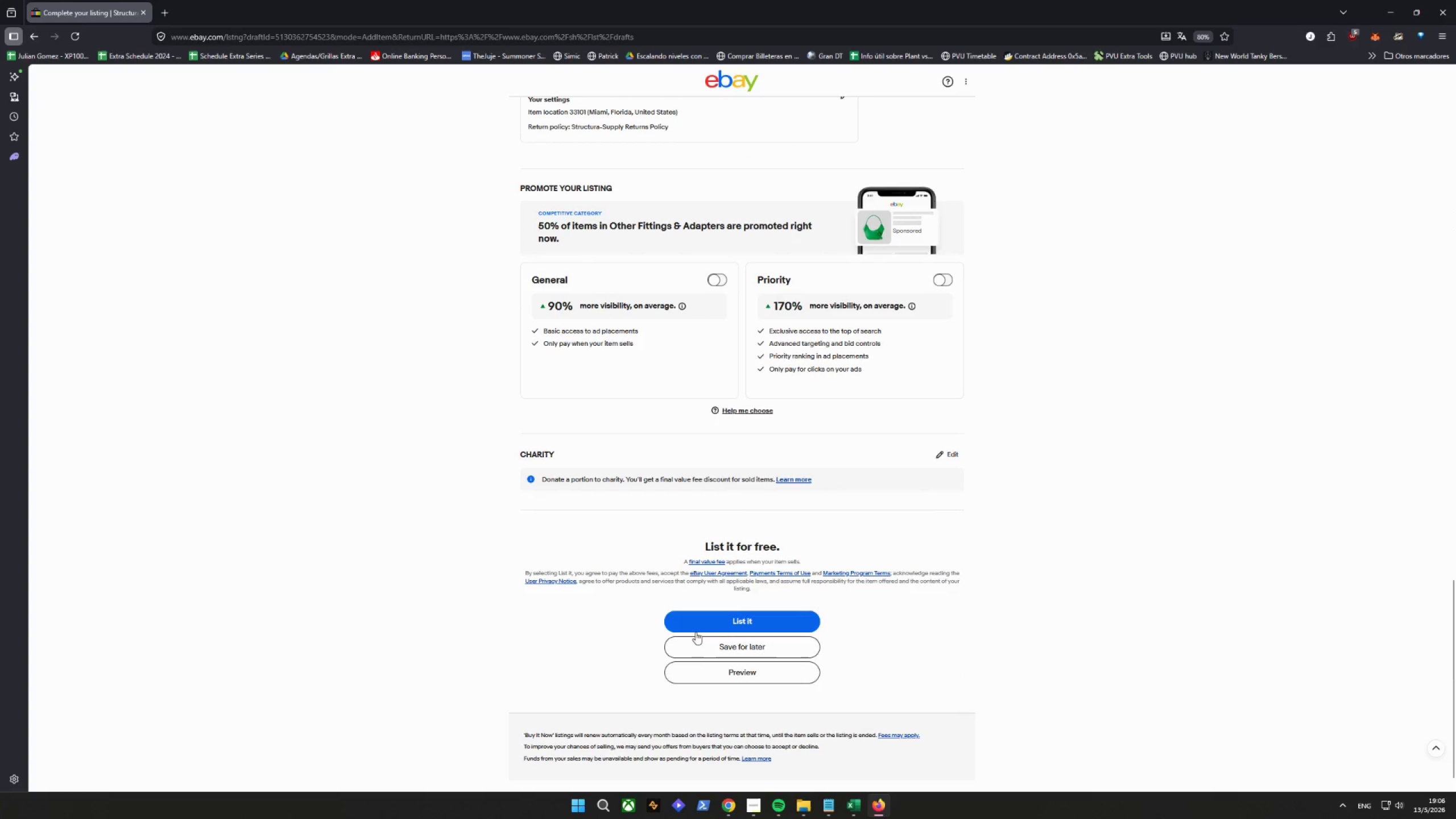 
left_click([705, 651])
 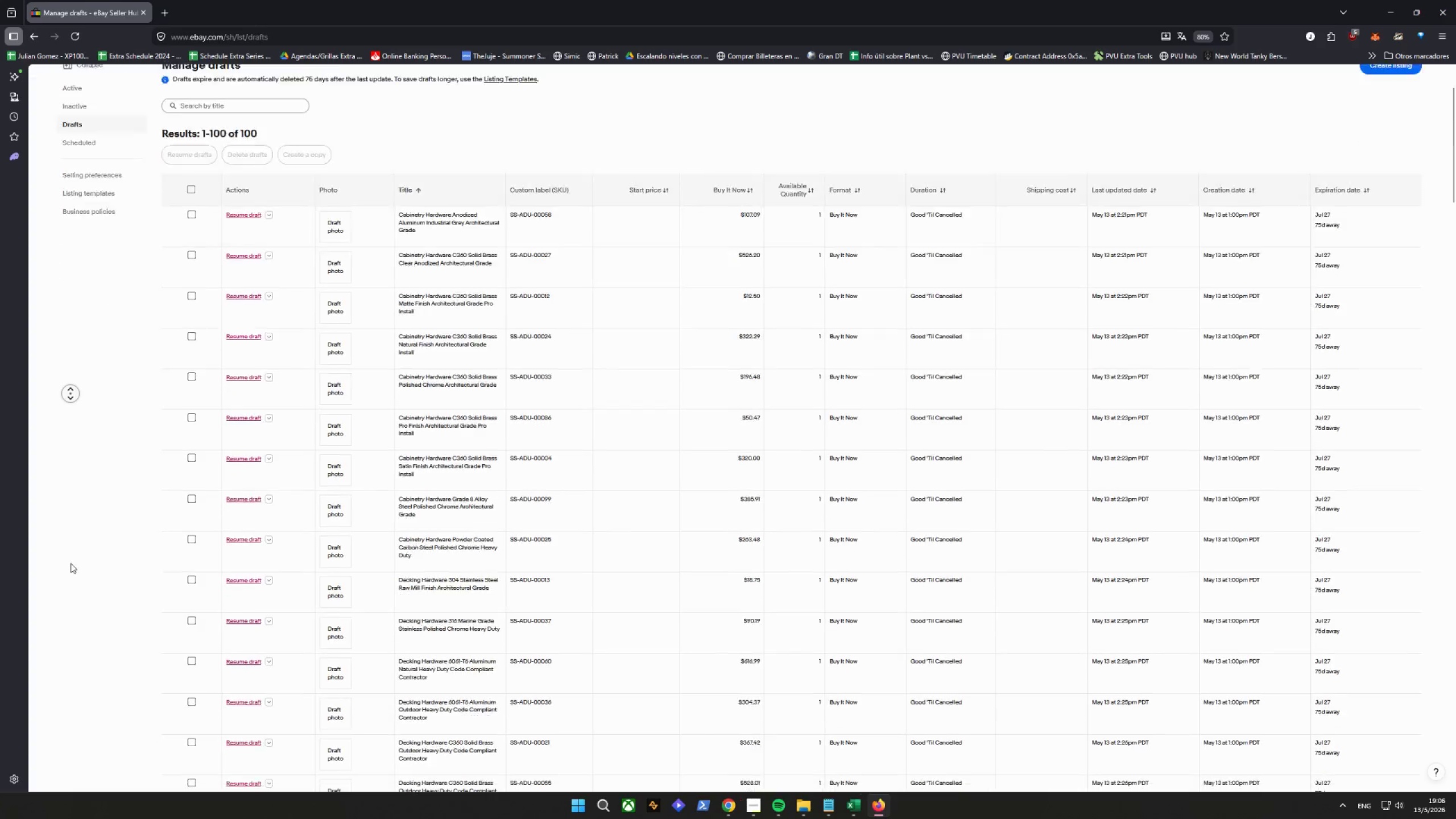 
wait(5.21)
 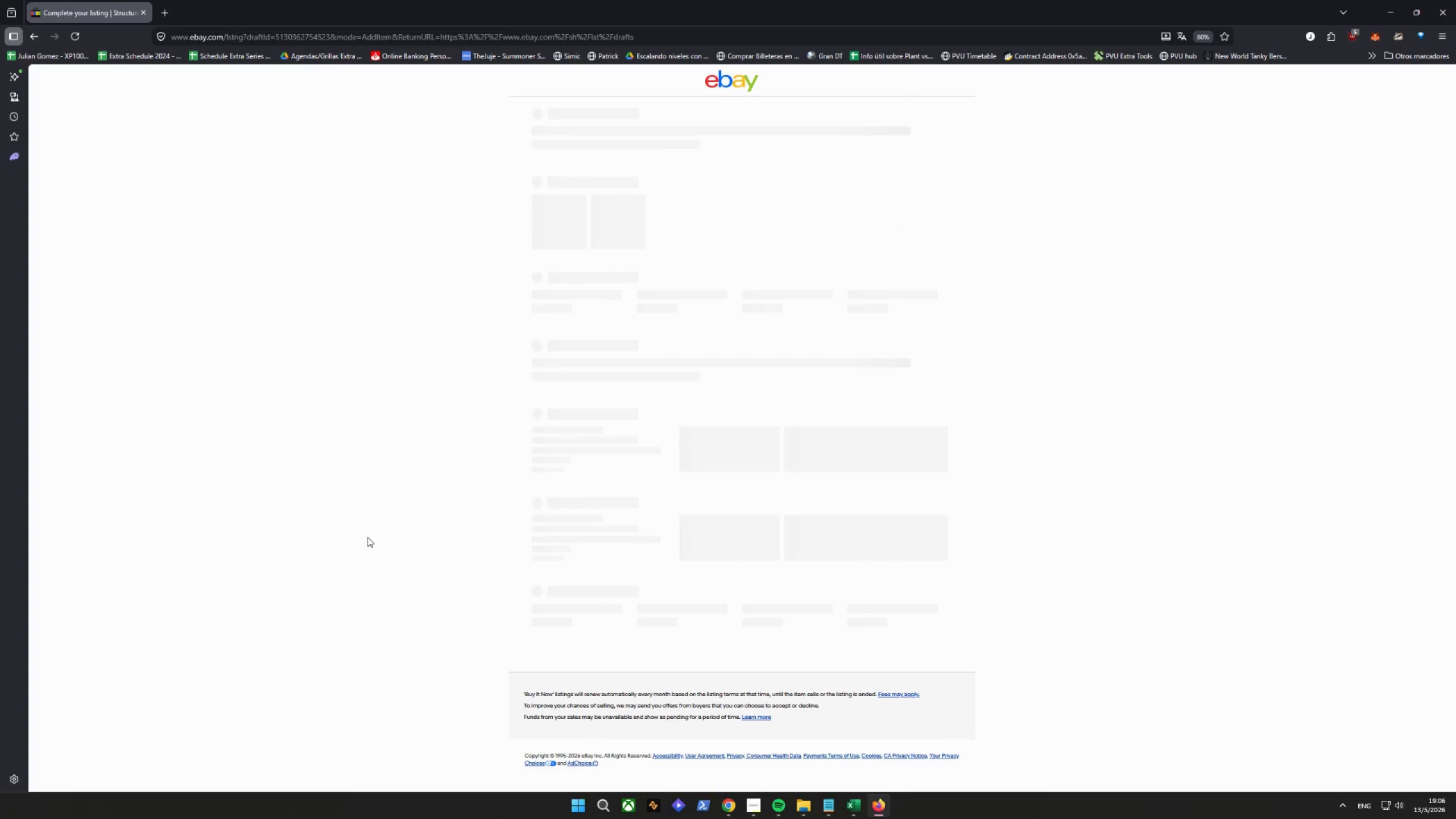 
scroll: coordinate [101, 486], scroll_direction: down, amount: 2.0
 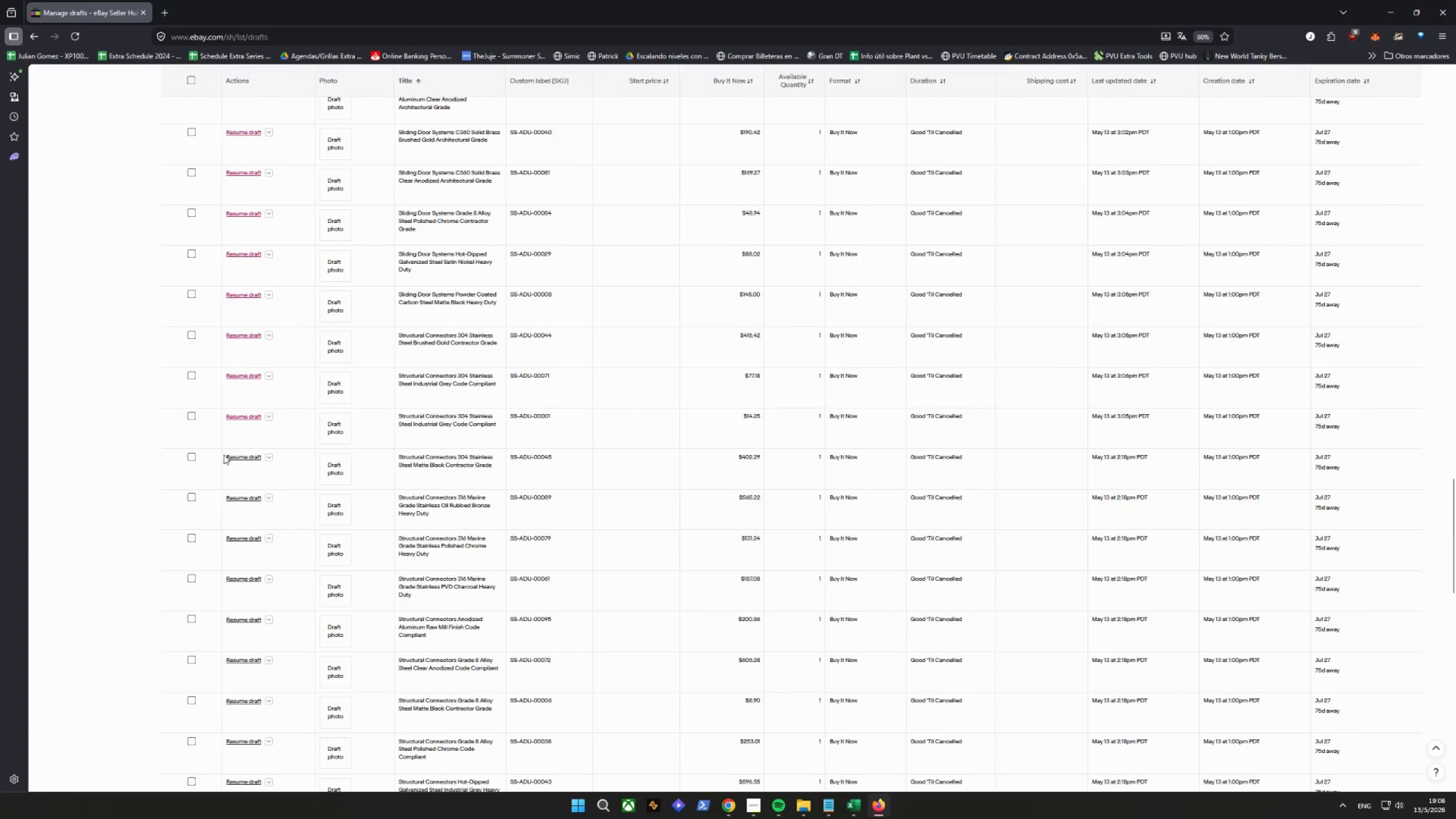 
left_click([243, 453])
 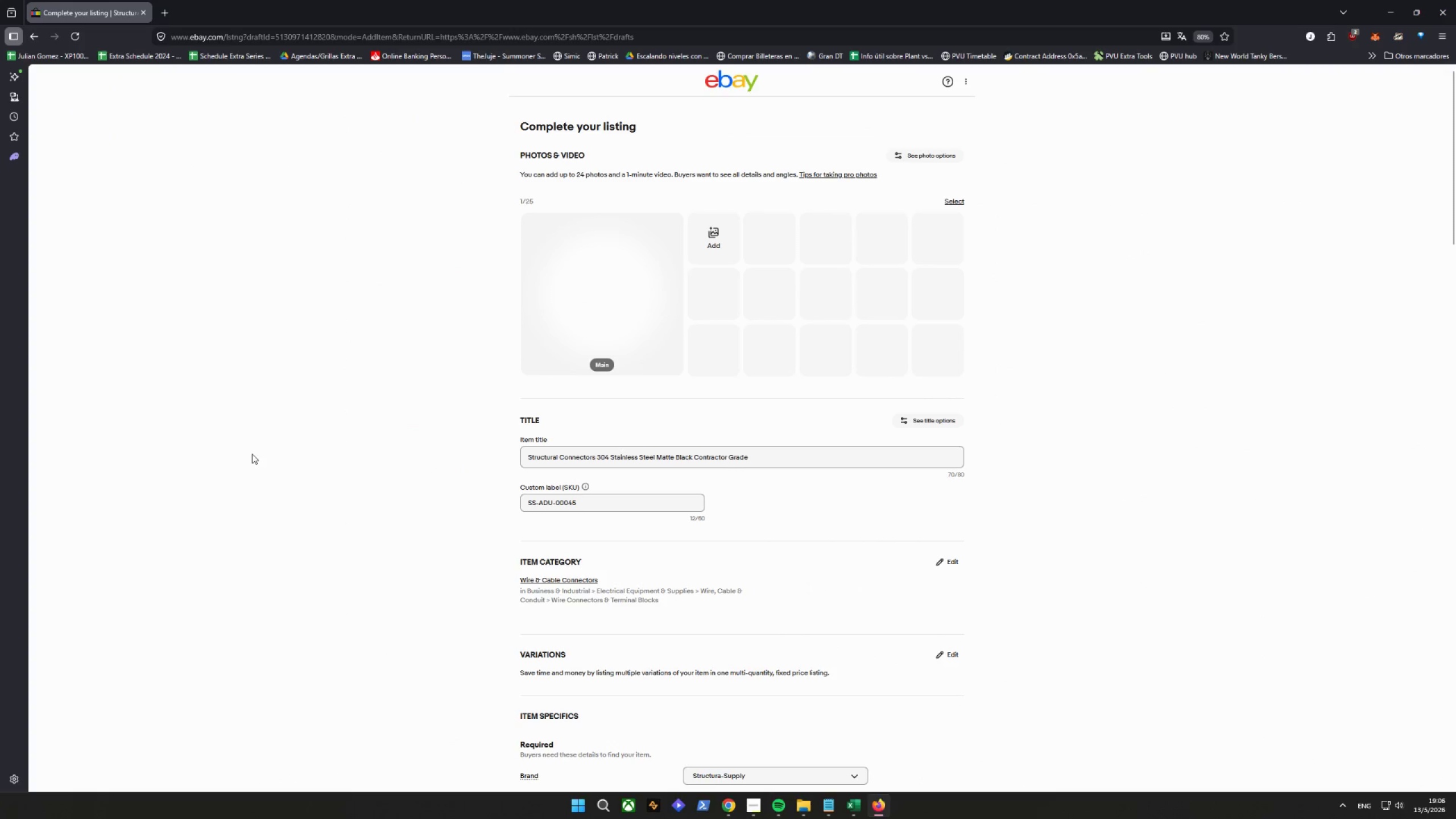 
scroll: coordinate [430, 461], scroll_direction: down, amount: 14.0
 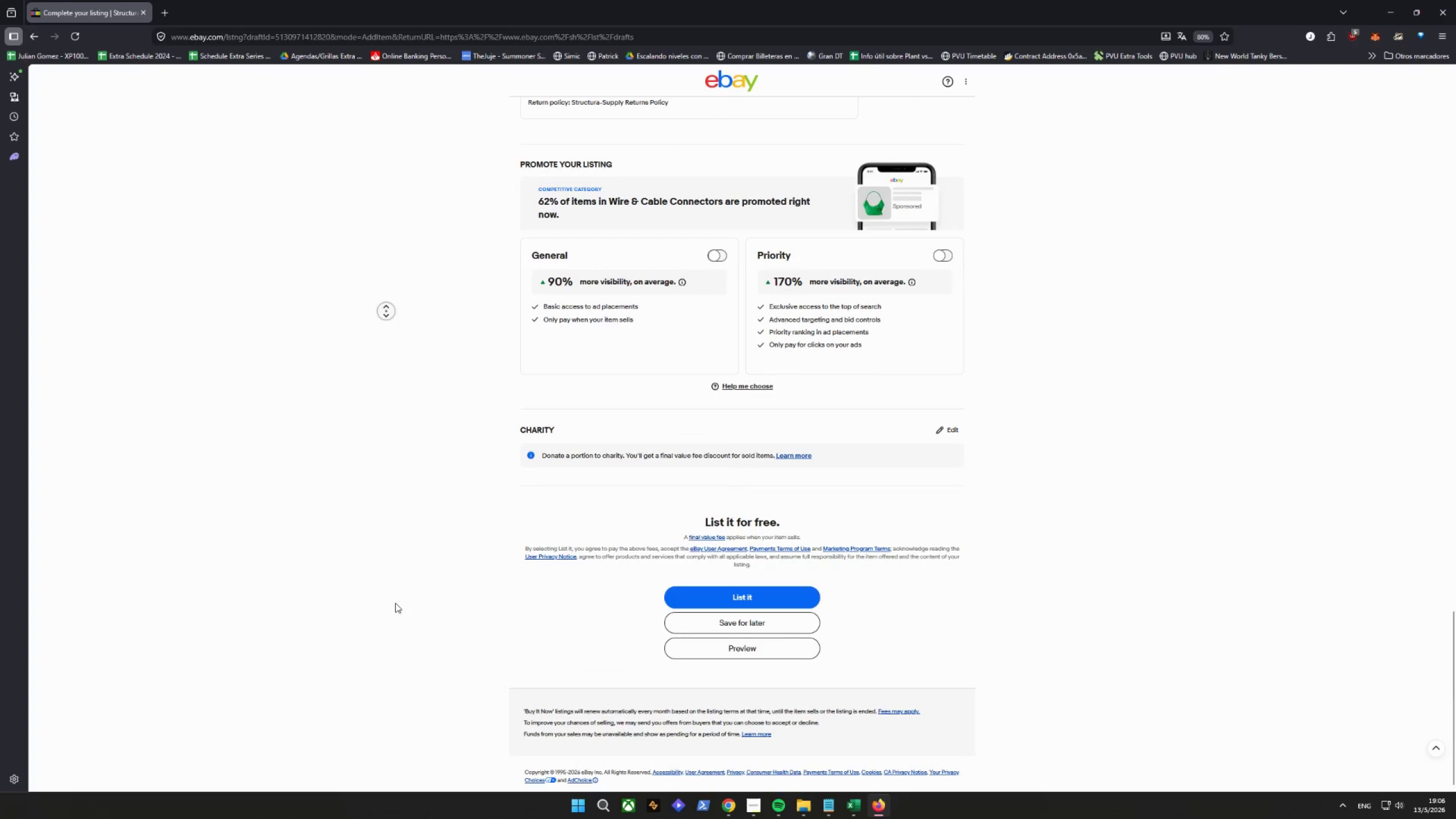 
scroll: coordinate [463, 497], scroll_direction: up, amount: 6.0
 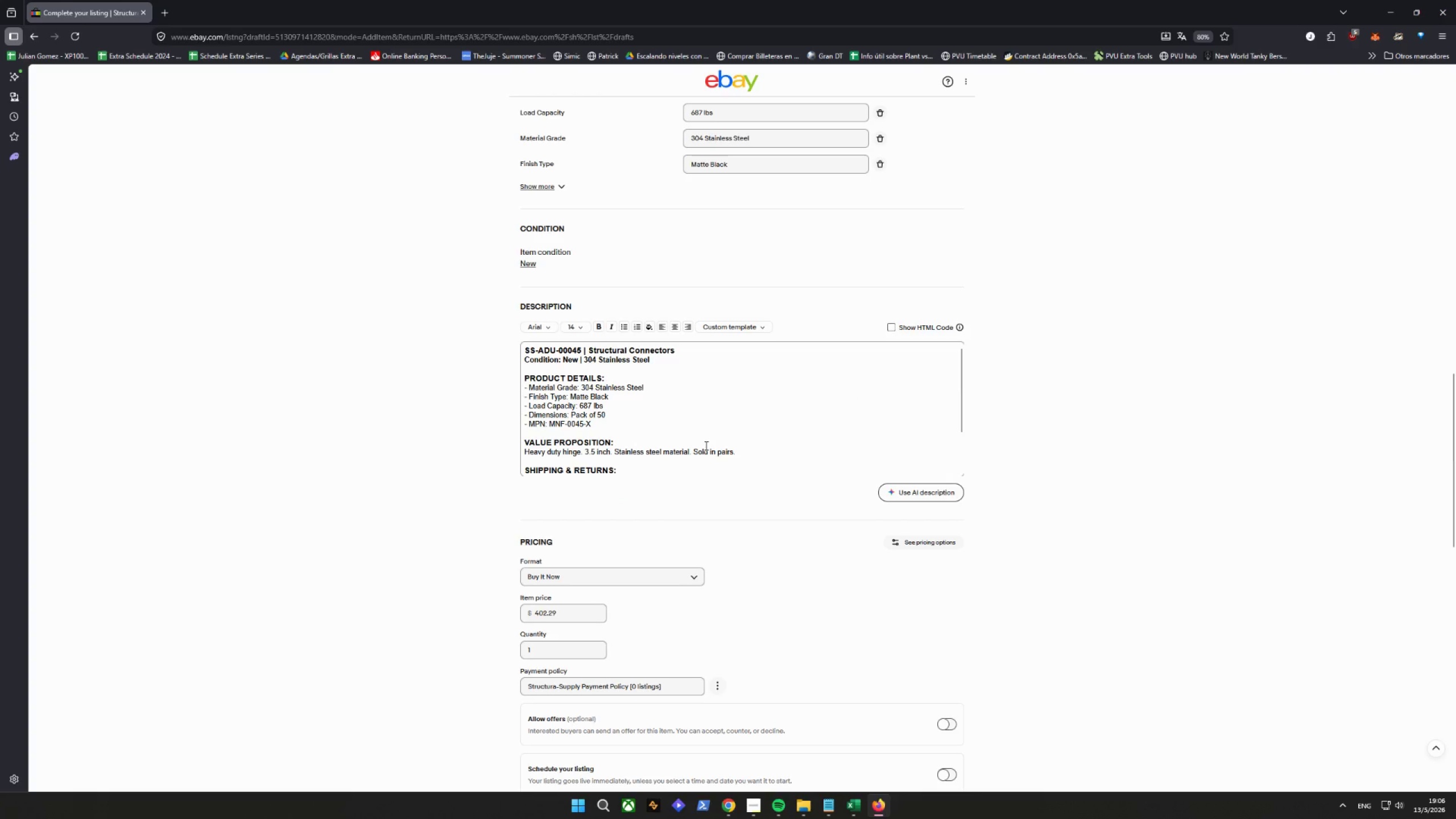 
scroll: coordinate [781, 605], scroll_direction: down, amount: 12.0
 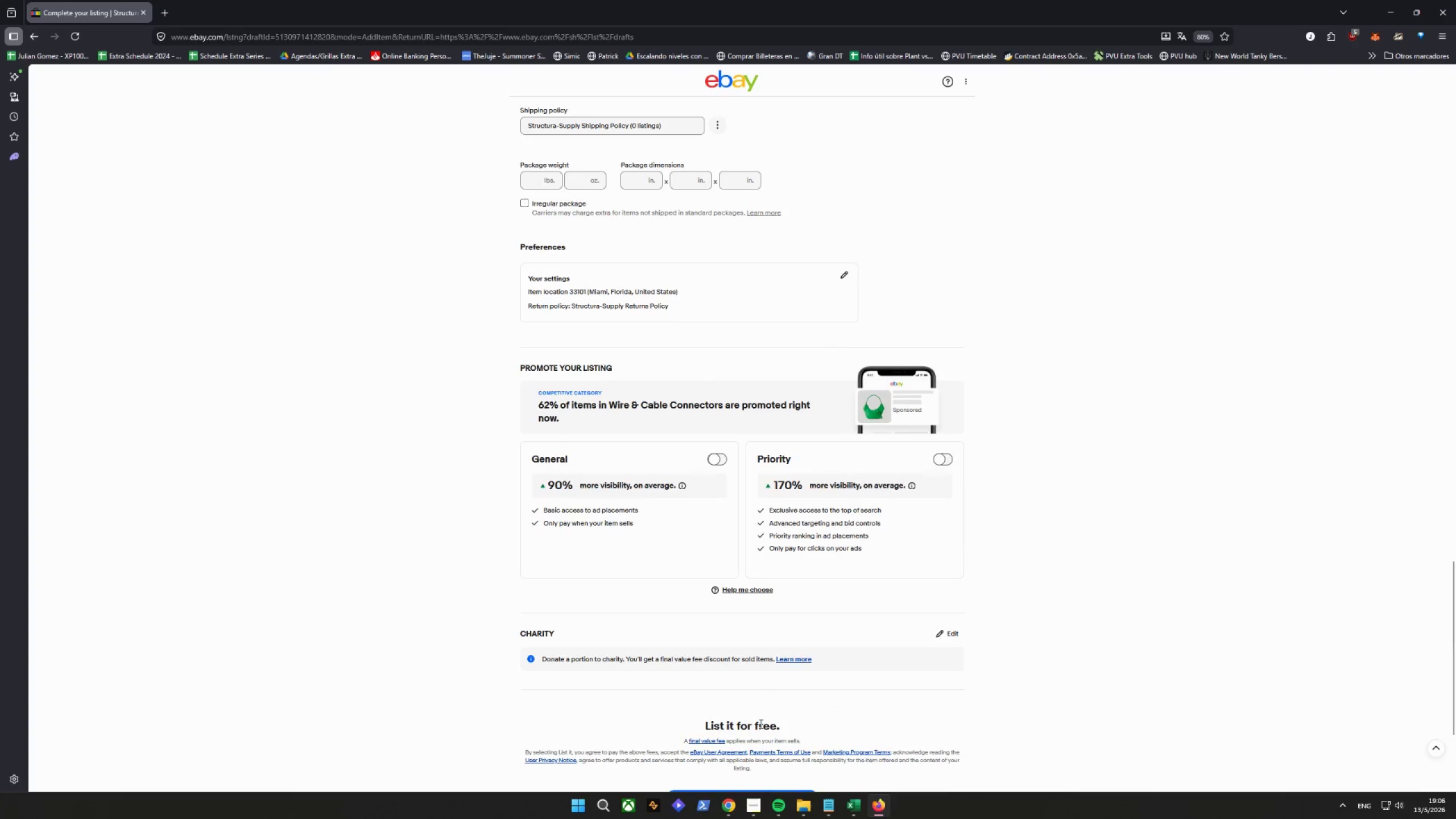 
left_click([743, 614])
 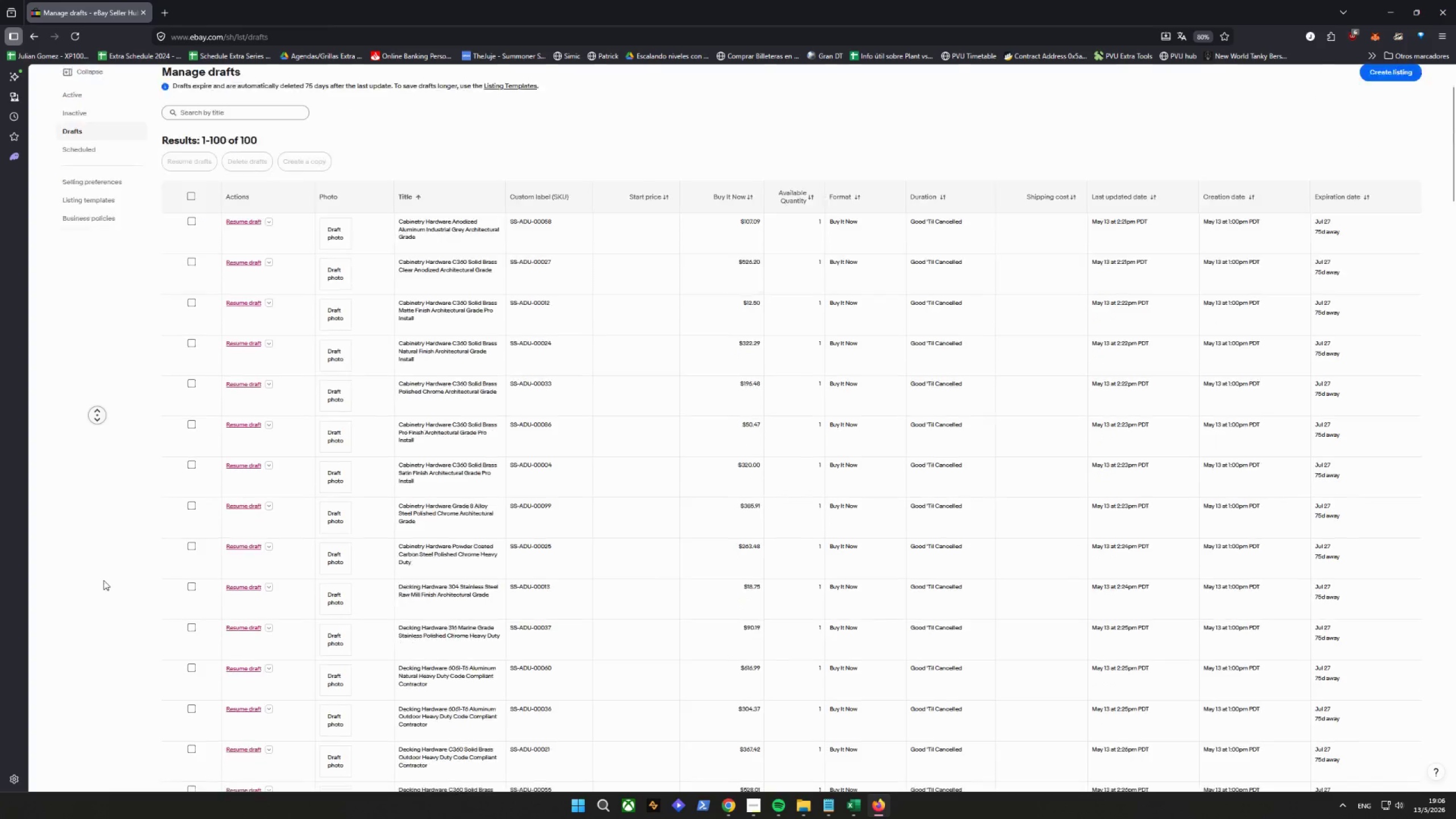 
scroll: coordinate [749, 680], scroll_direction: down, amount: 6.0
 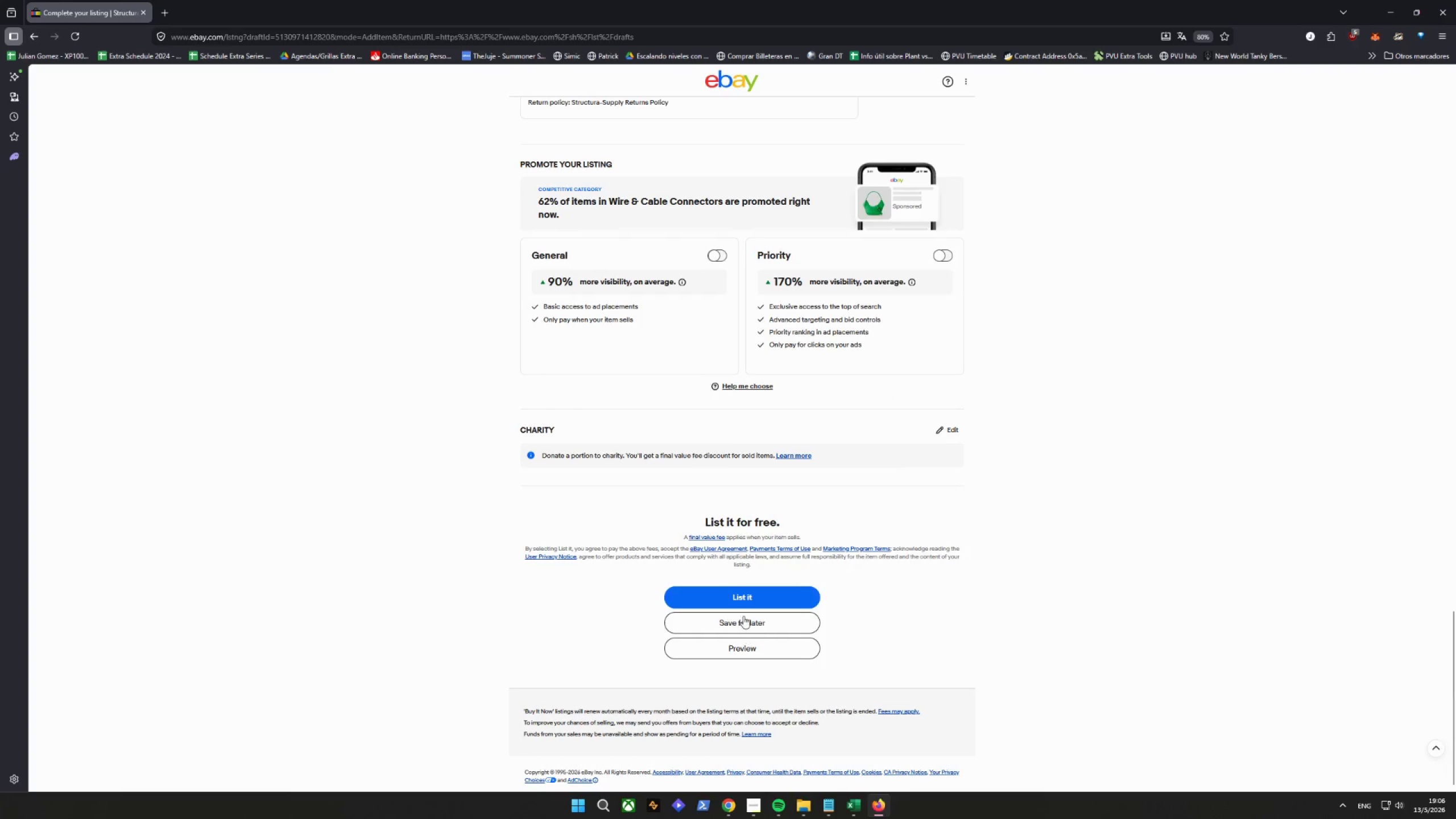 
wait(6.23)
 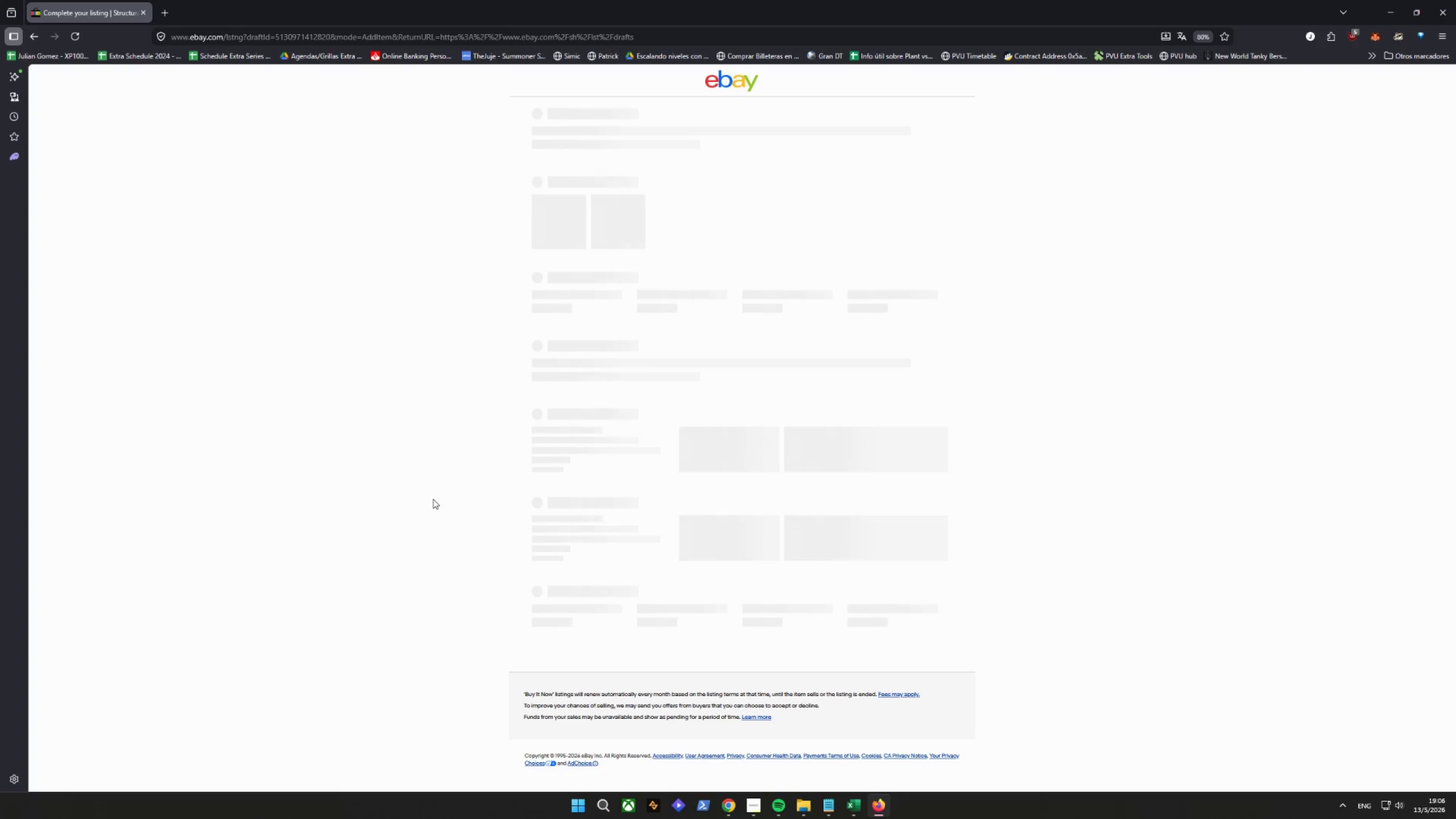 
scroll: coordinate [127, 539], scroll_direction: down, amount: 11.0
 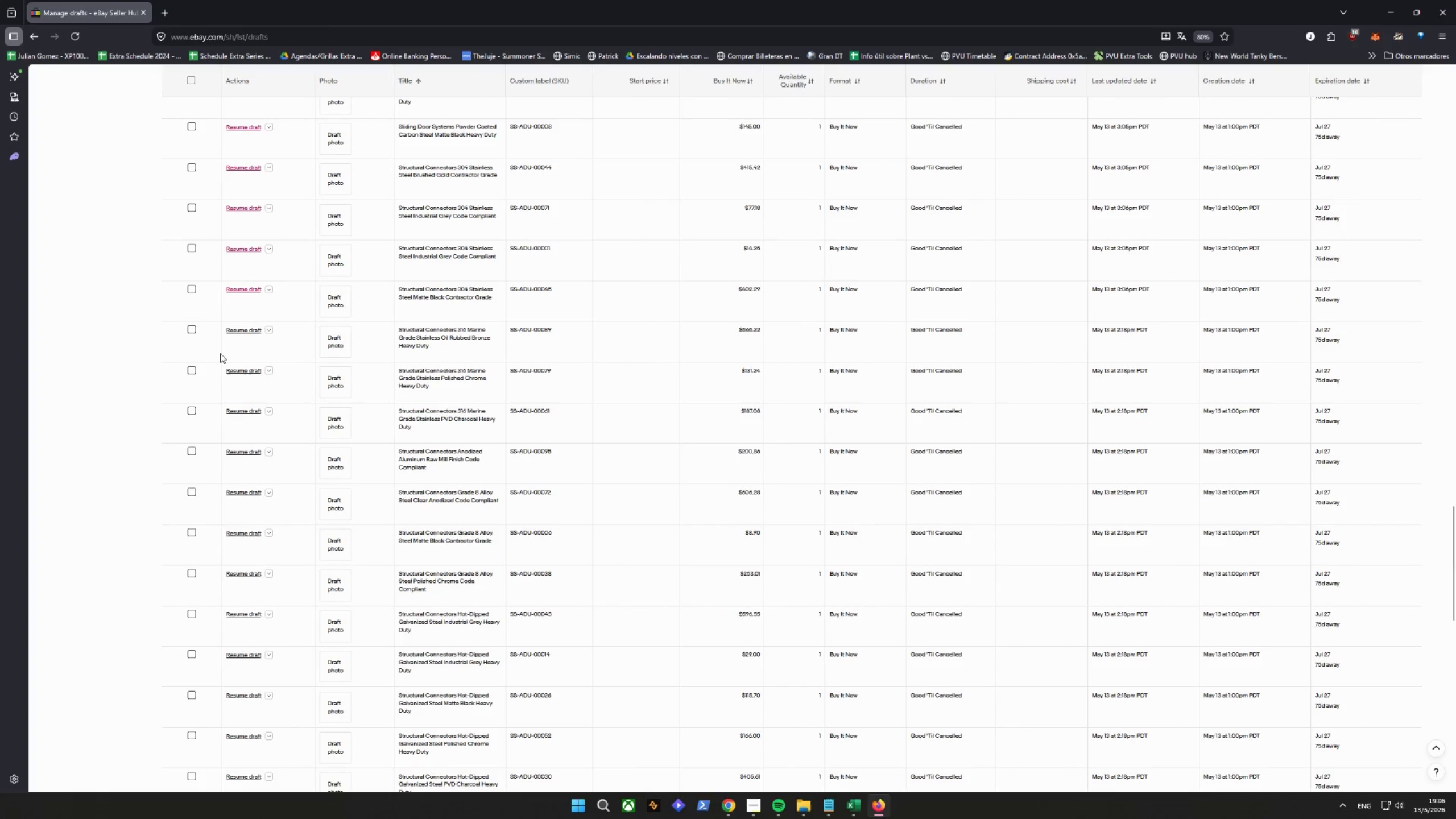 
left_click([238, 329])
 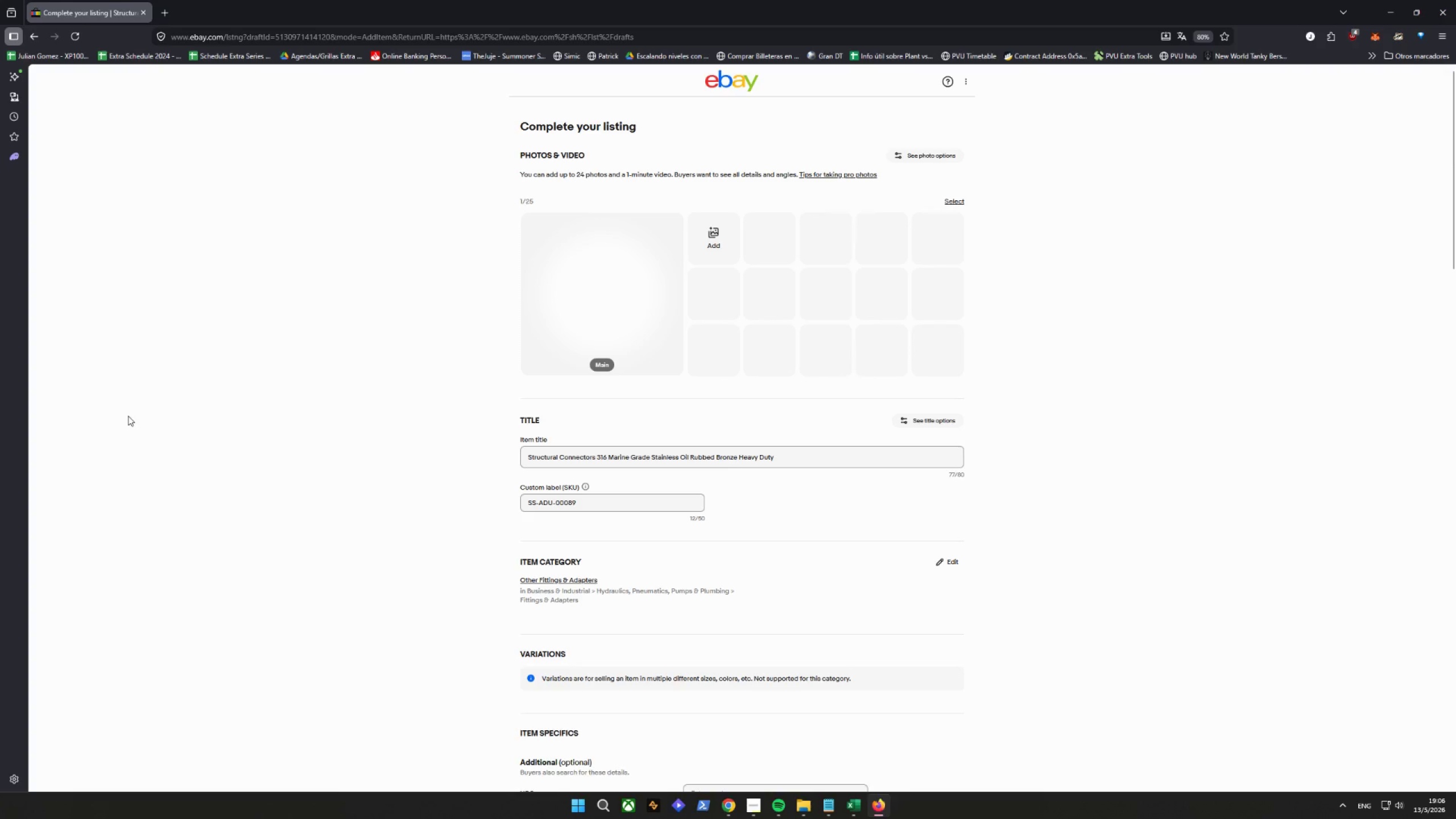 
wait(6.46)
 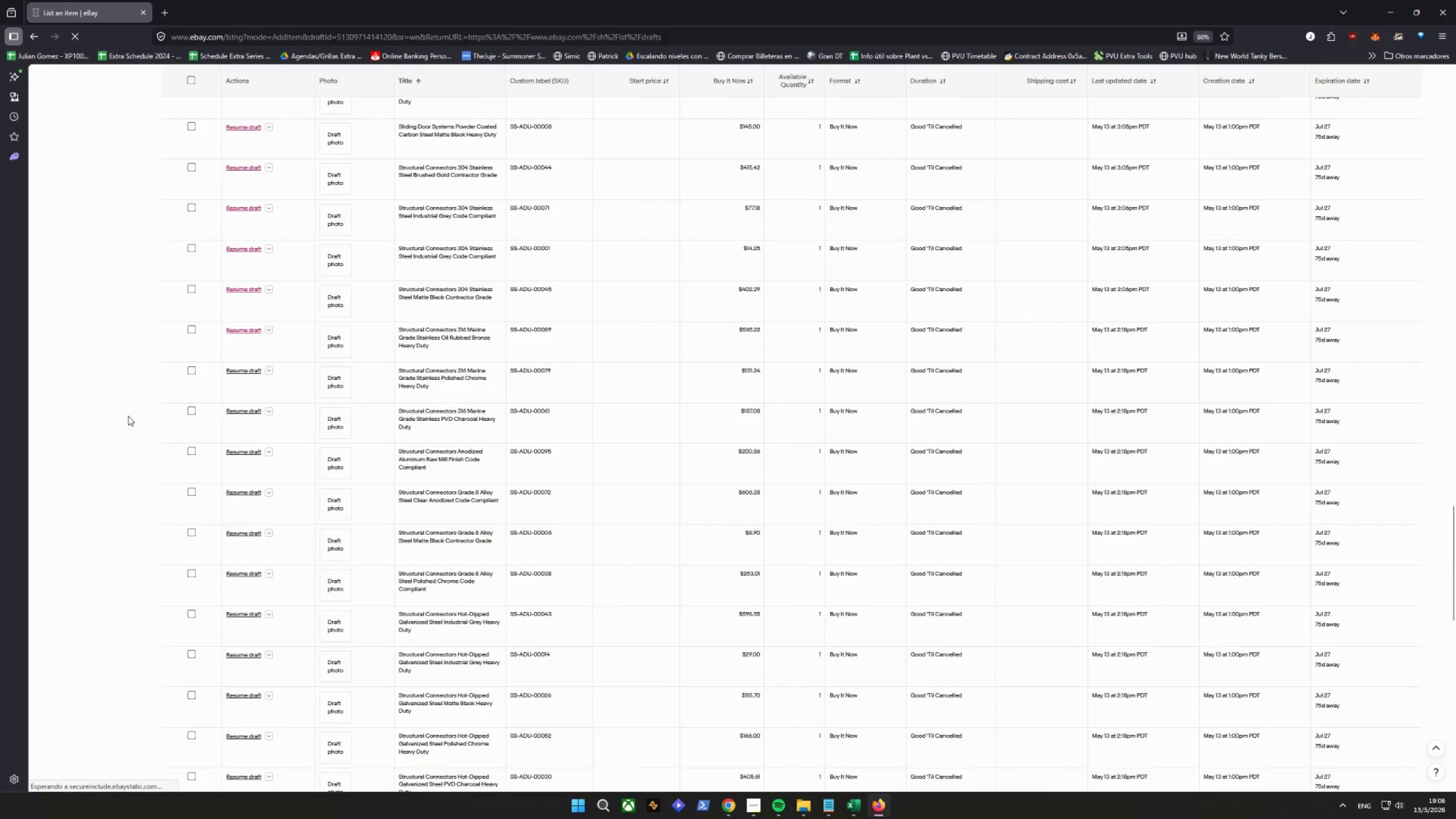 
scroll: coordinate [276, 469], scroll_direction: down, amount: 12.0
 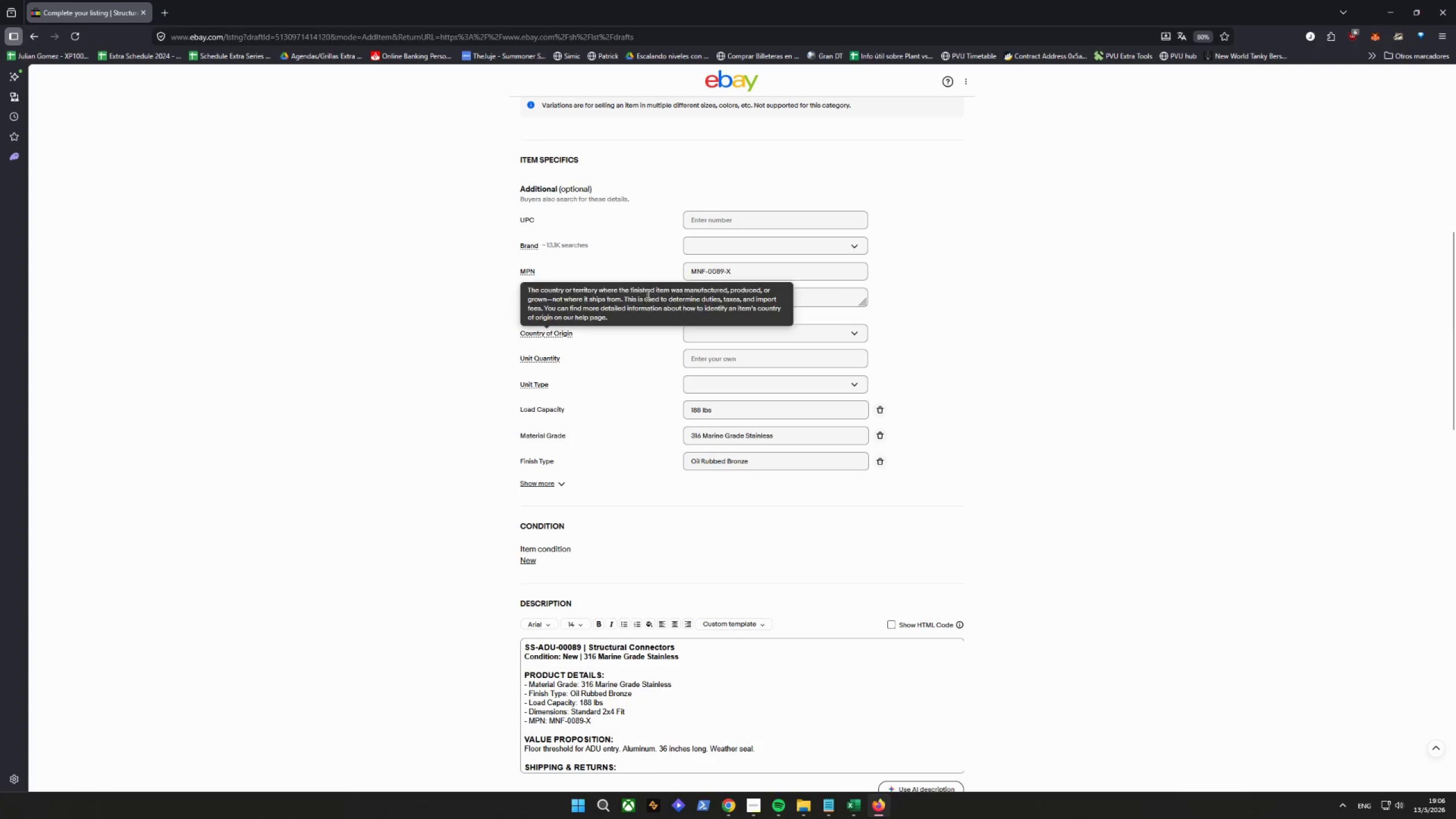 
left_click_drag(start_coordinate=[692, 247], to_coordinate=[693, 251])
 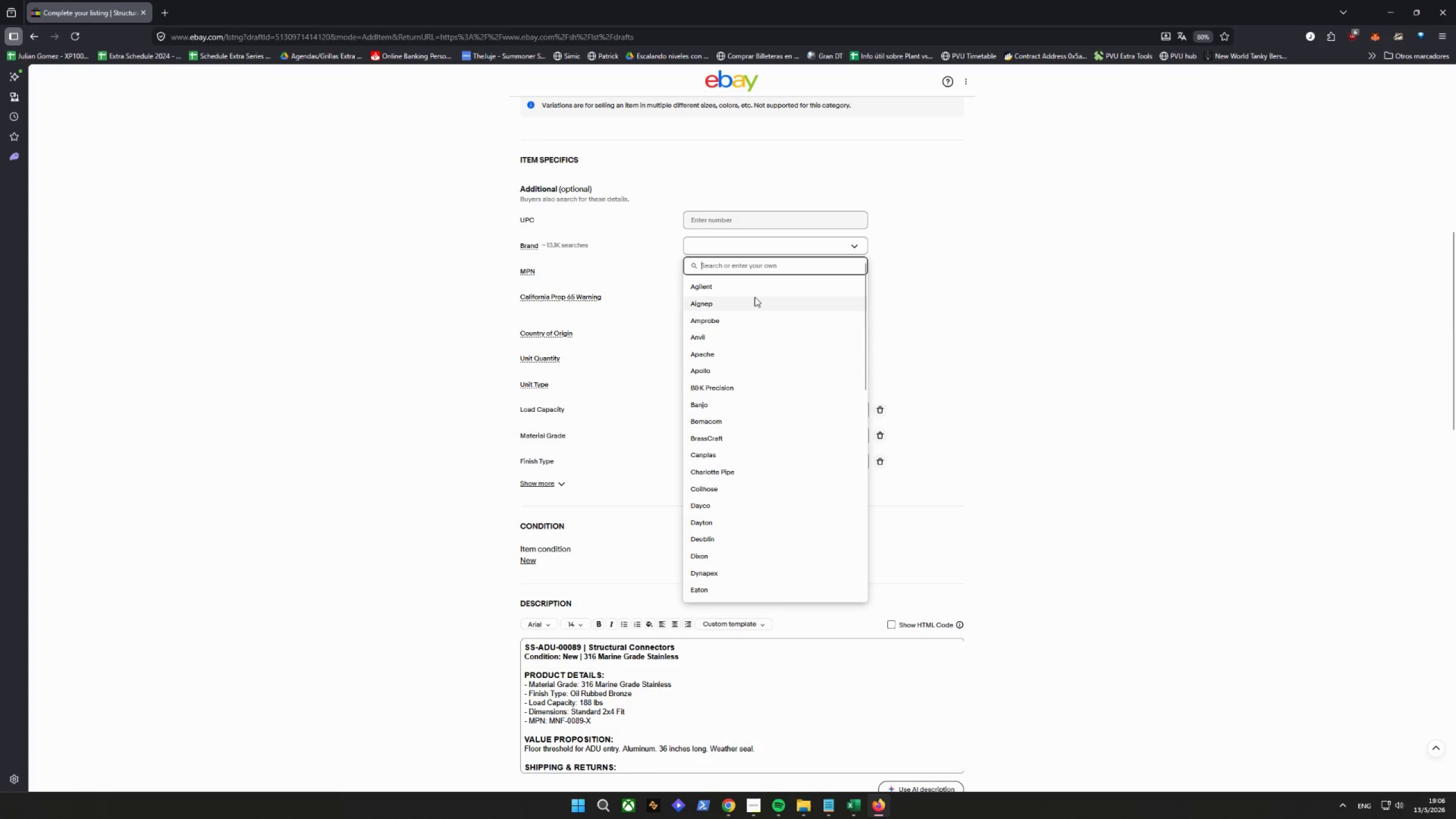 
key(Control+ControlLeft)
 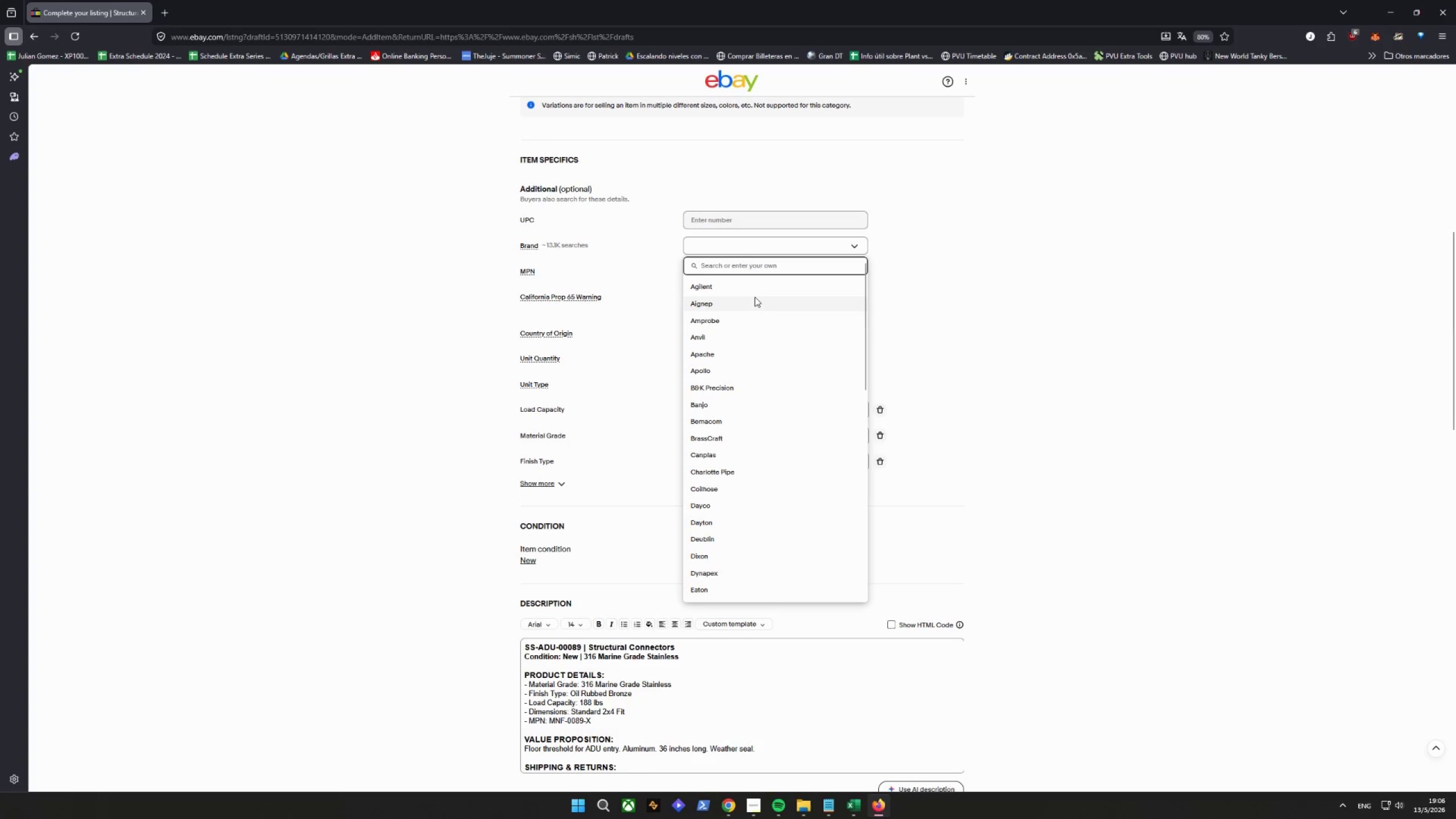 
key(Control+V)
 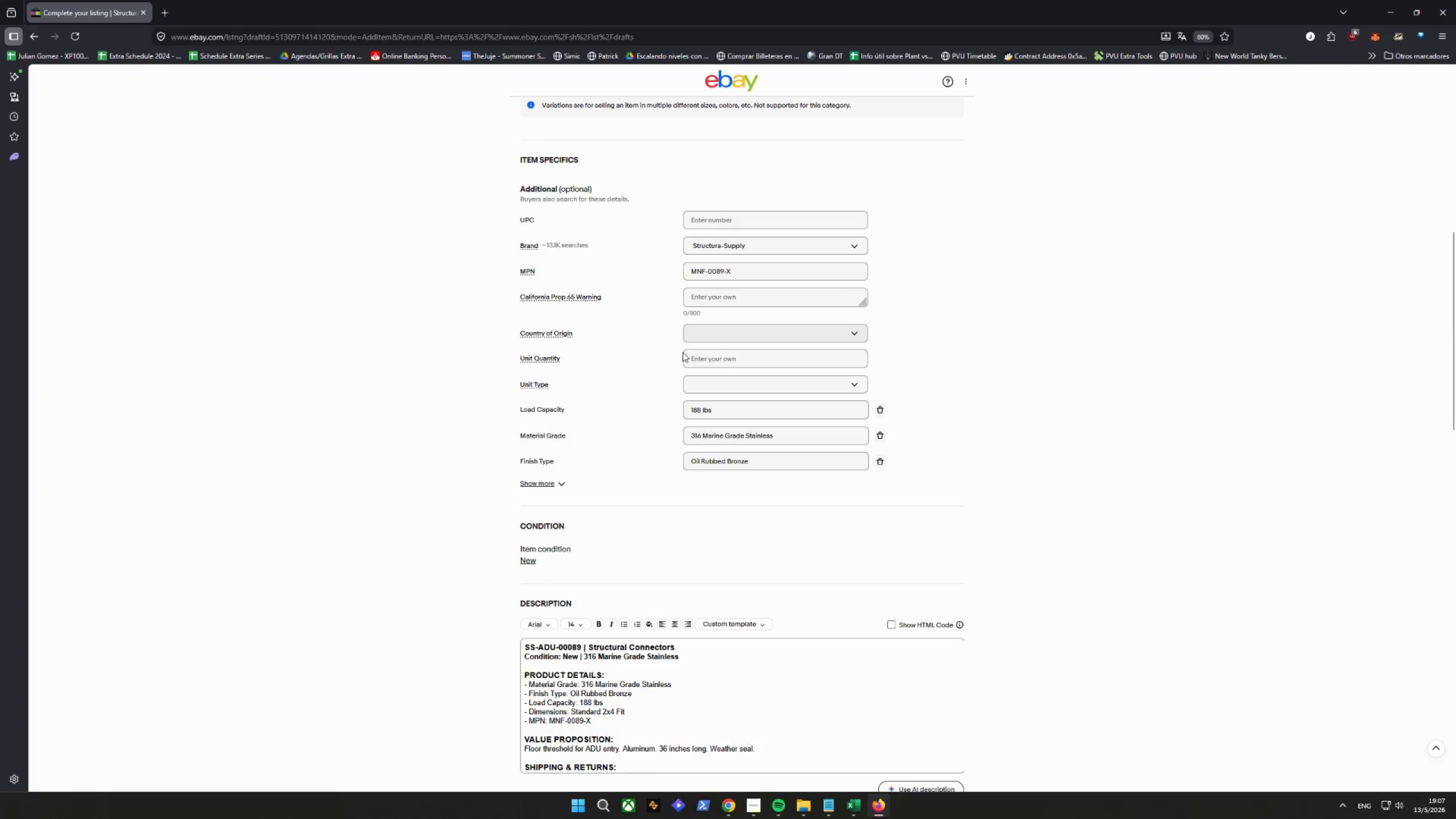 
scroll: coordinate [404, 425], scroll_direction: down, amount: 12.0
 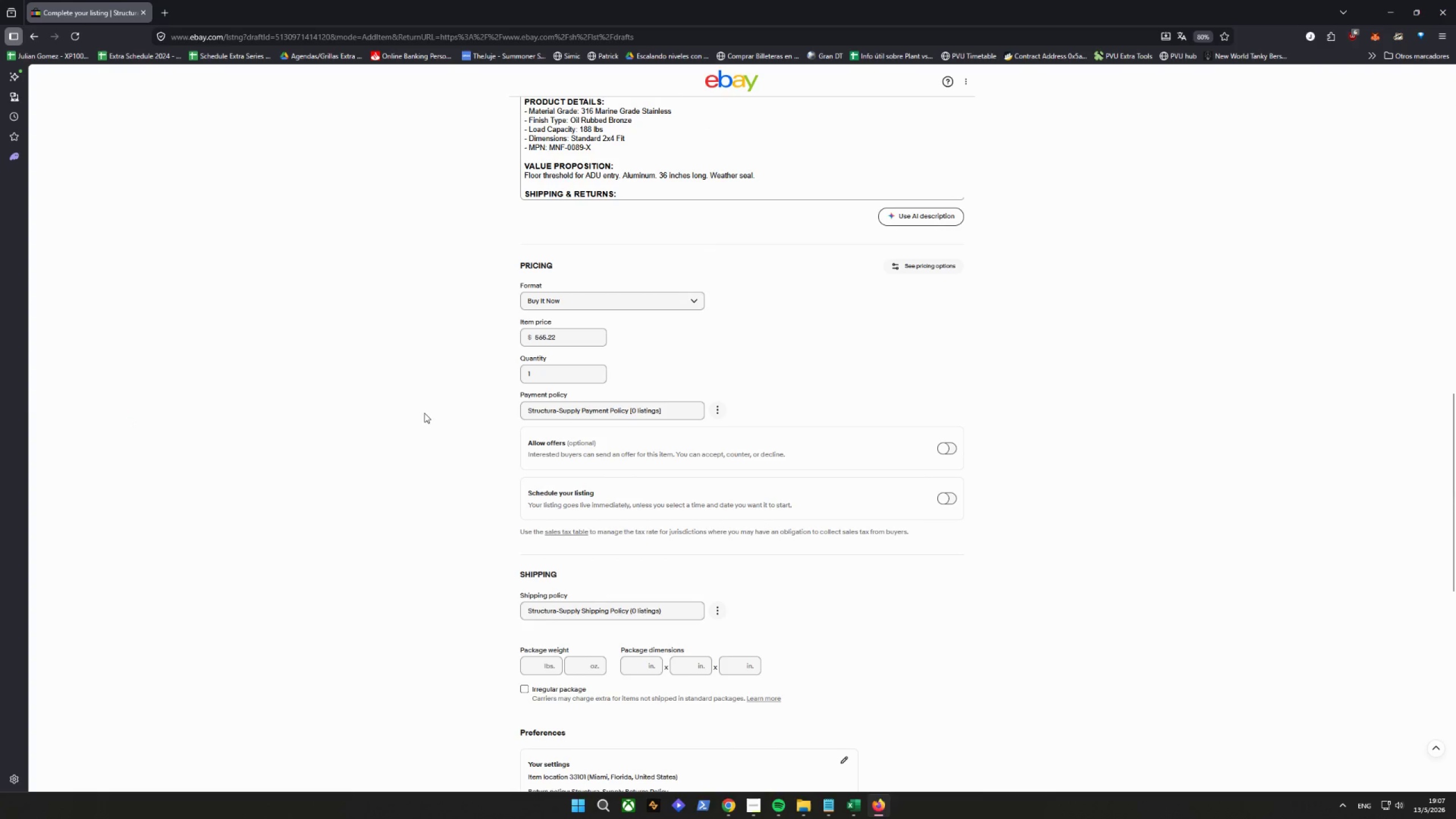 
scroll: coordinate [436, 410], scroll_direction: up, amount: 14.0
 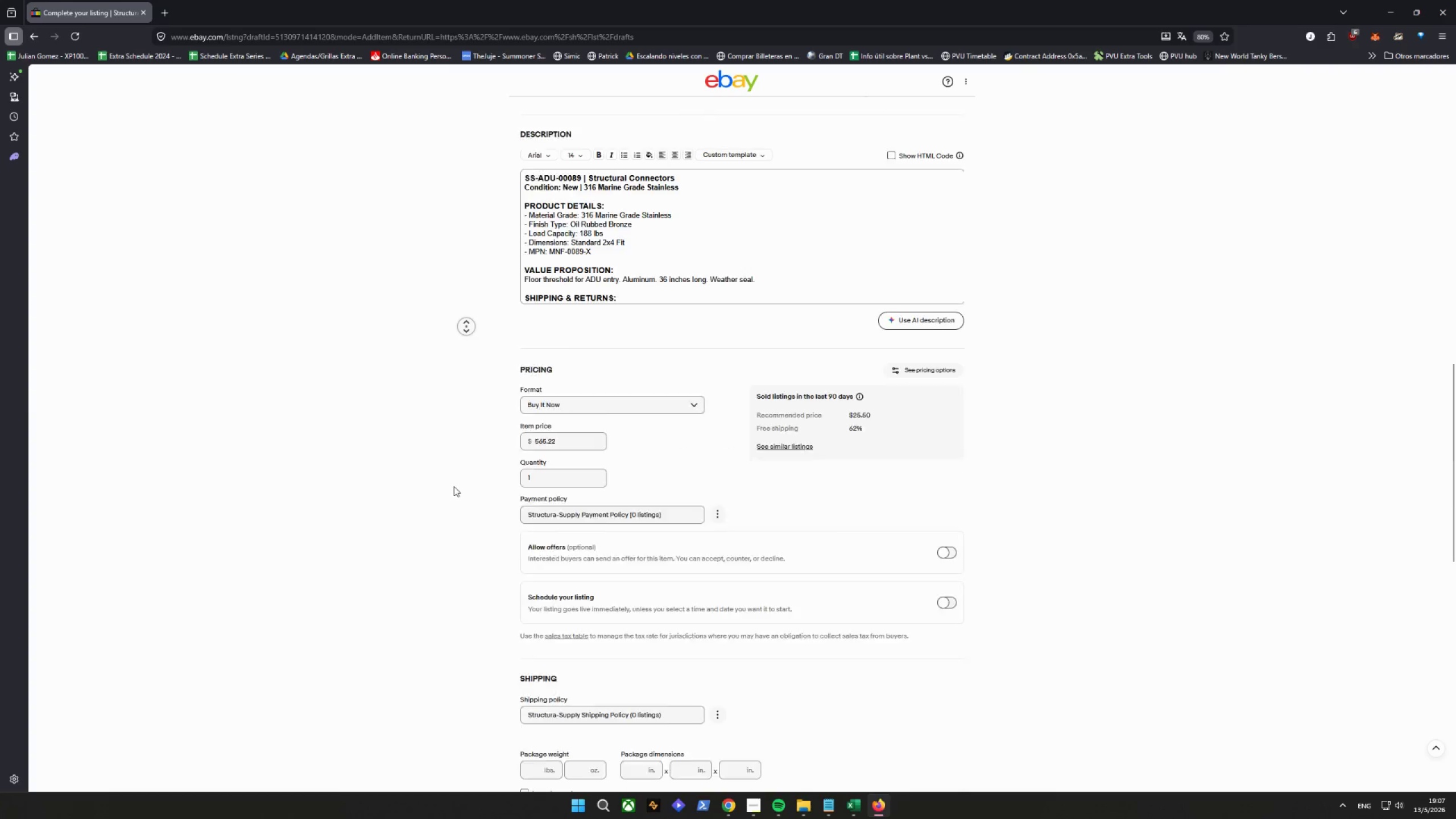 
scroll: coordinate [426, 498], scroll_direction: down, amount: 15.0
 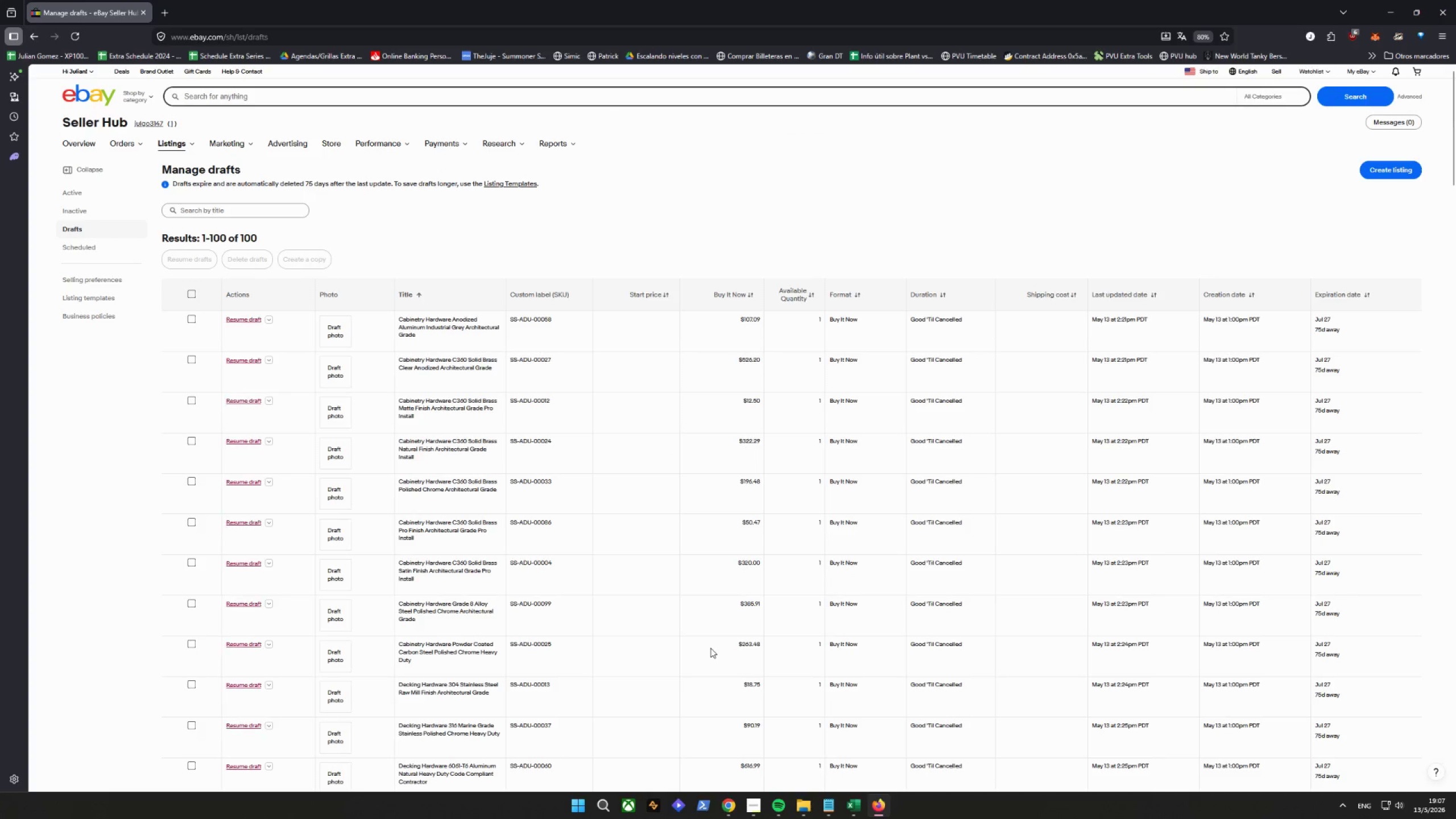 
wait(6.04)
 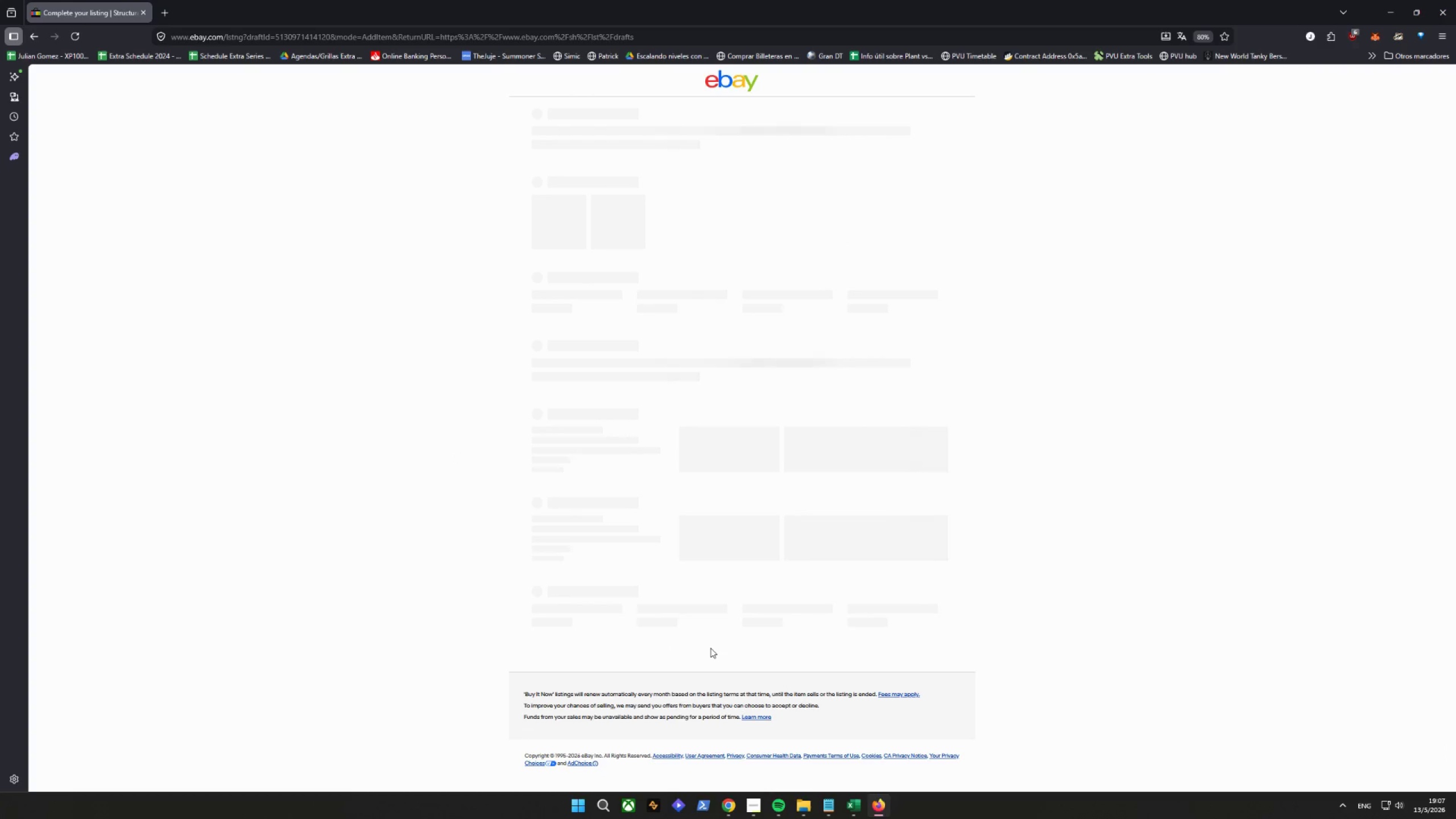 
scroll: coordinate [124, 580], scroll_direction: down, amount: 36.0
 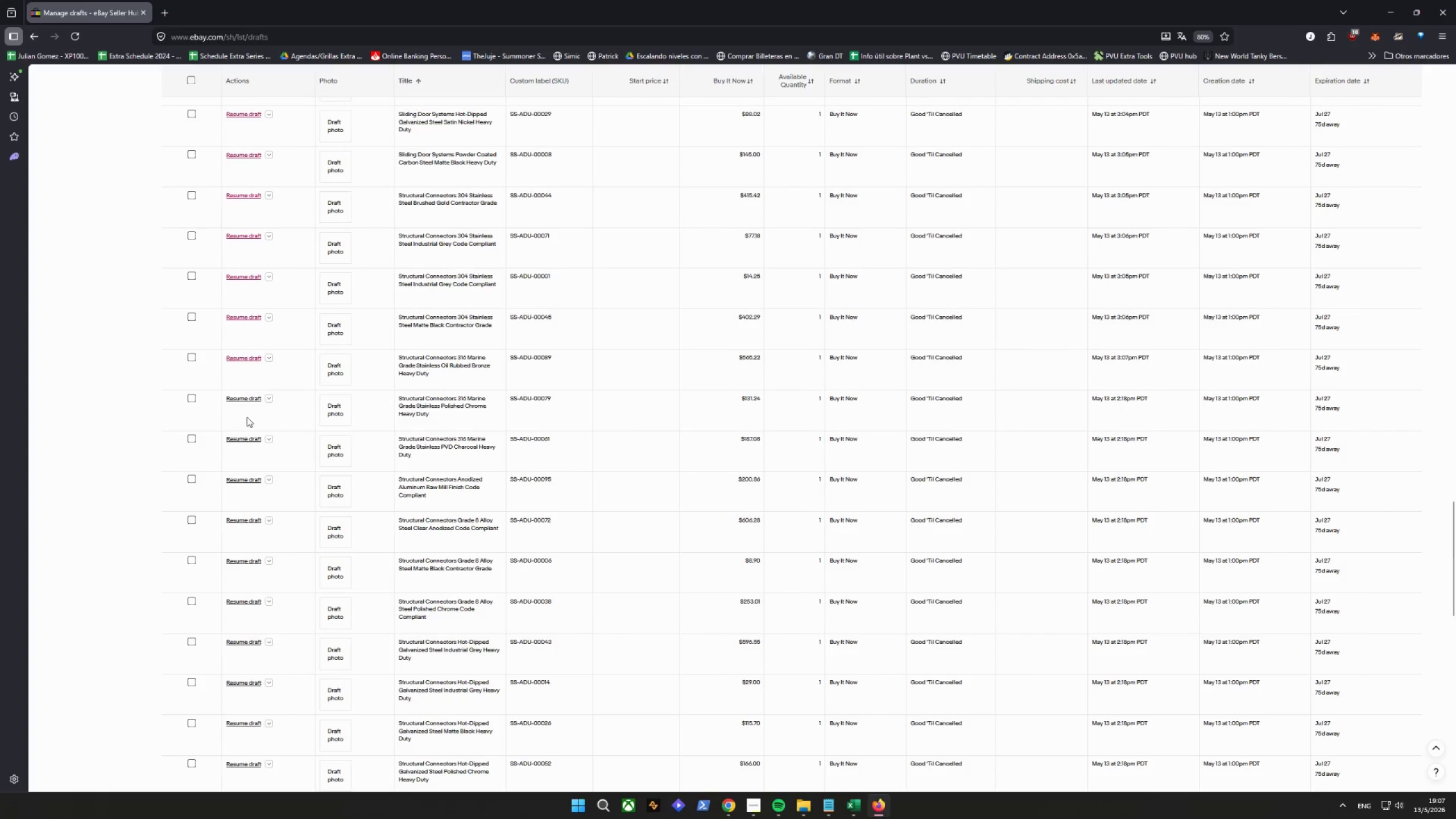 
left_click([246, 400])
 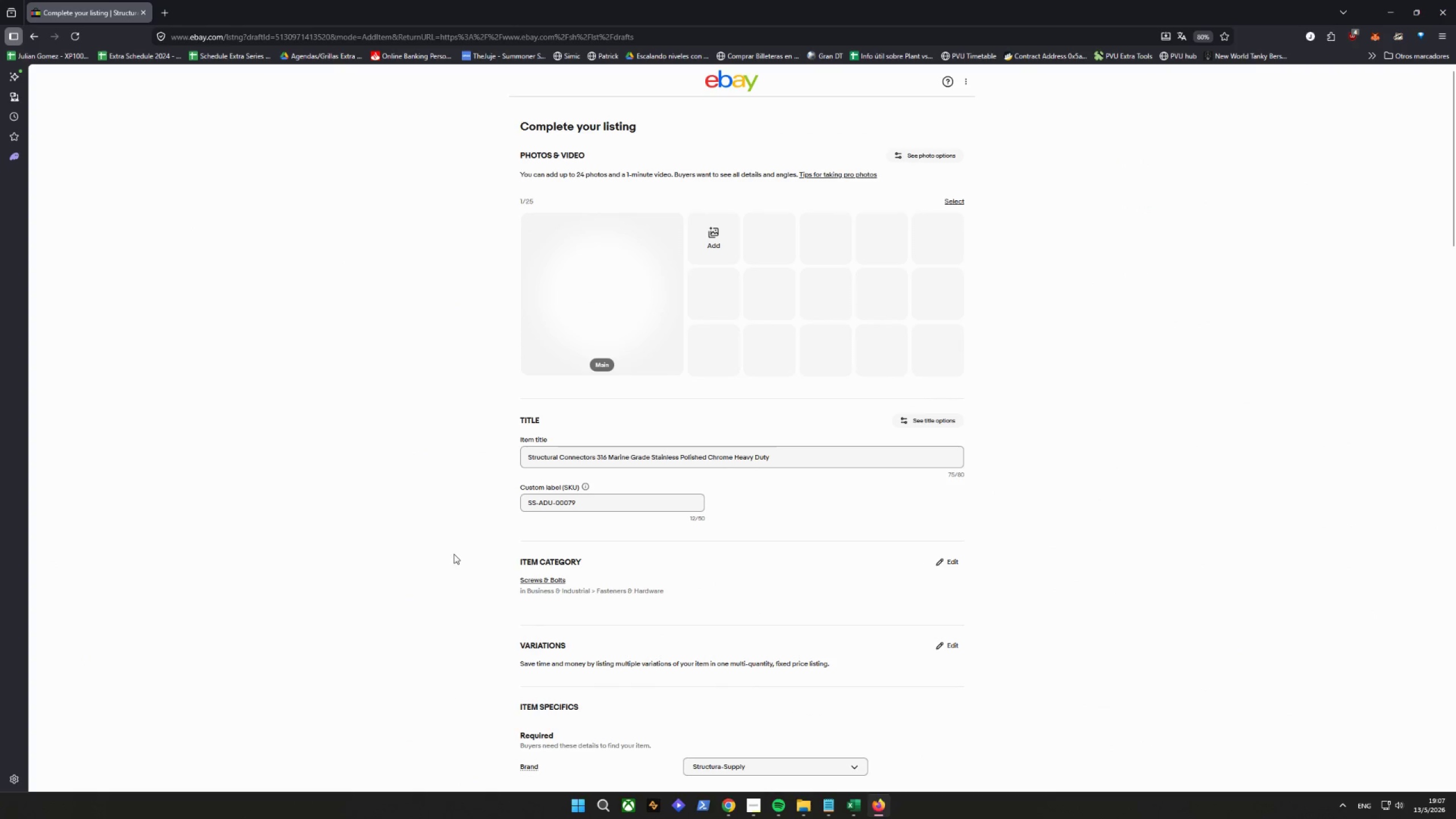 
wait(6.53)
 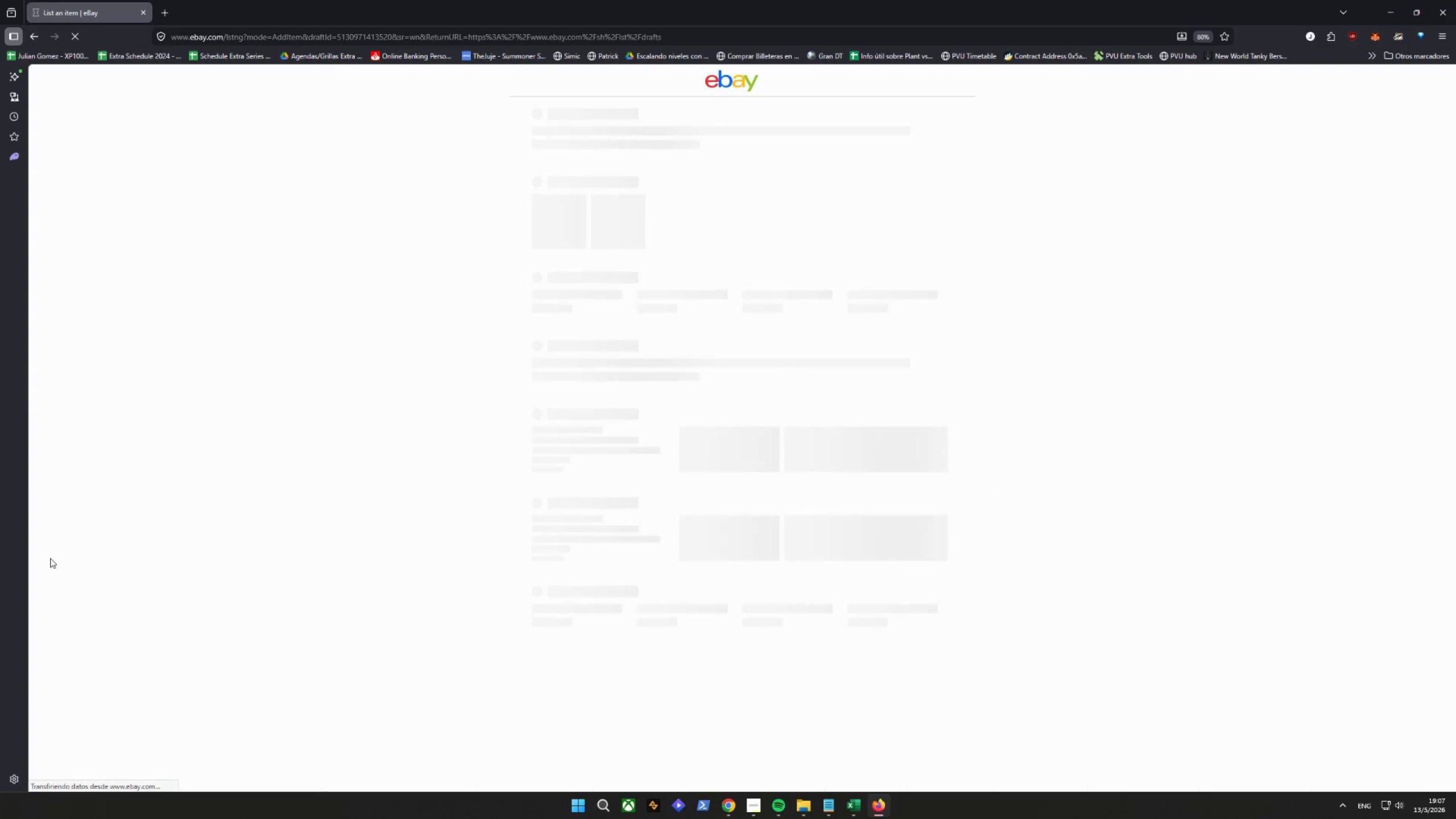 
scroll: coordinate [449, 557], scroll_direction: down, amount: 13.0
 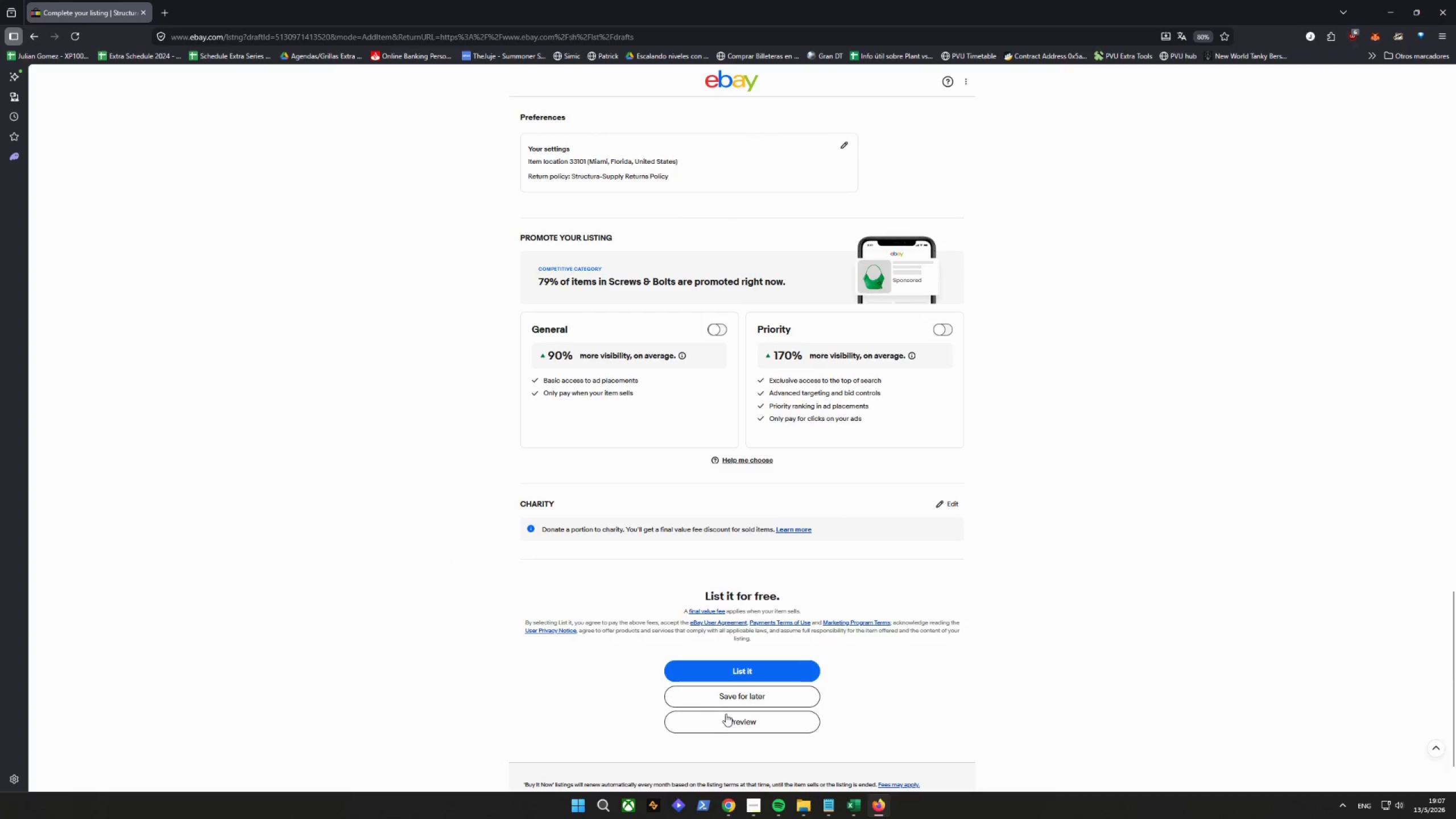 
left_click([726, 706])
 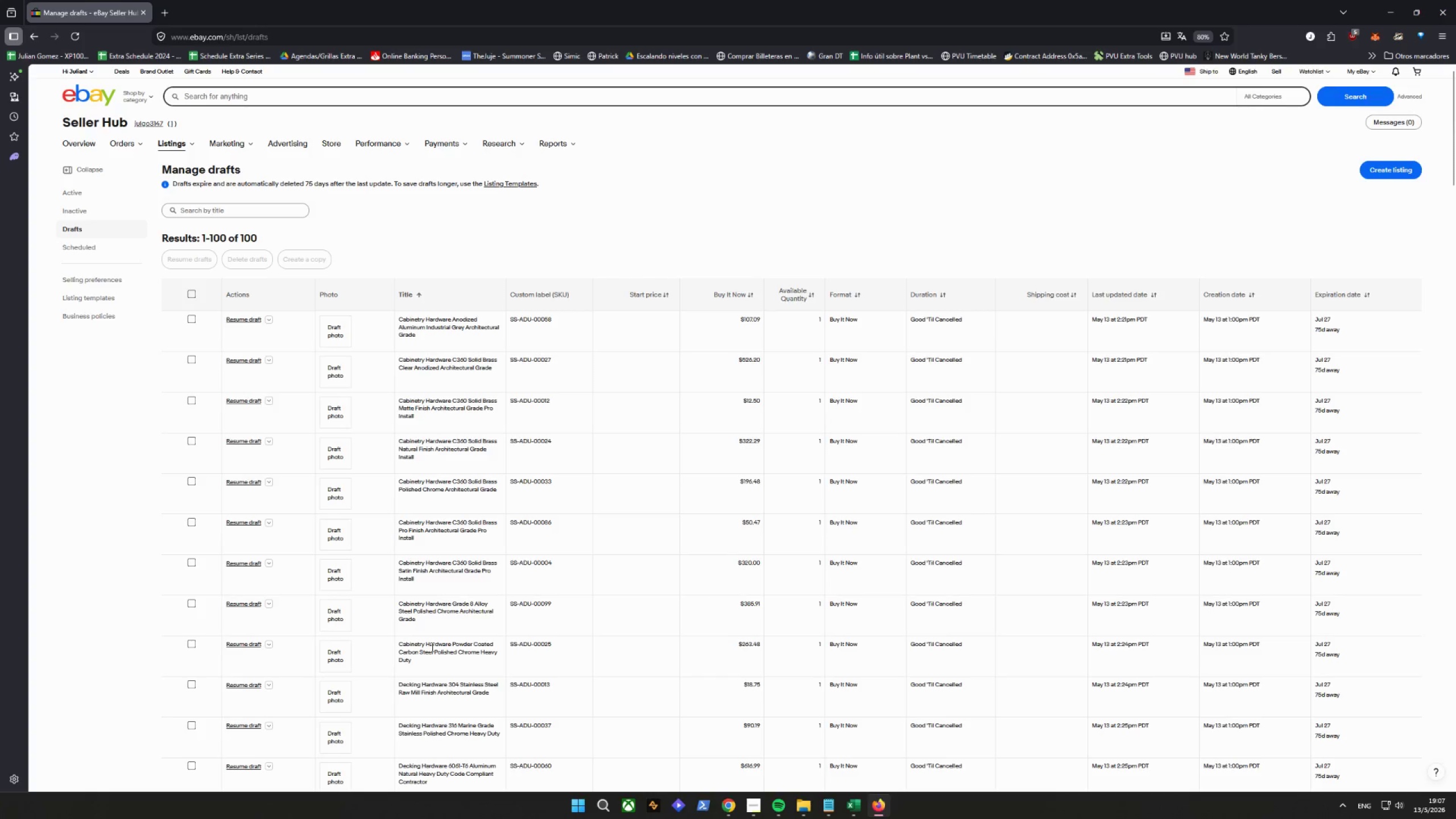 
wait(5.35)
 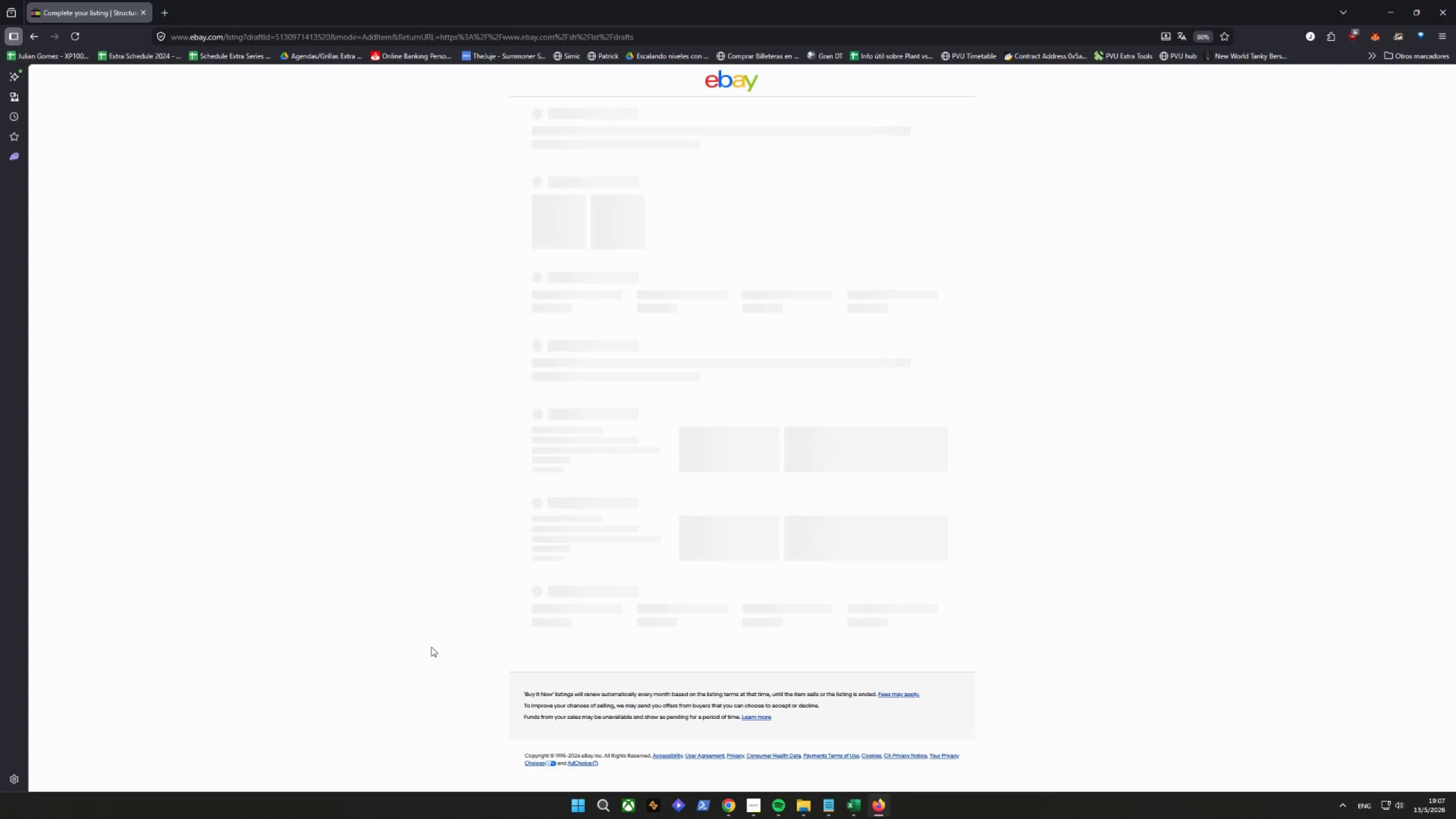 
scroll: coordinate [160, 596], scroll_direction: down, amount: 58.0
 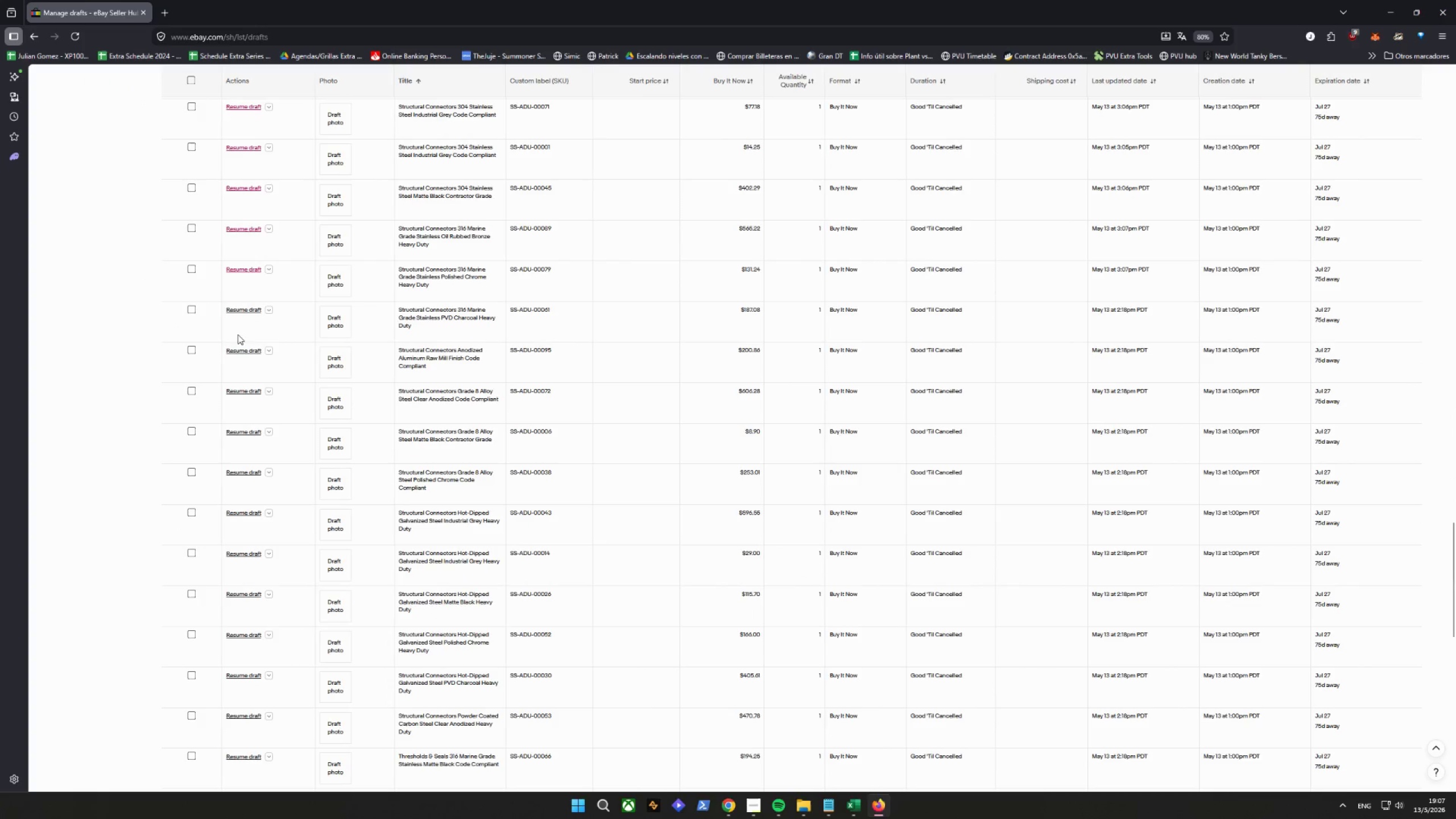 
left_click([242, 311])
 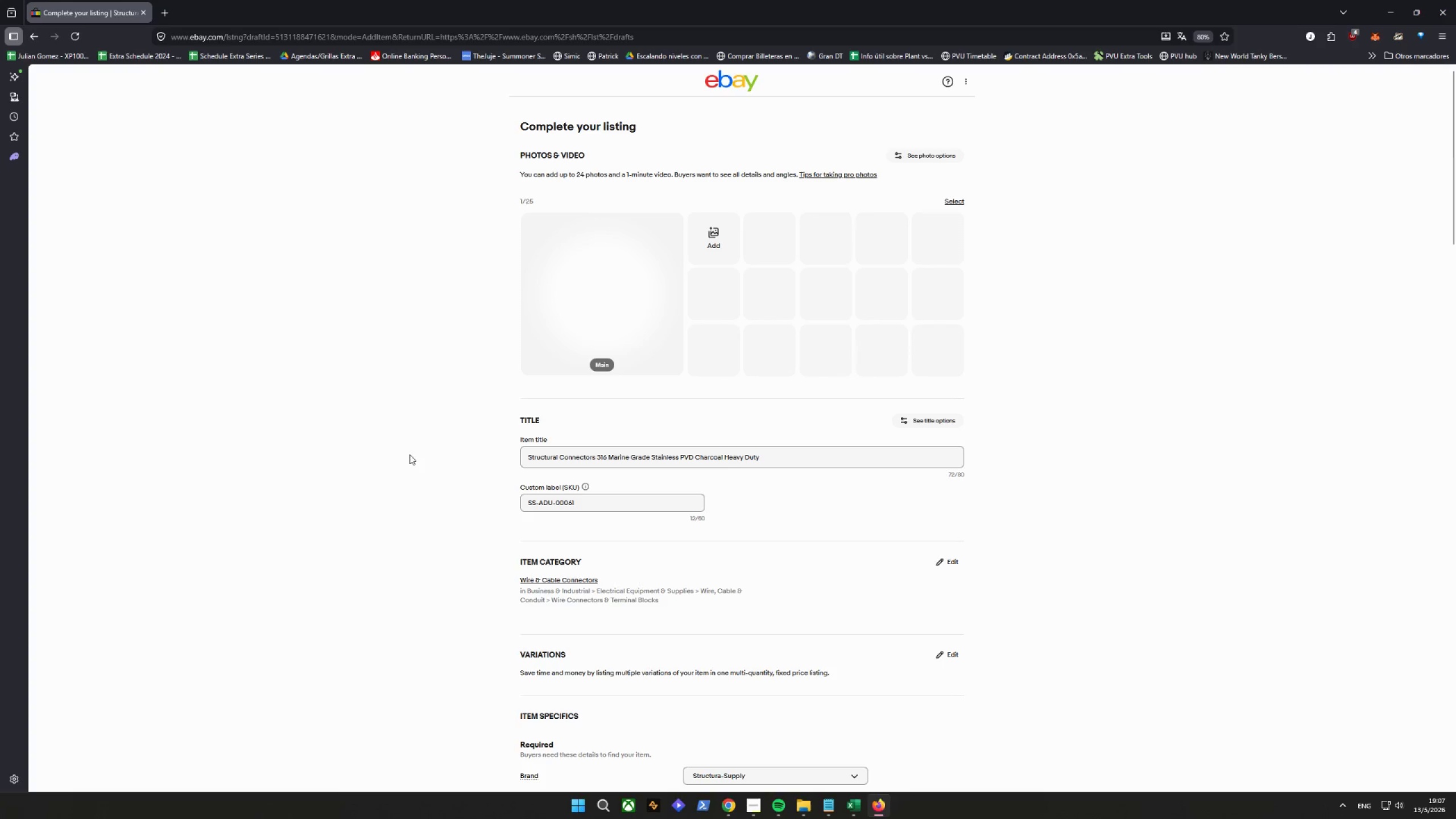 
wait(5.83)
 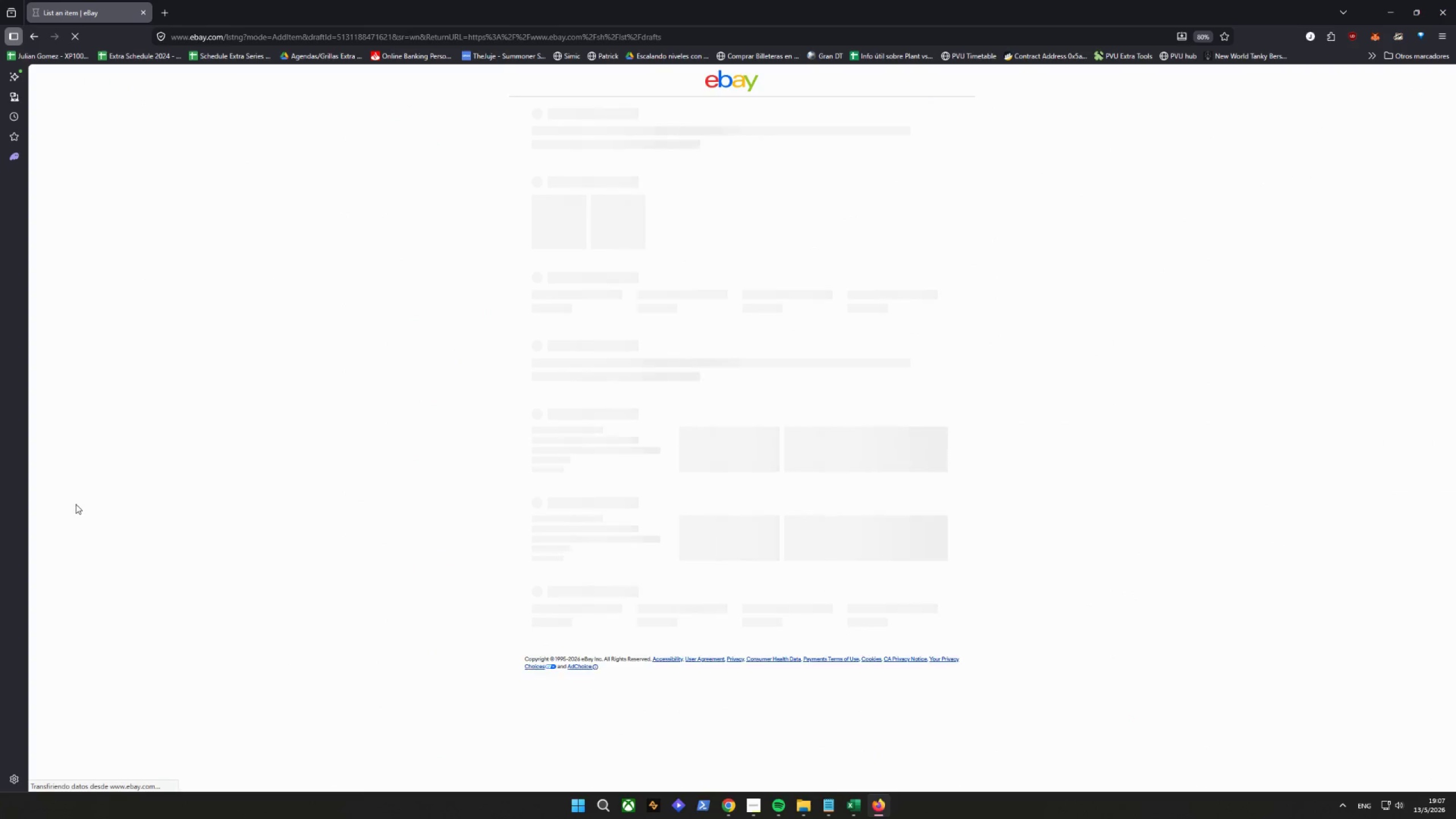 
scroll: coordinate [417, 557], scroll_direction: up, amount: 5.0
 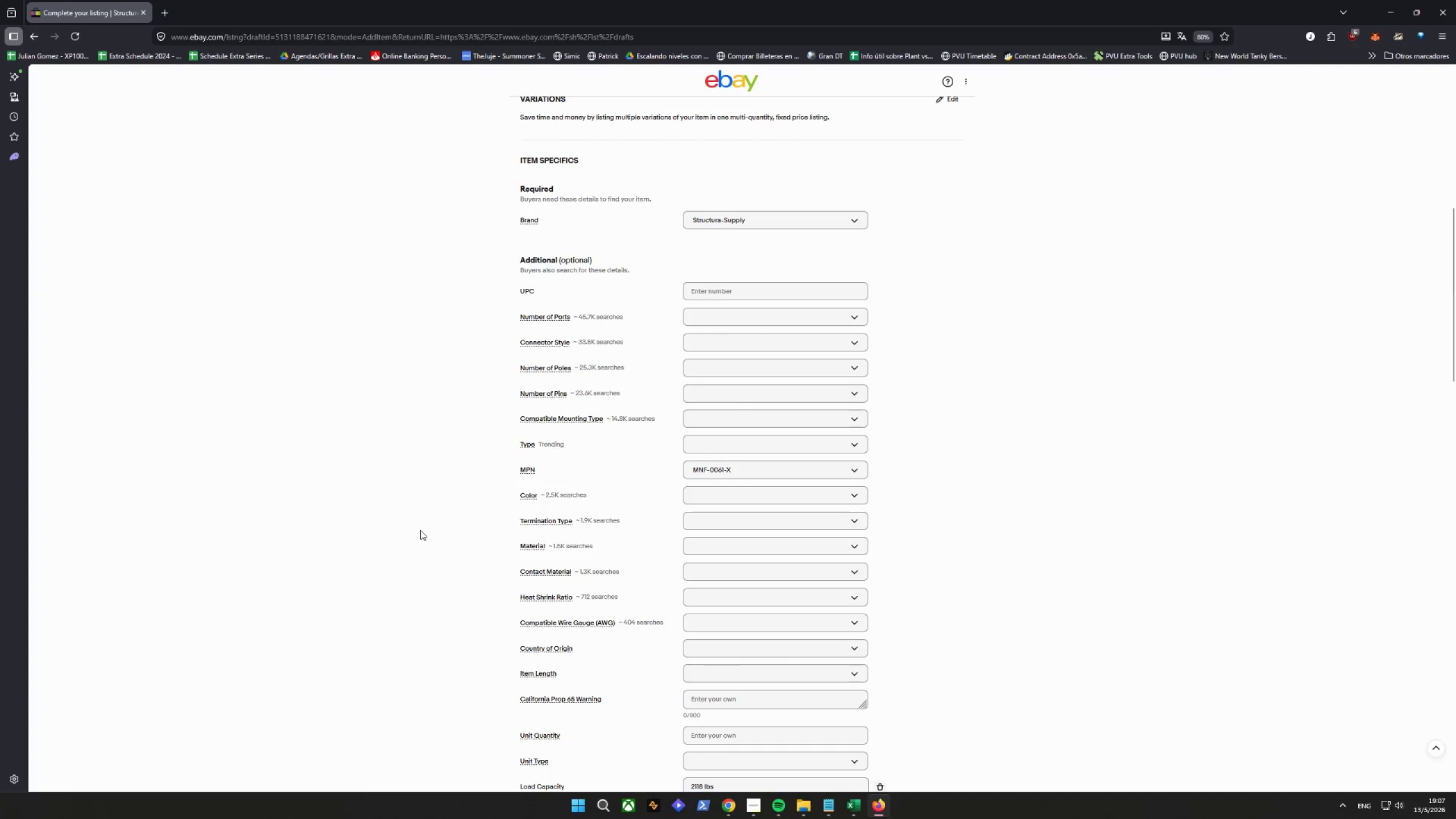 
scroll: coordinate [470, 532], scroll_direction: down, amount: 19.0
 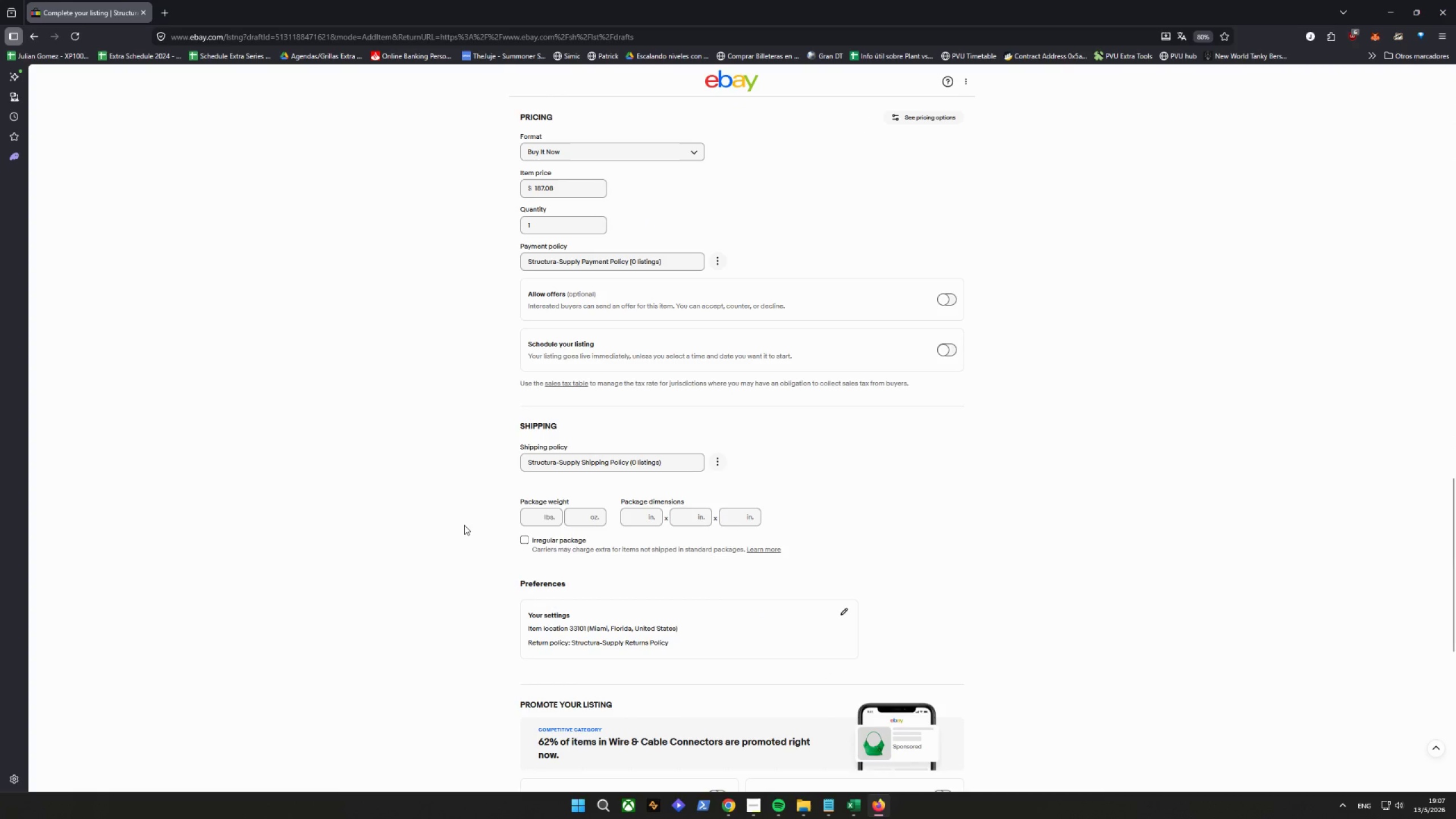 
scroll: coordinate [464, 525], scroll_direction: up, amount: 2.0
 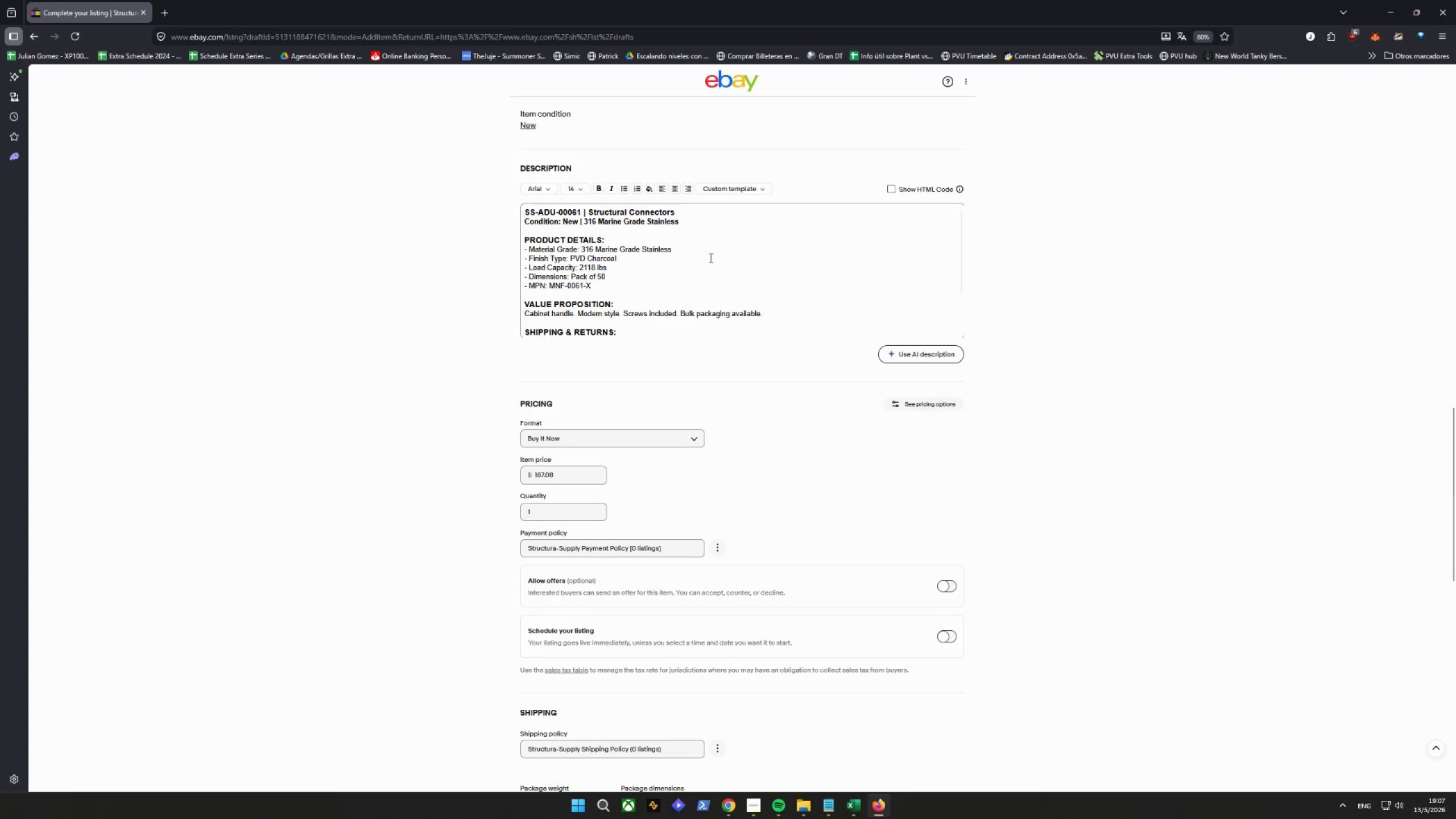 
scroll: coordinate [725, 254], scroll_direction: down, amount: 4.0
 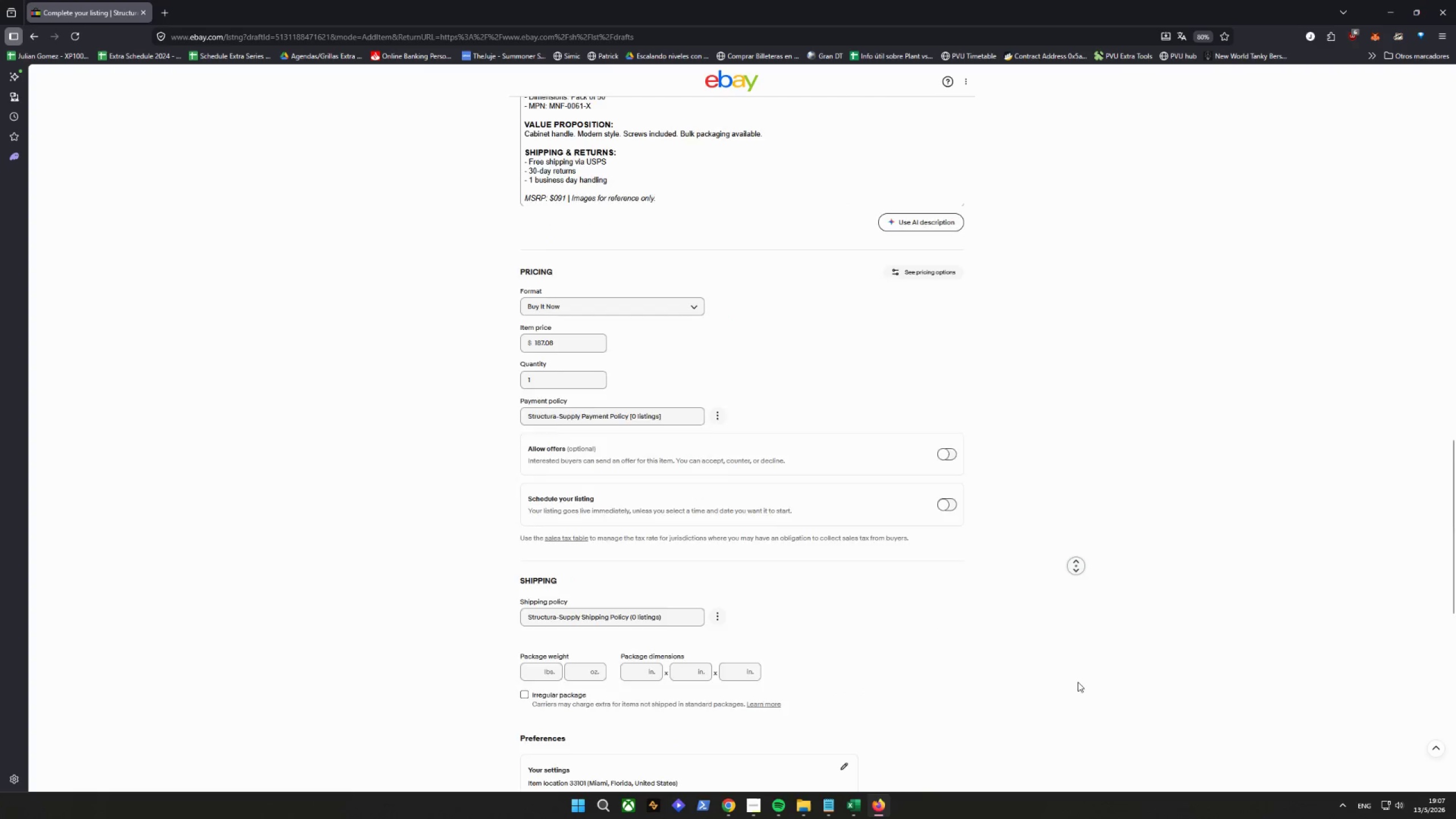 
left_click([743, 623])
 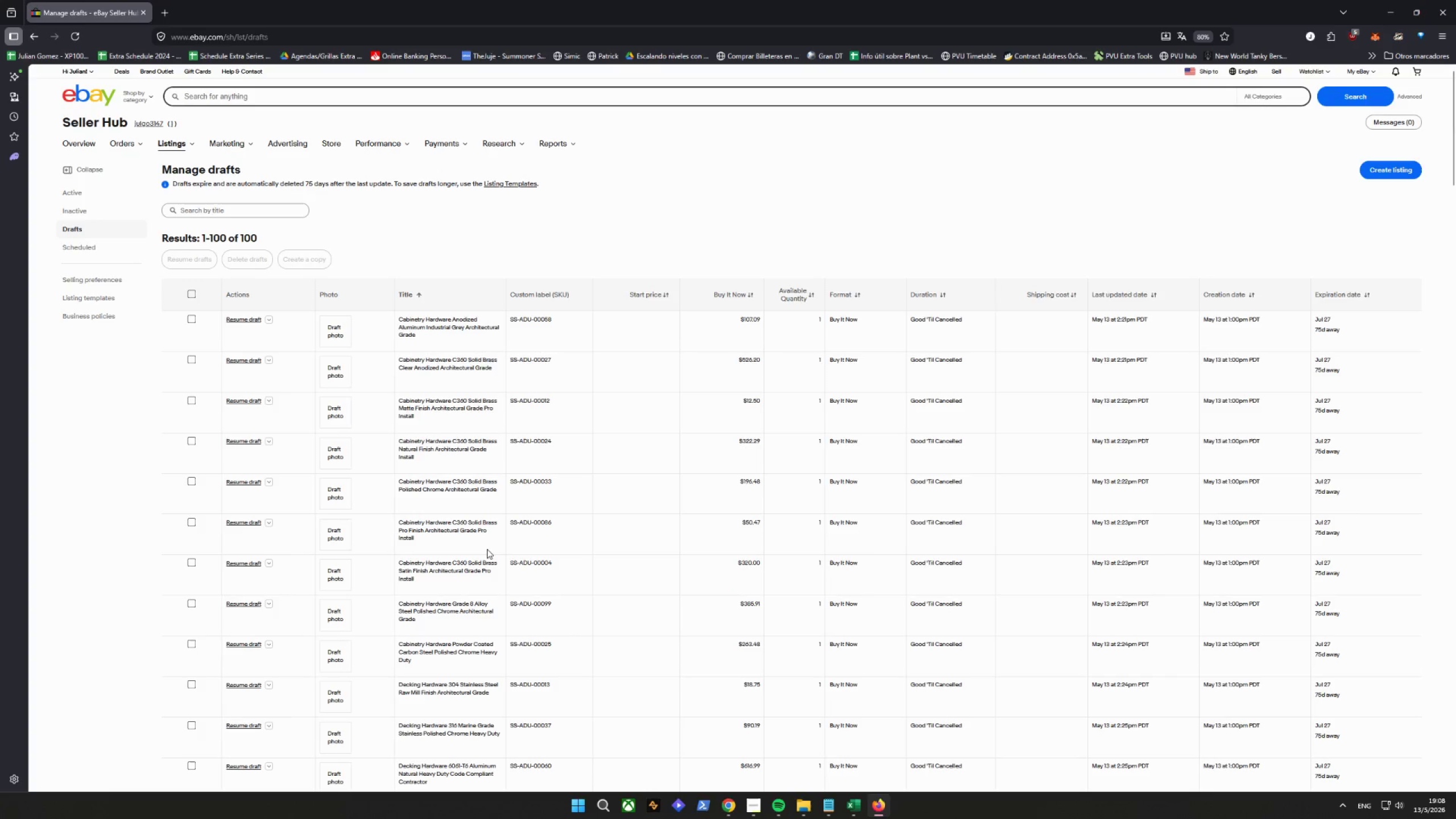 
scroll: coordinate [93, 574], scroll_direction: down, amount: 18.0
 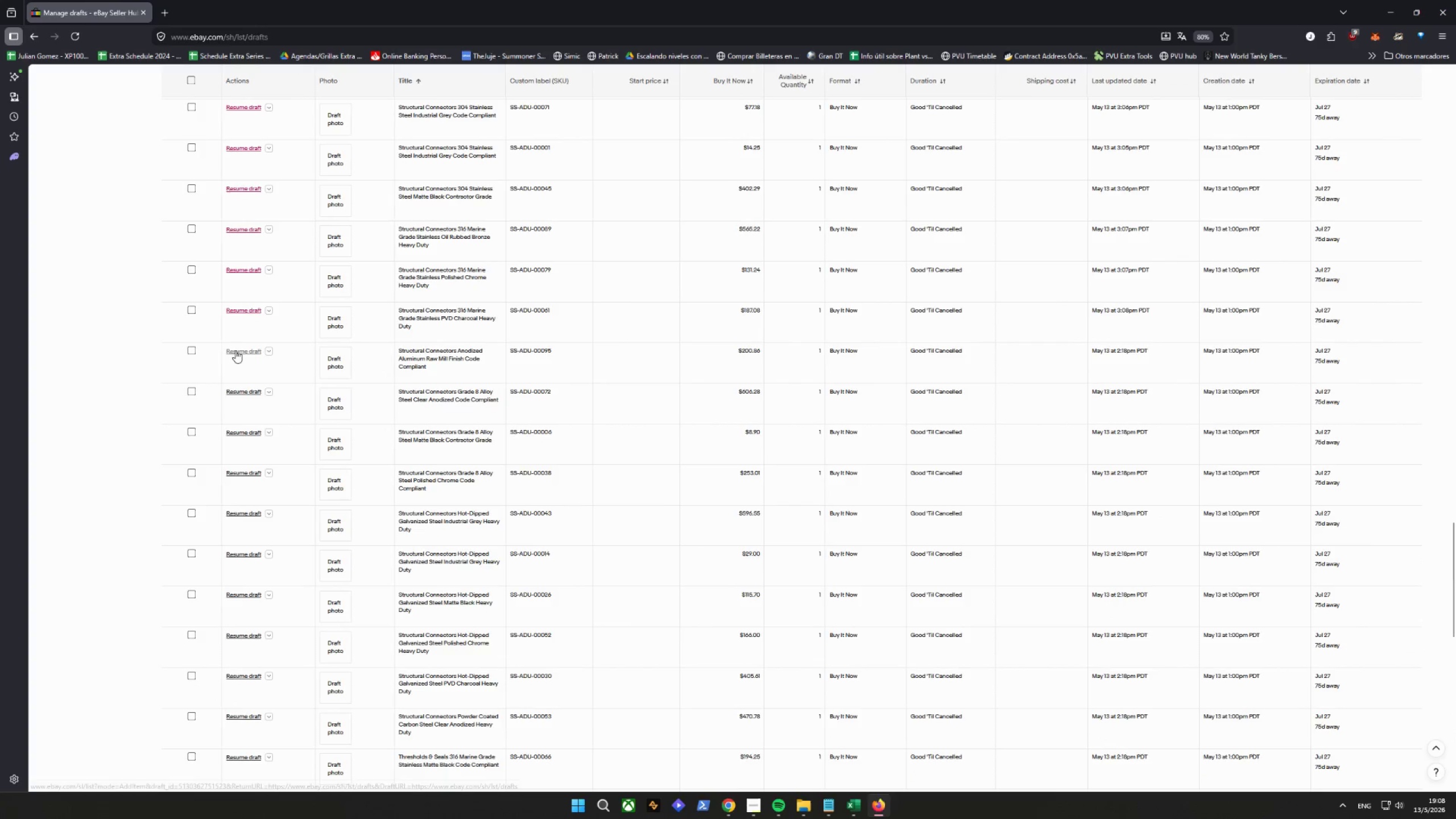 
left_click([238, 349])
 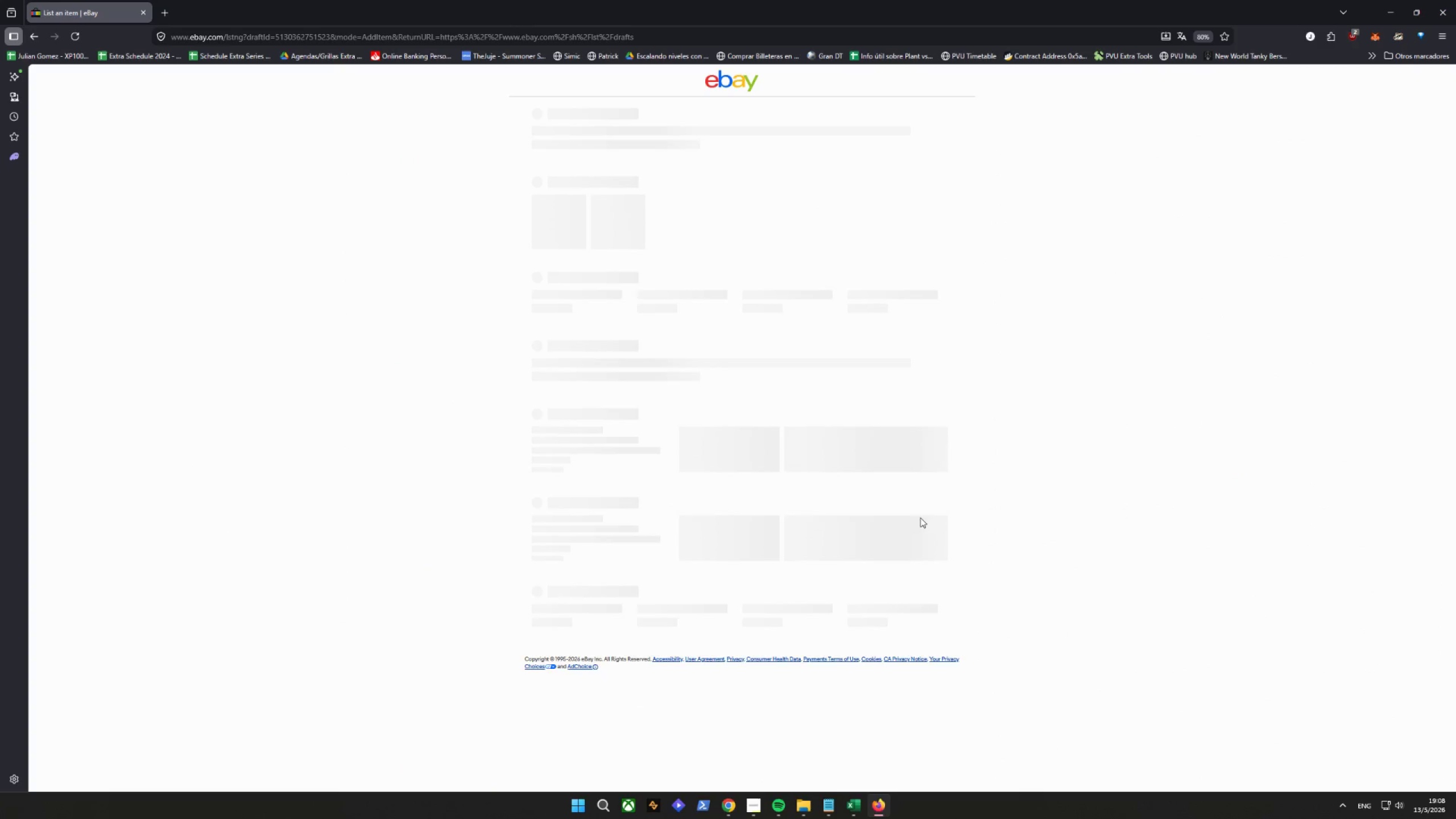 
scroll: coordinate [1028, 512], scroll_direction: down, amount: 27.0
 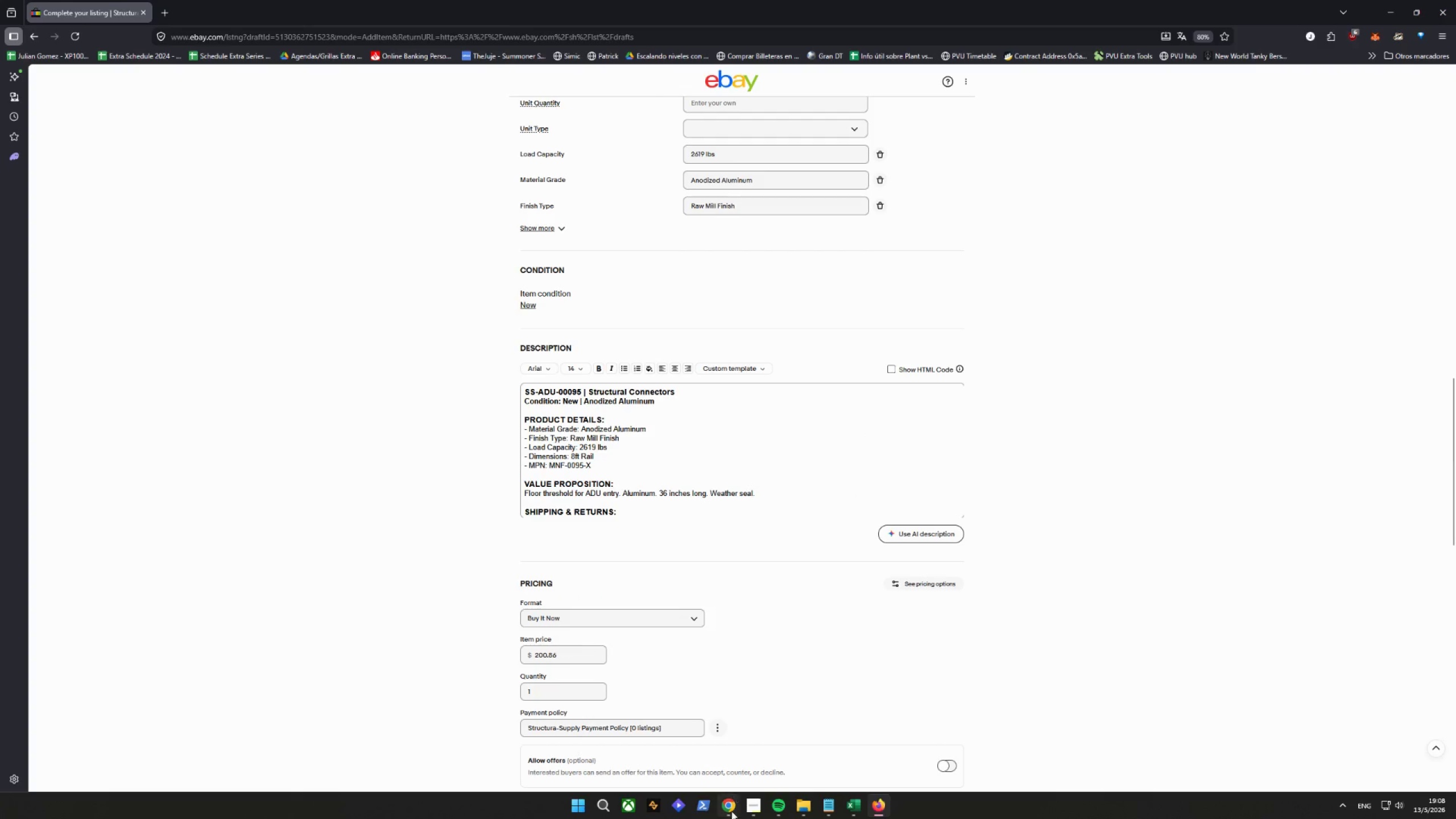 
left_click([753, 805])